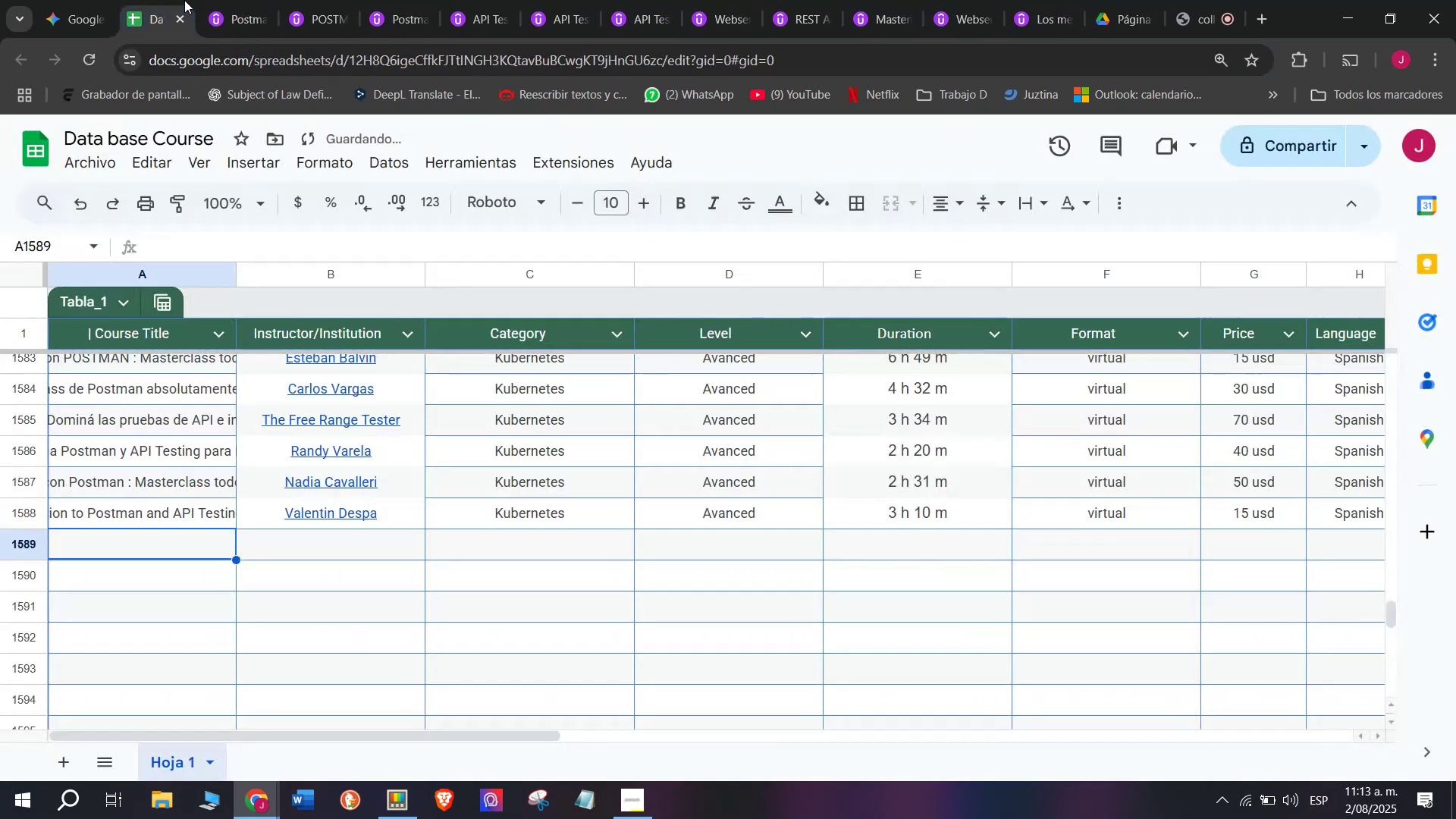 
key(Control+C)
 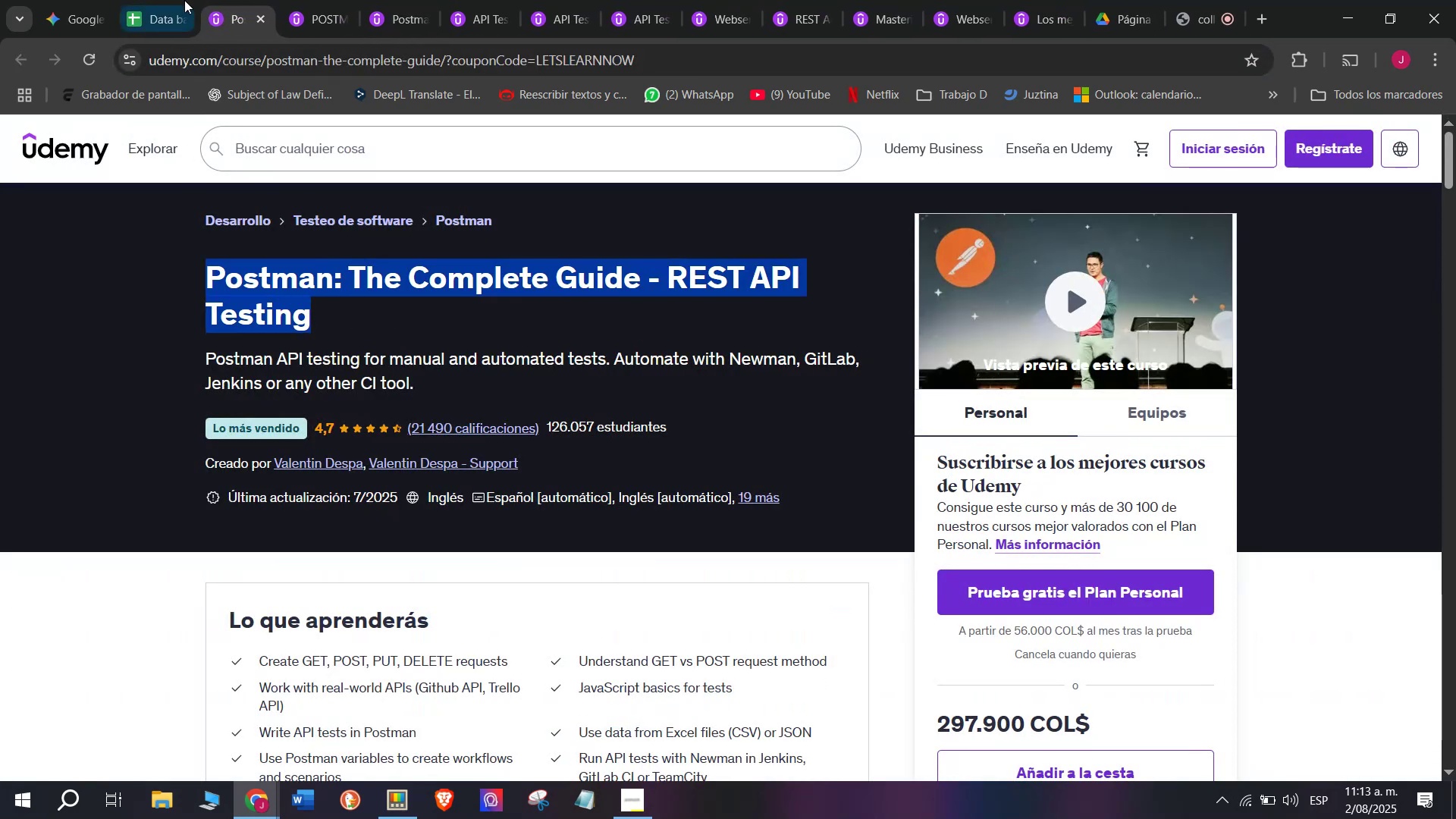 
left_click([184, 0])
 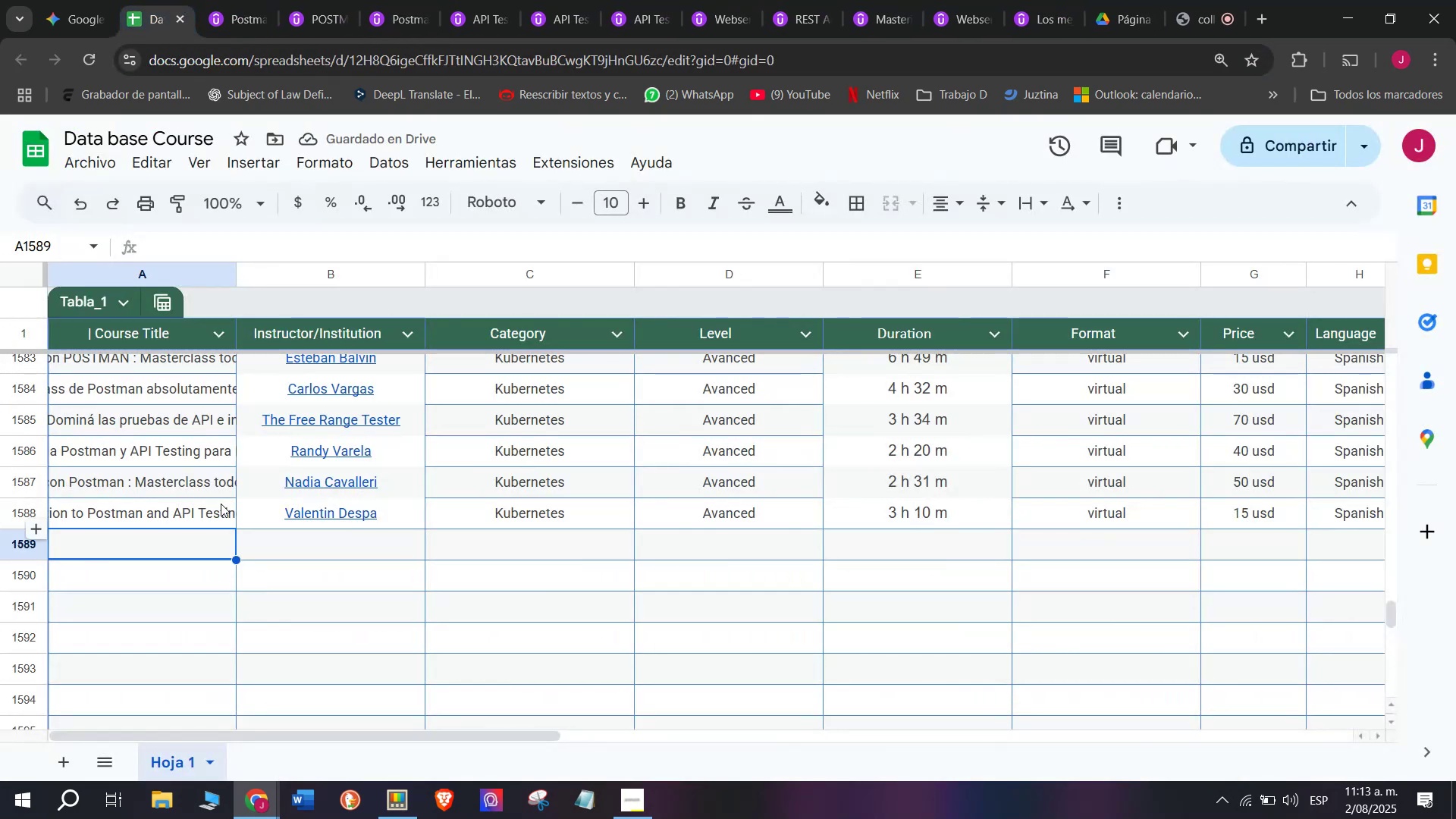 
key(Control+ControlLeft)
 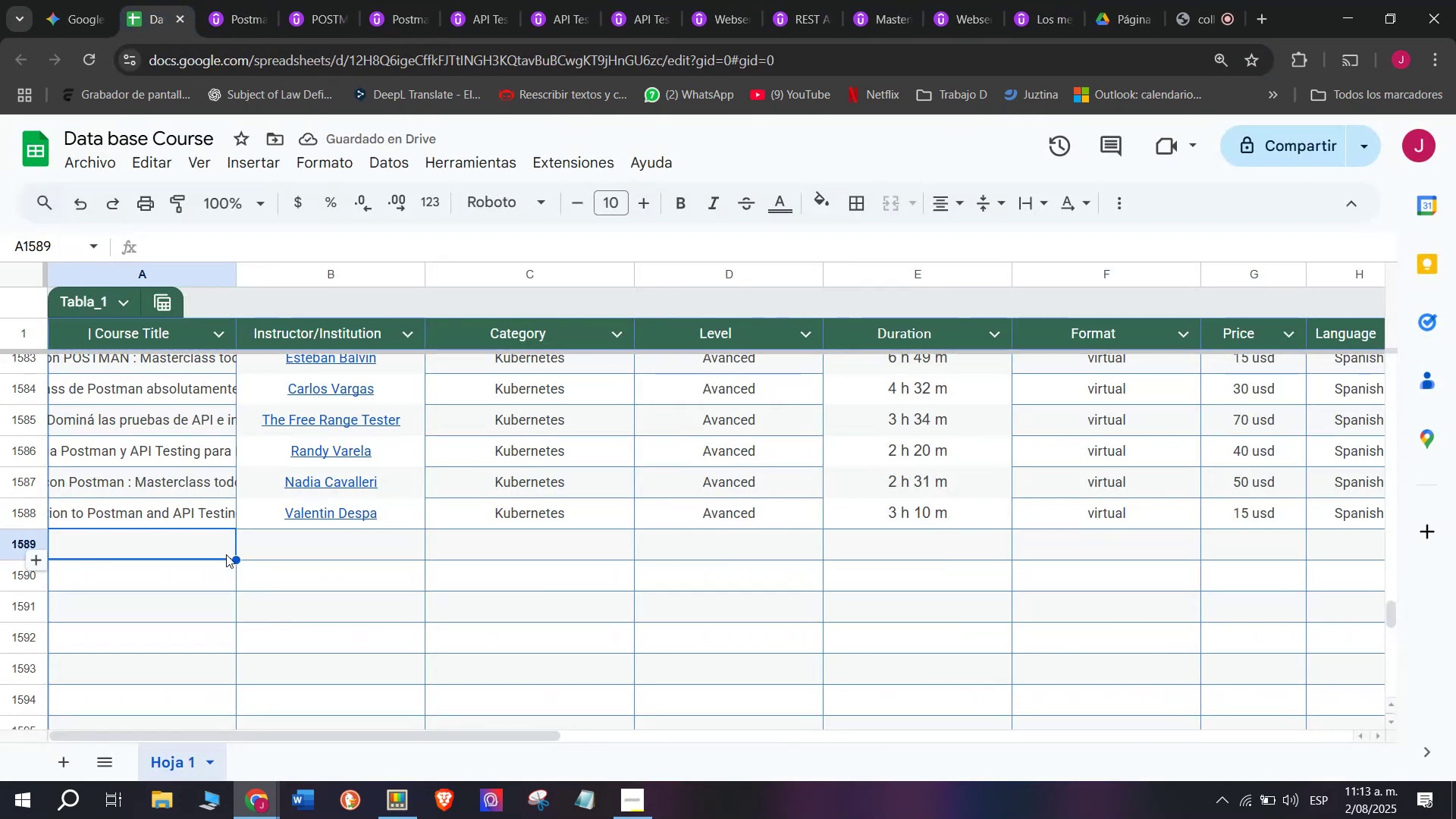 
key(Z)
 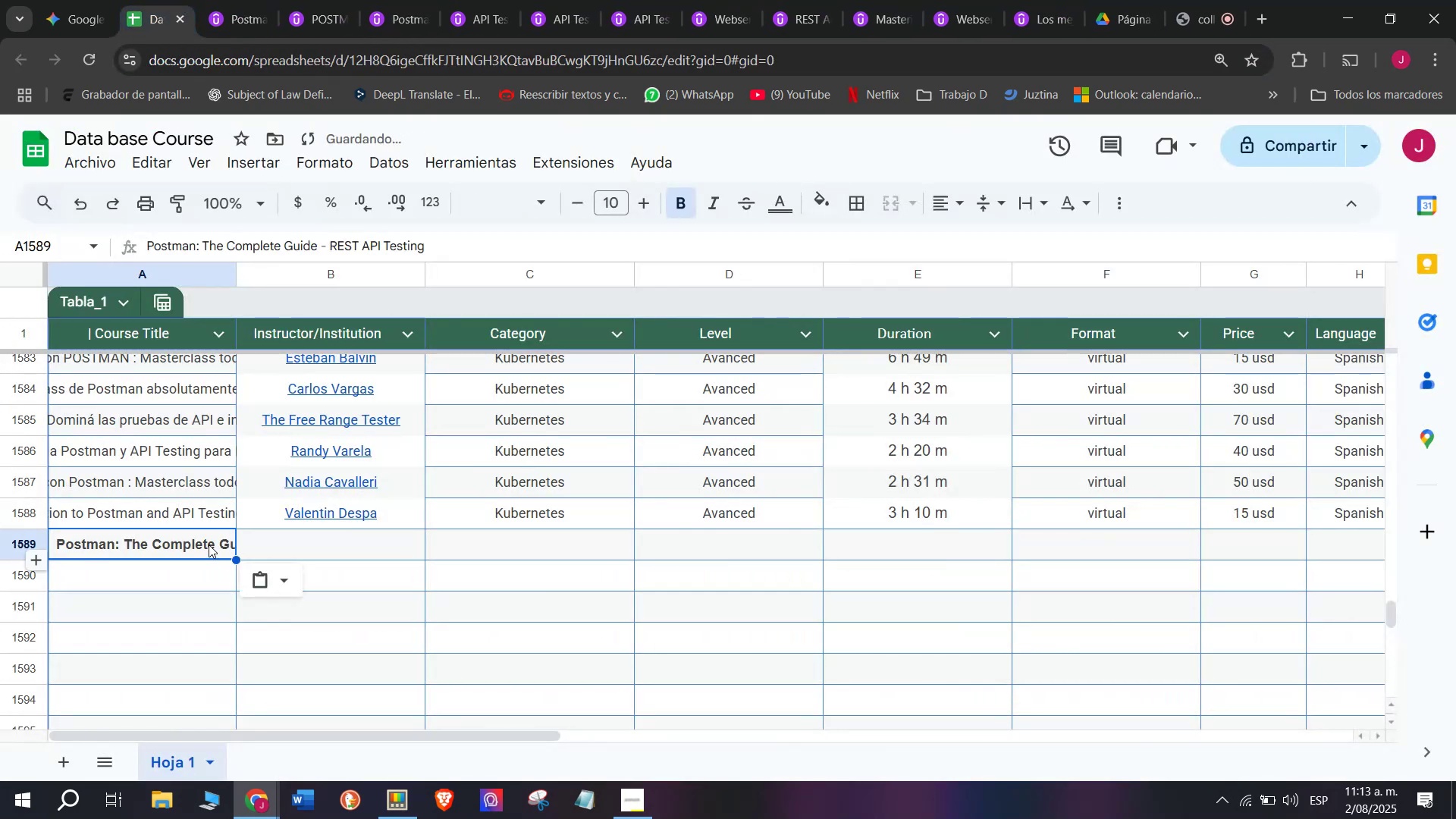 
key(Control+V)
 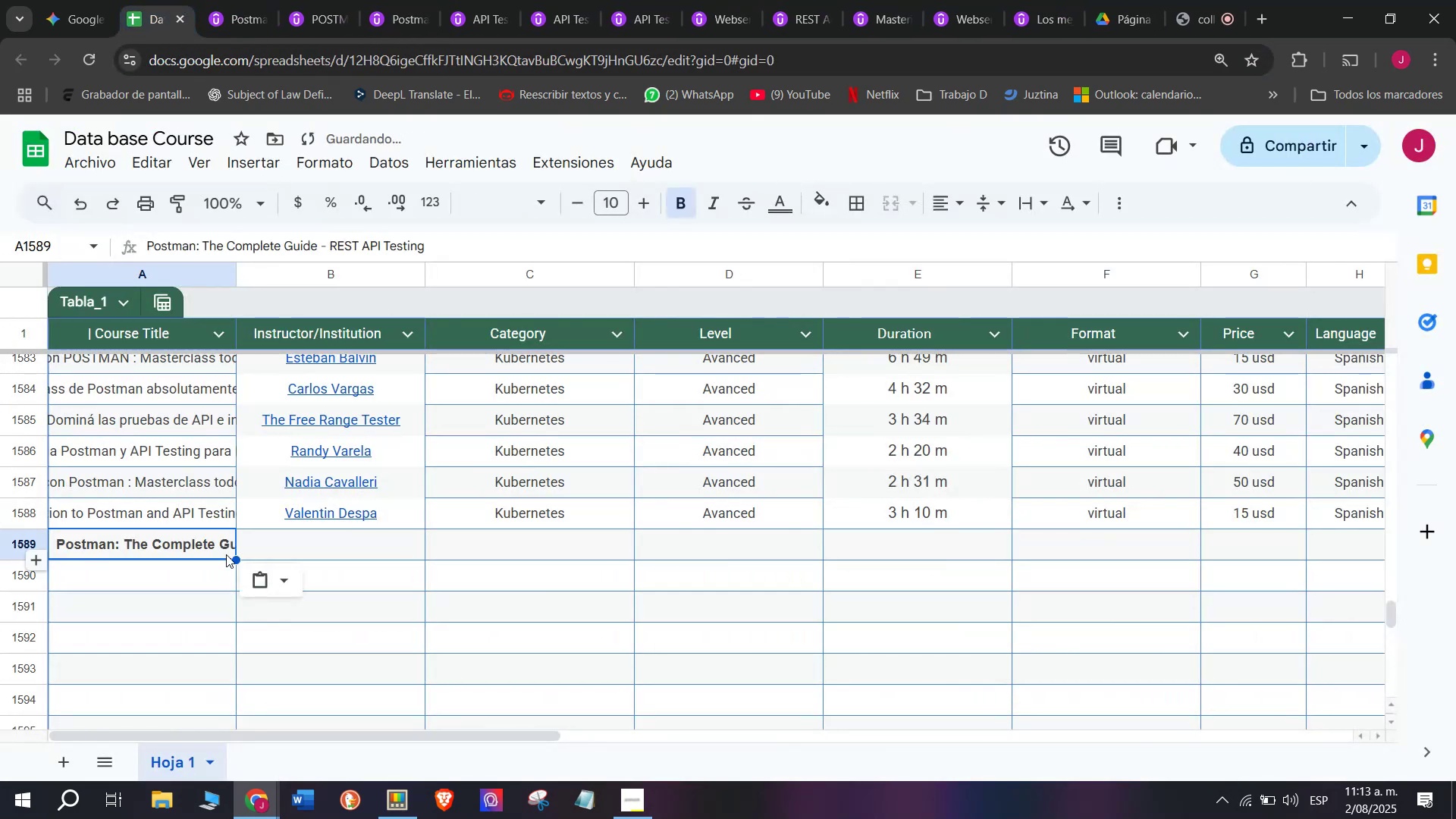 
key(Shift+ShiftLeft)
 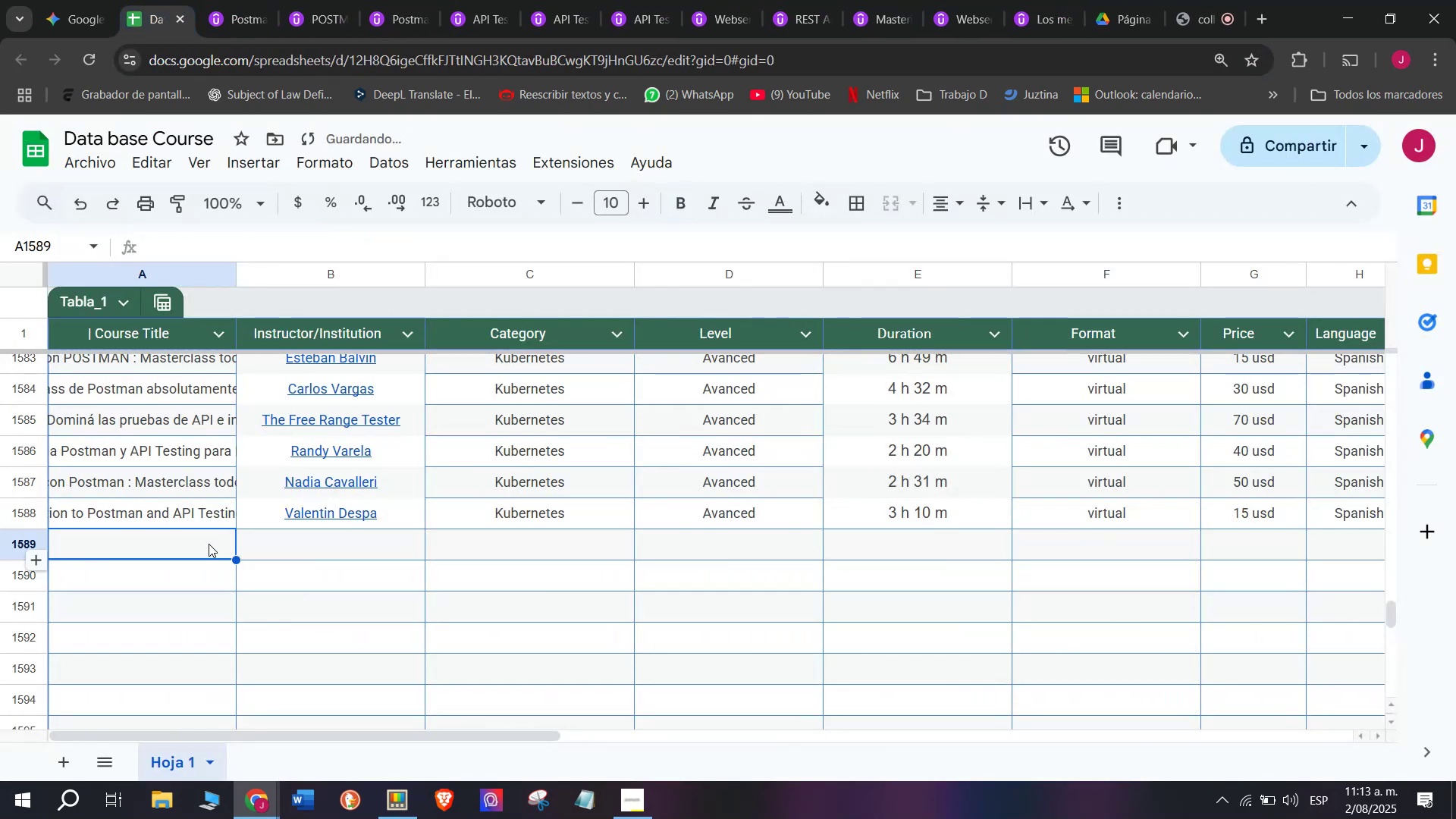 
key(Control+Shift+ControlLeft)
 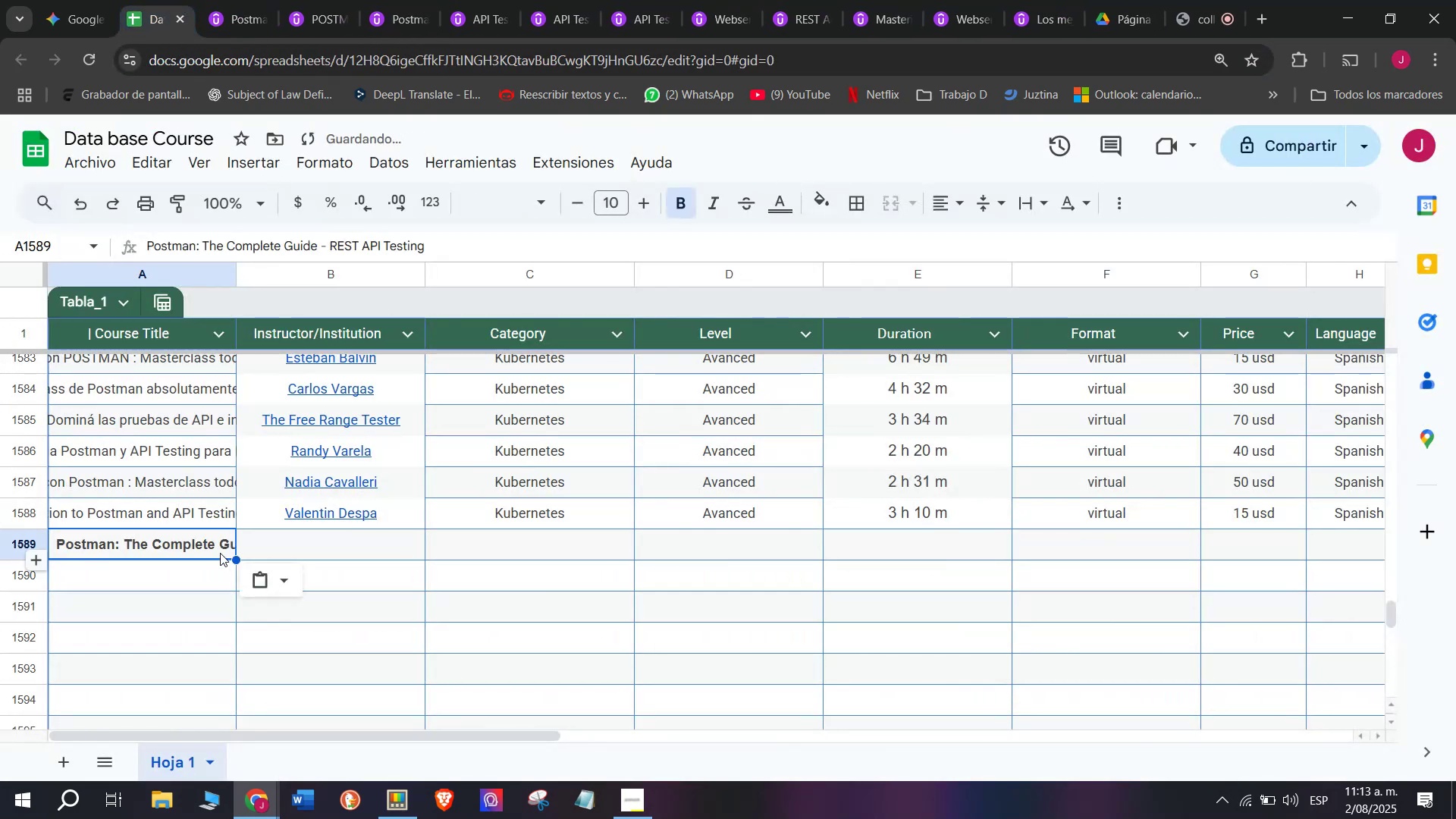 
key(Control+Shift+Z)
 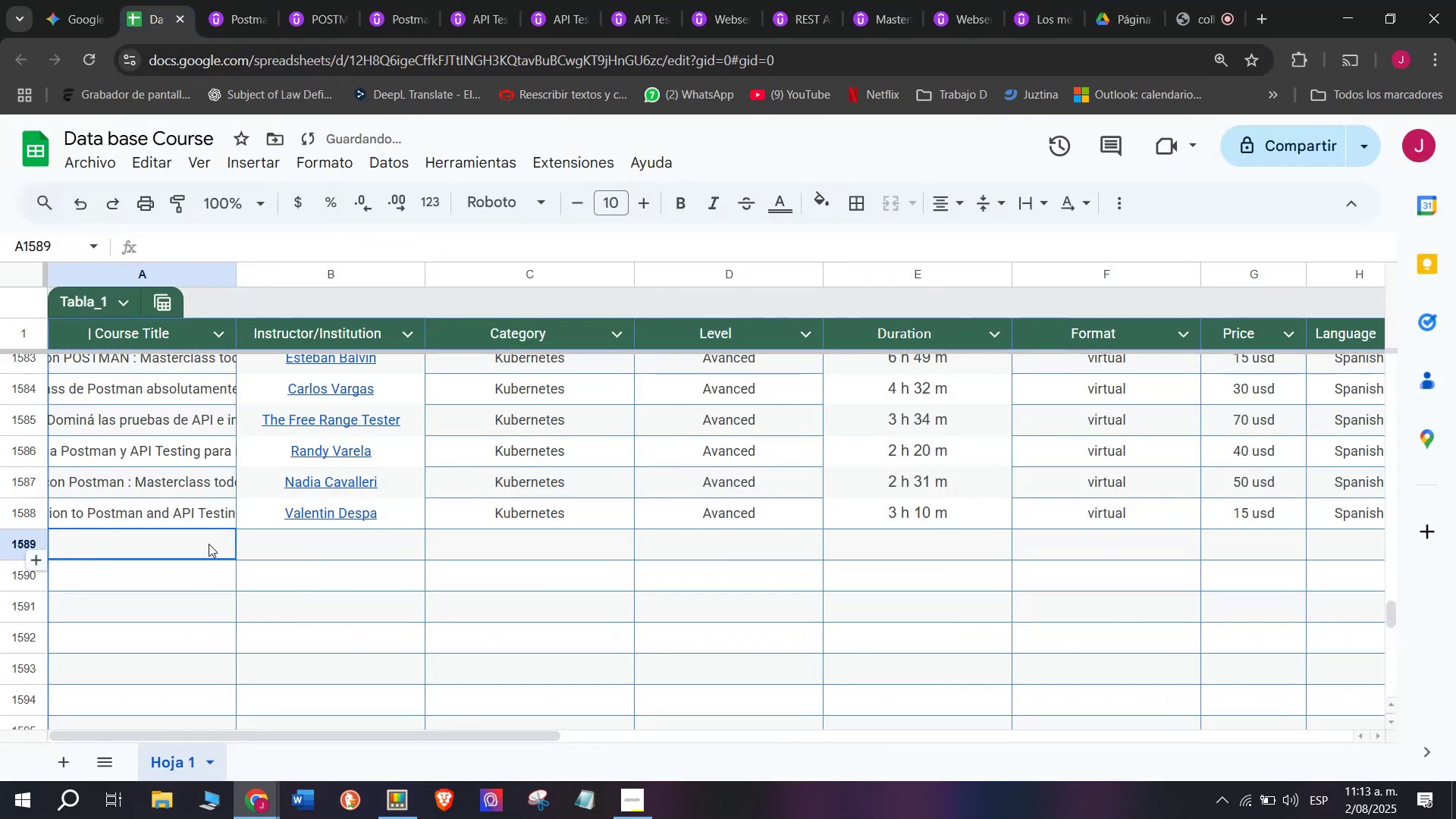 
double_click([209, 544])
 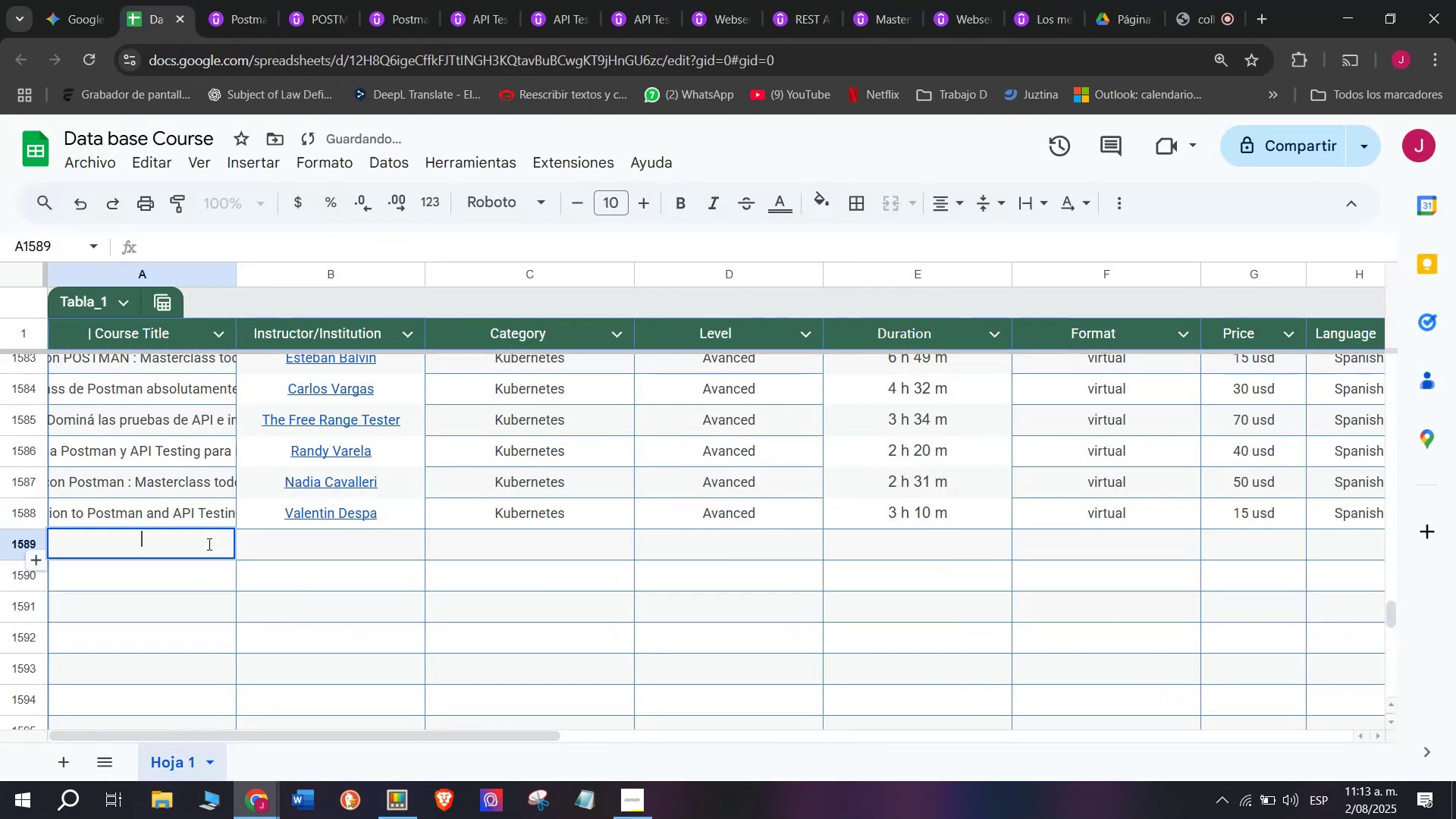 
key(Z)
 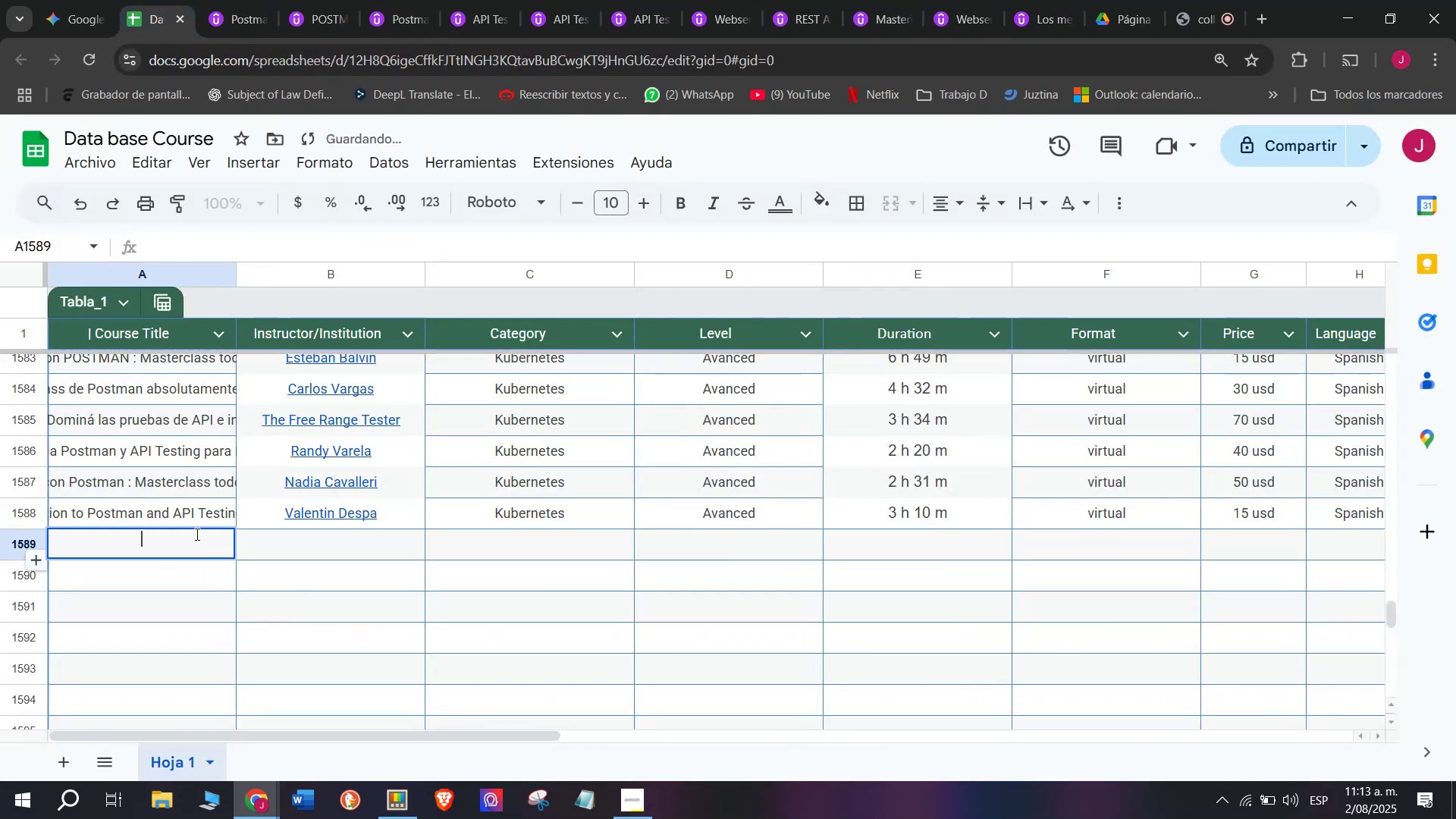 
key(Control+ControlLeft)
 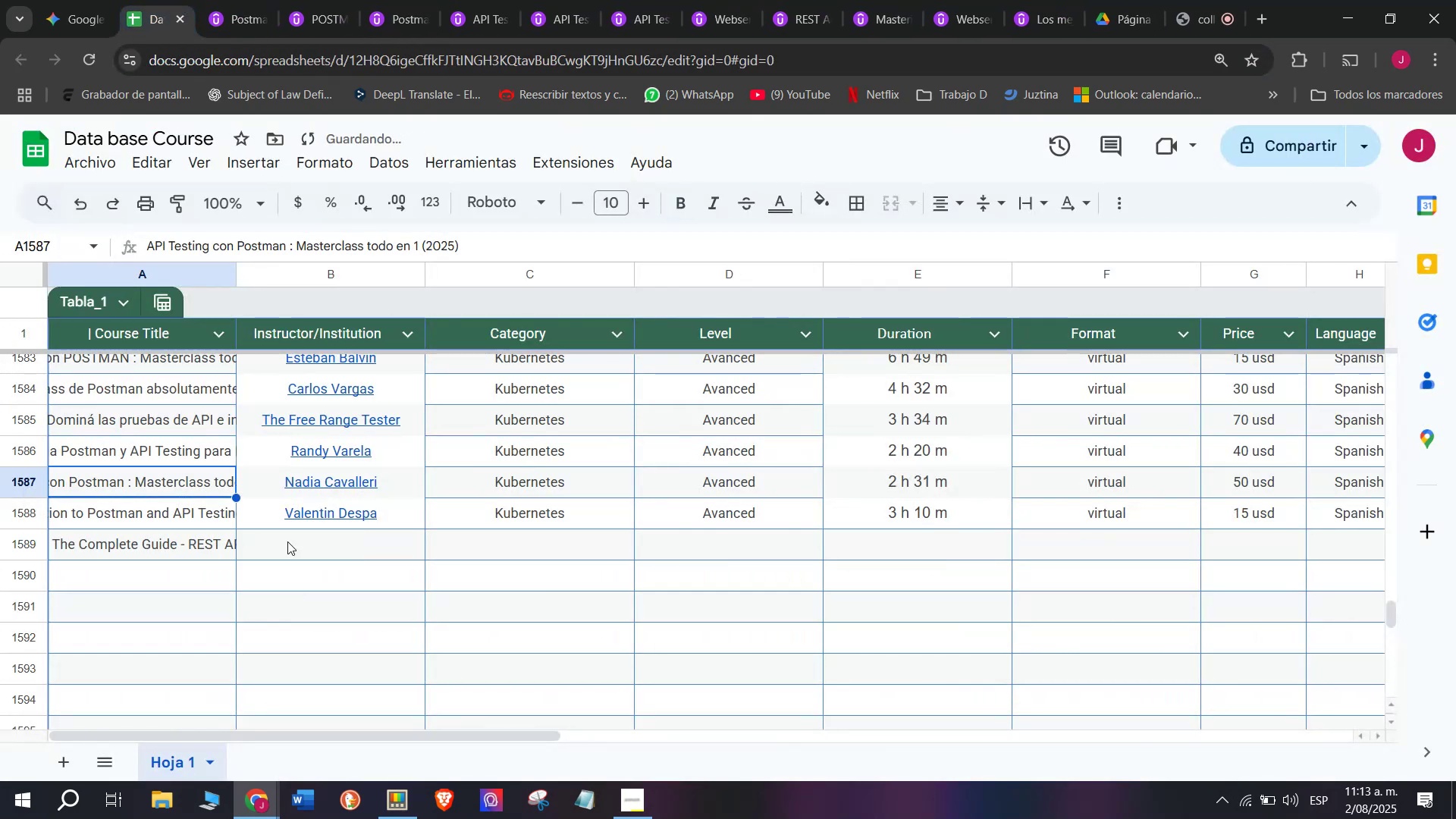 
key(Control+V)
 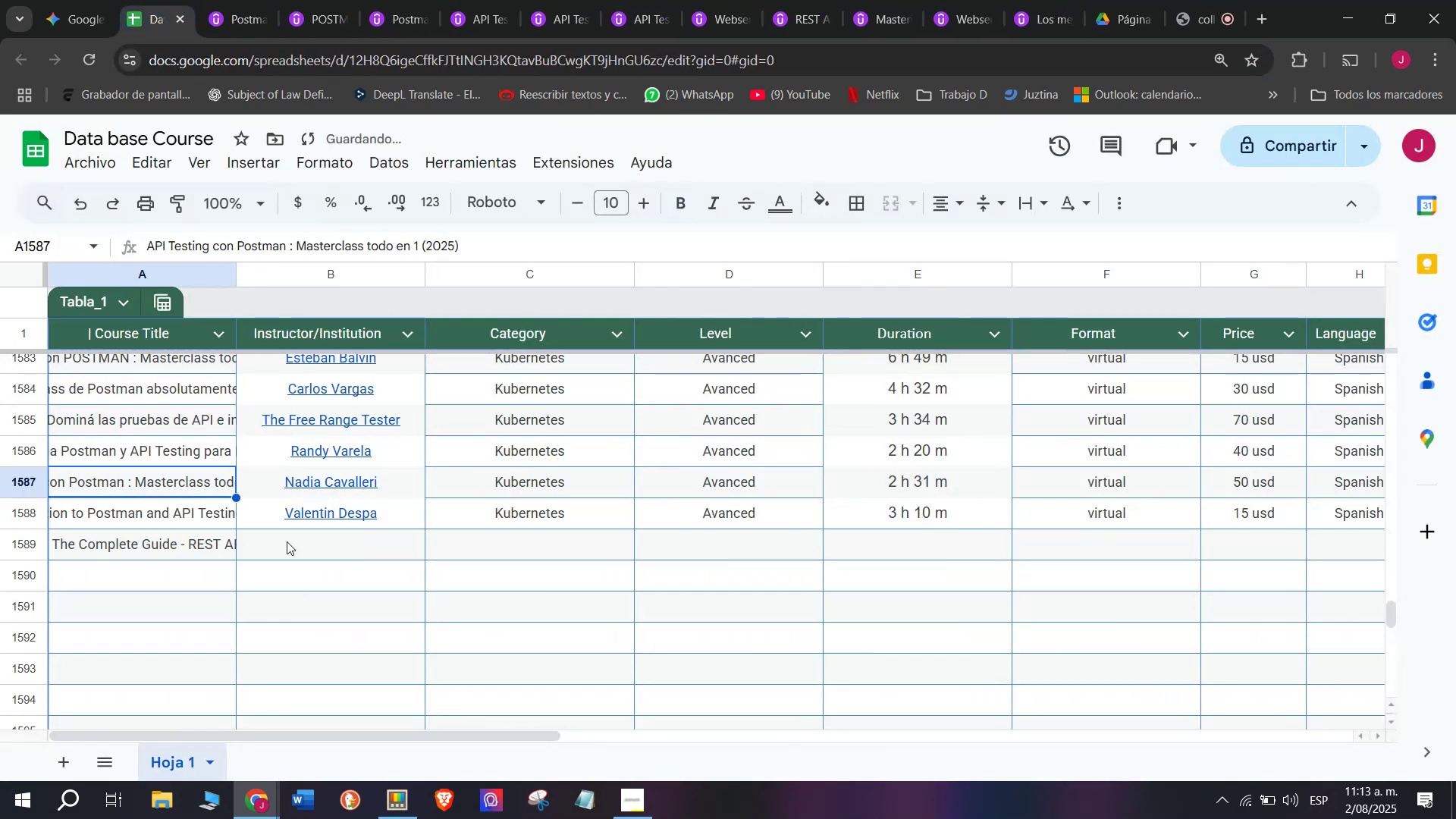 
double_click([289, 541])
 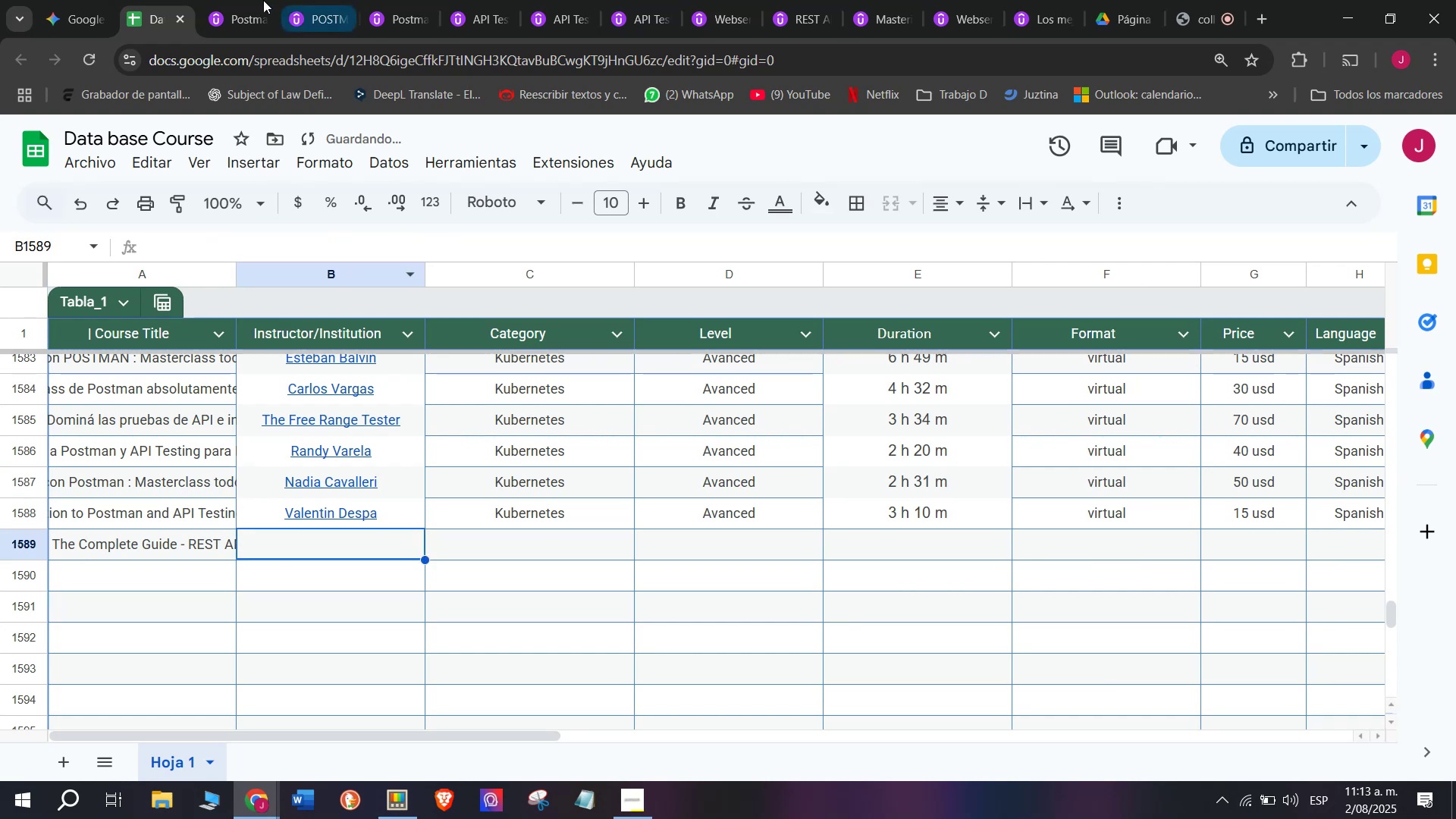 
left_click([241, 0])
 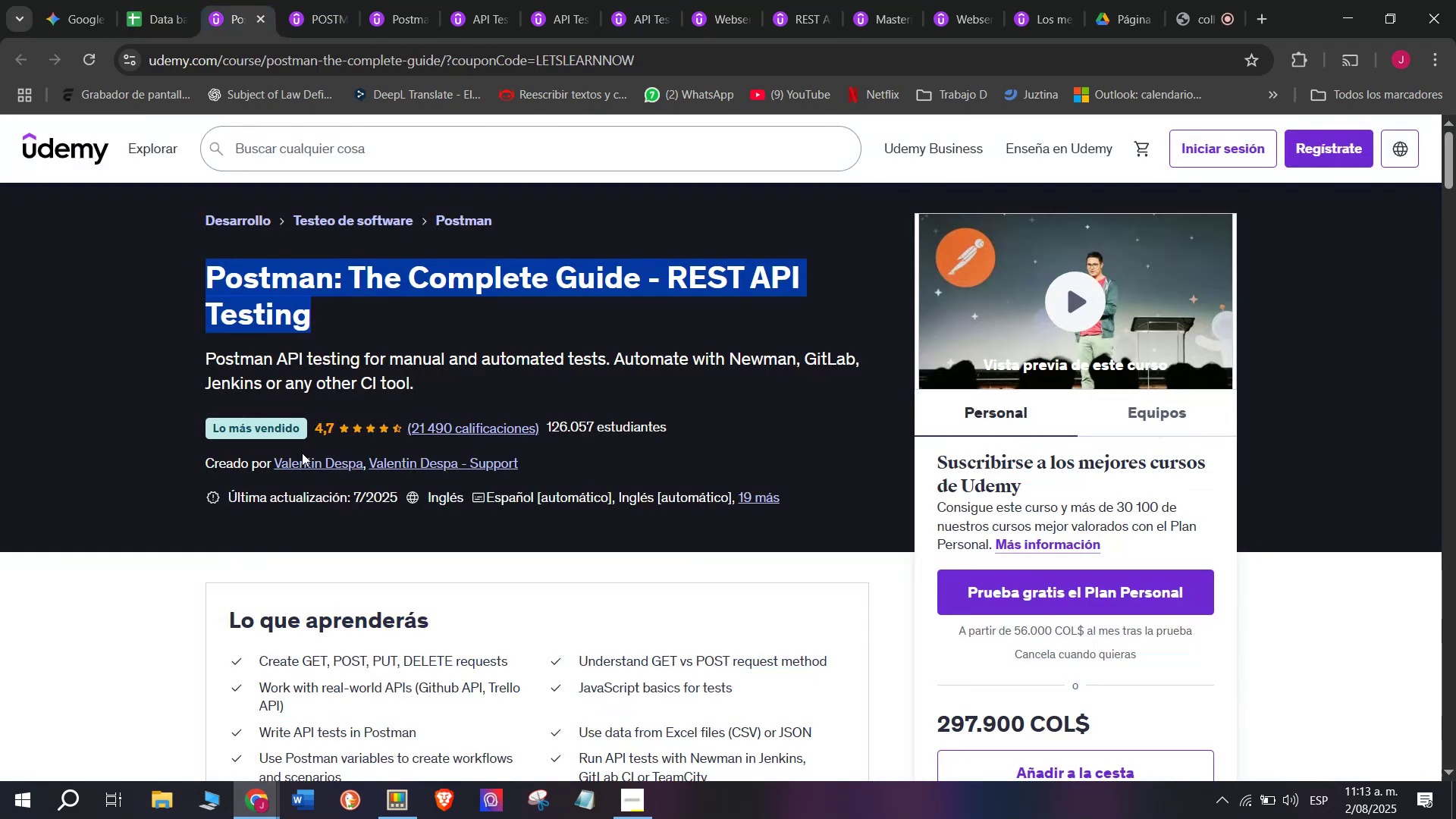 
left_click([308, 459])
 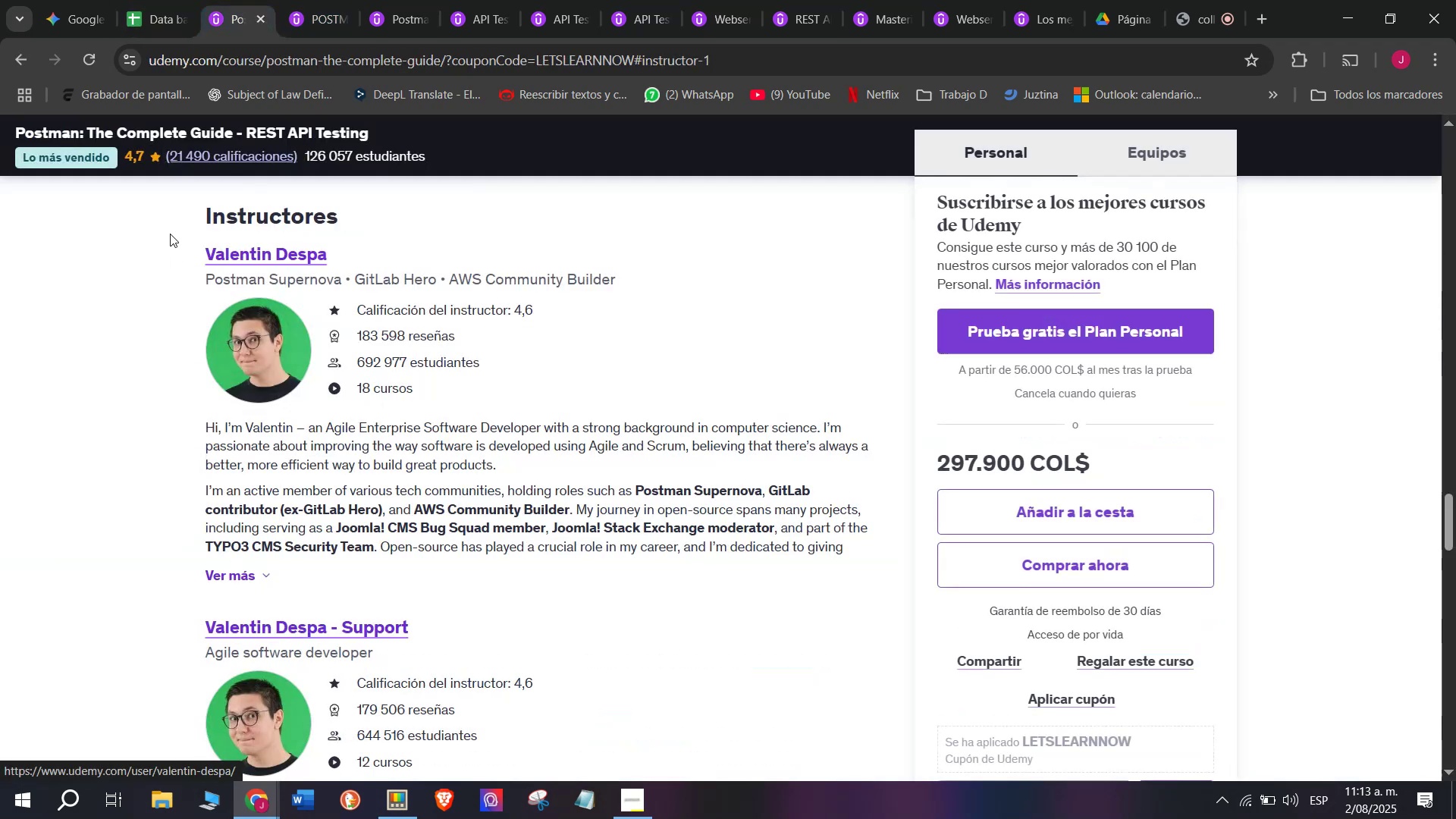 
left_click_drag(start_coordinate=[186, 246], to_coordinate=[336, 261])
 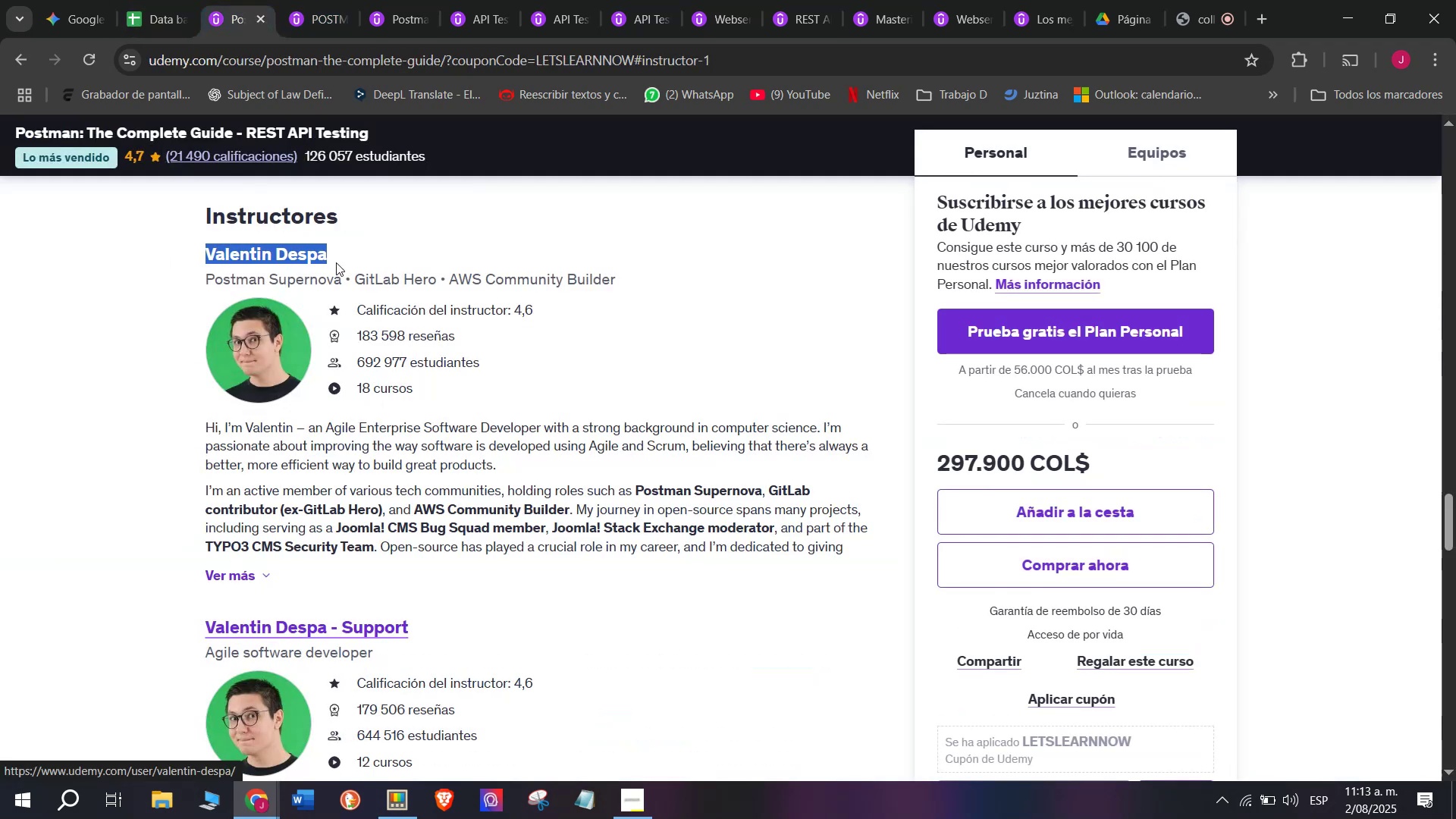 
key(Break)
 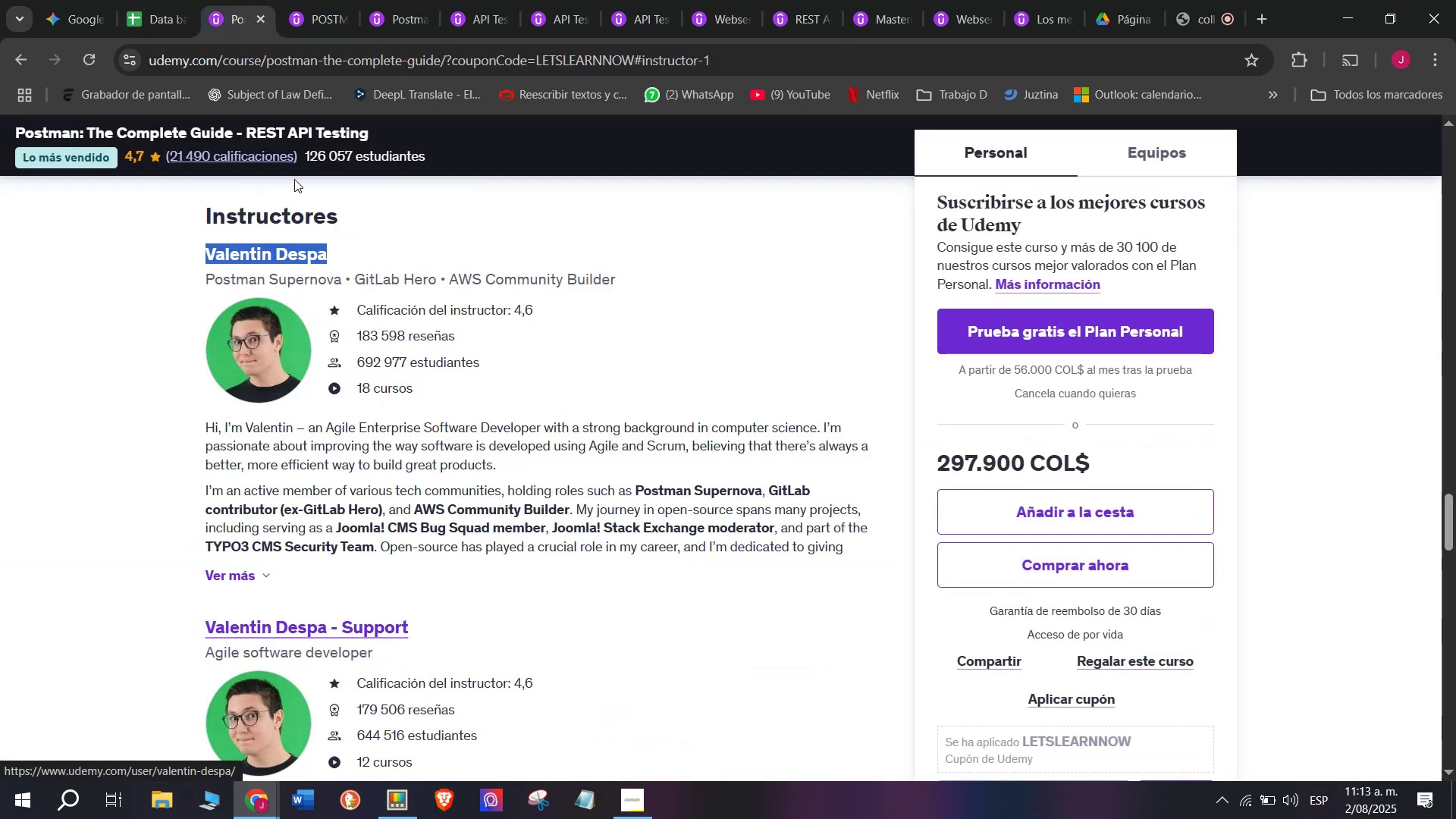 
key(Control+ControlLeft)
 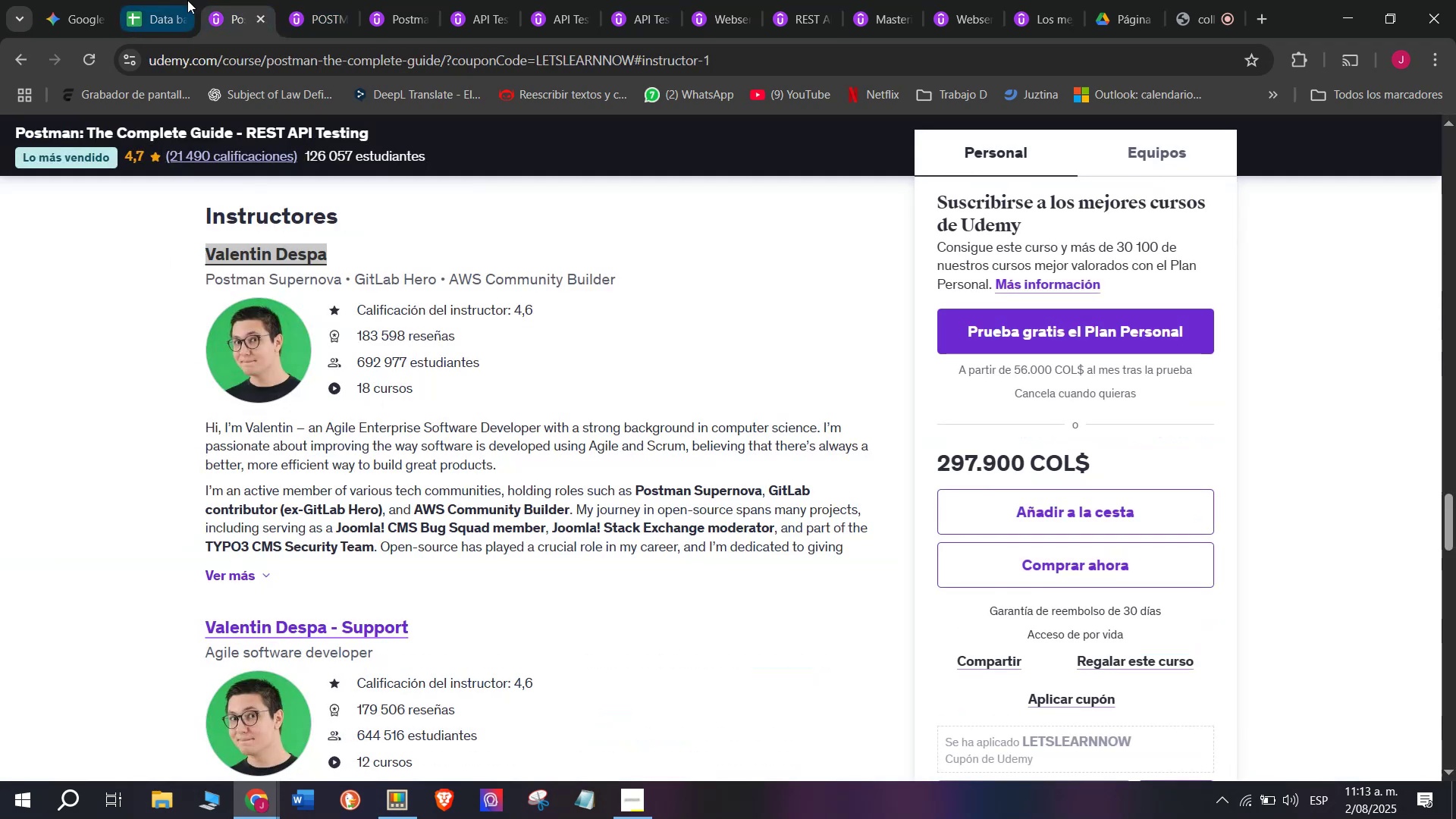 
key(Control+C)
 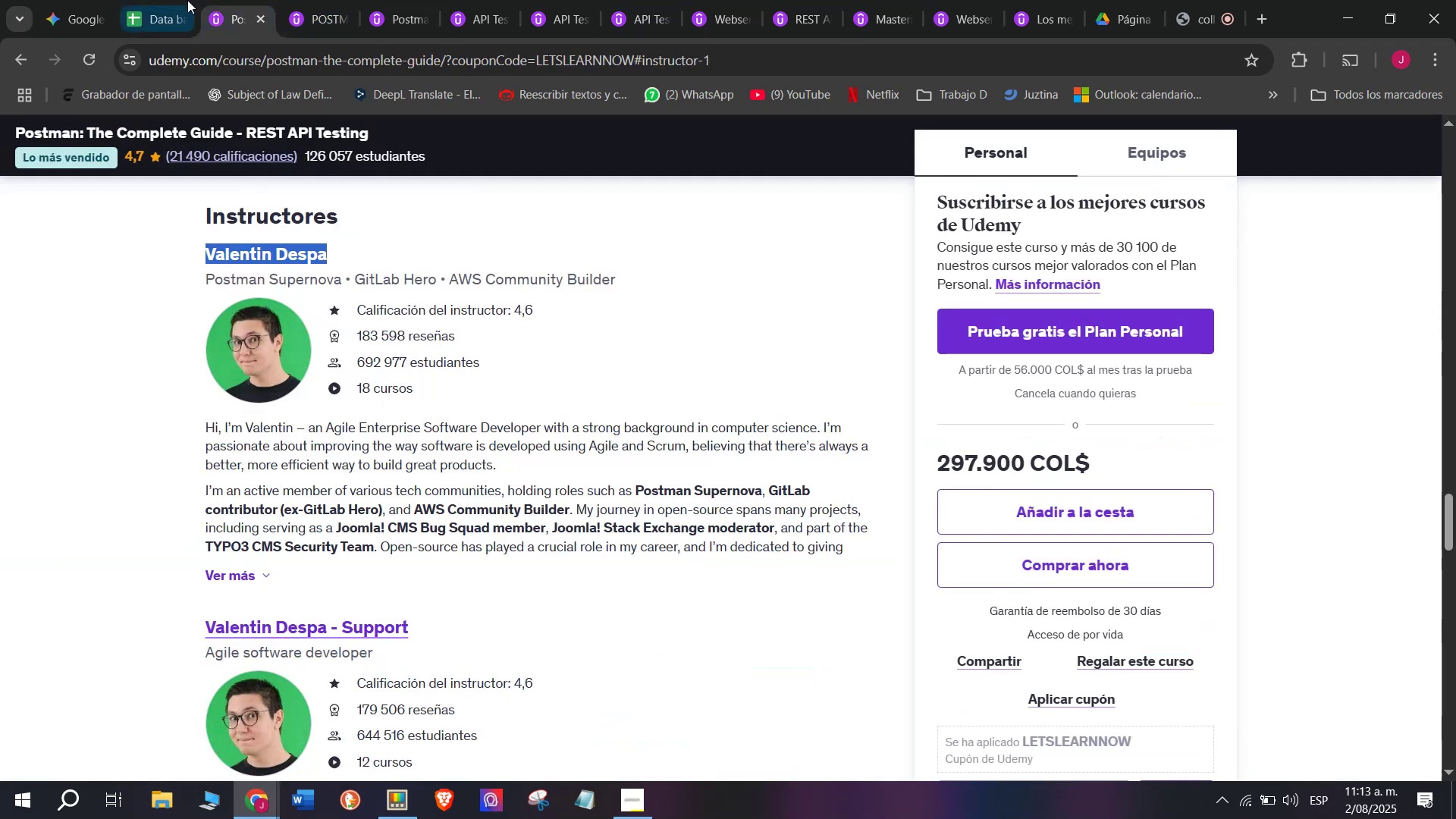 
left_click([187, 0])
 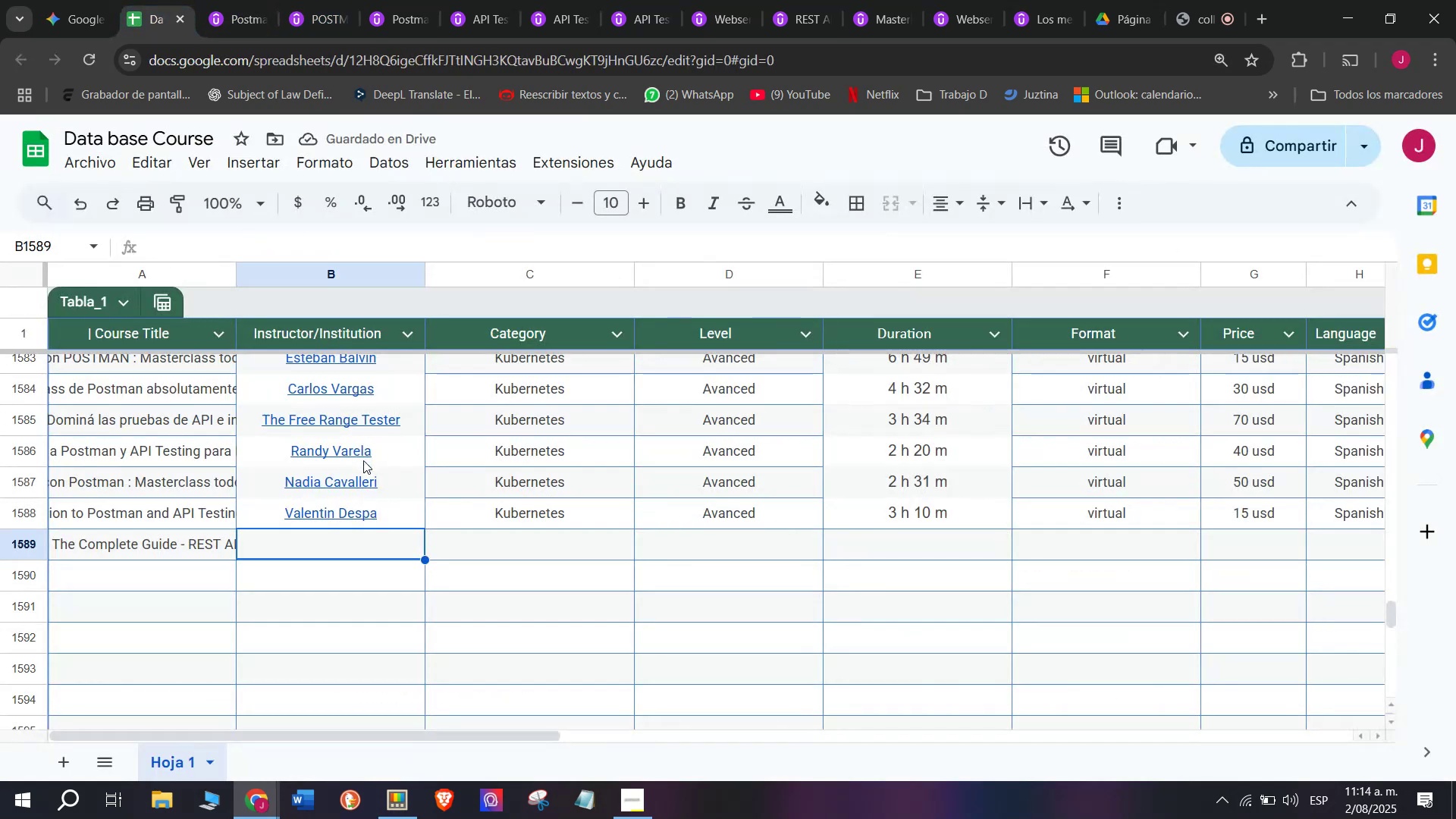 
key(Control+ControlLeft)
 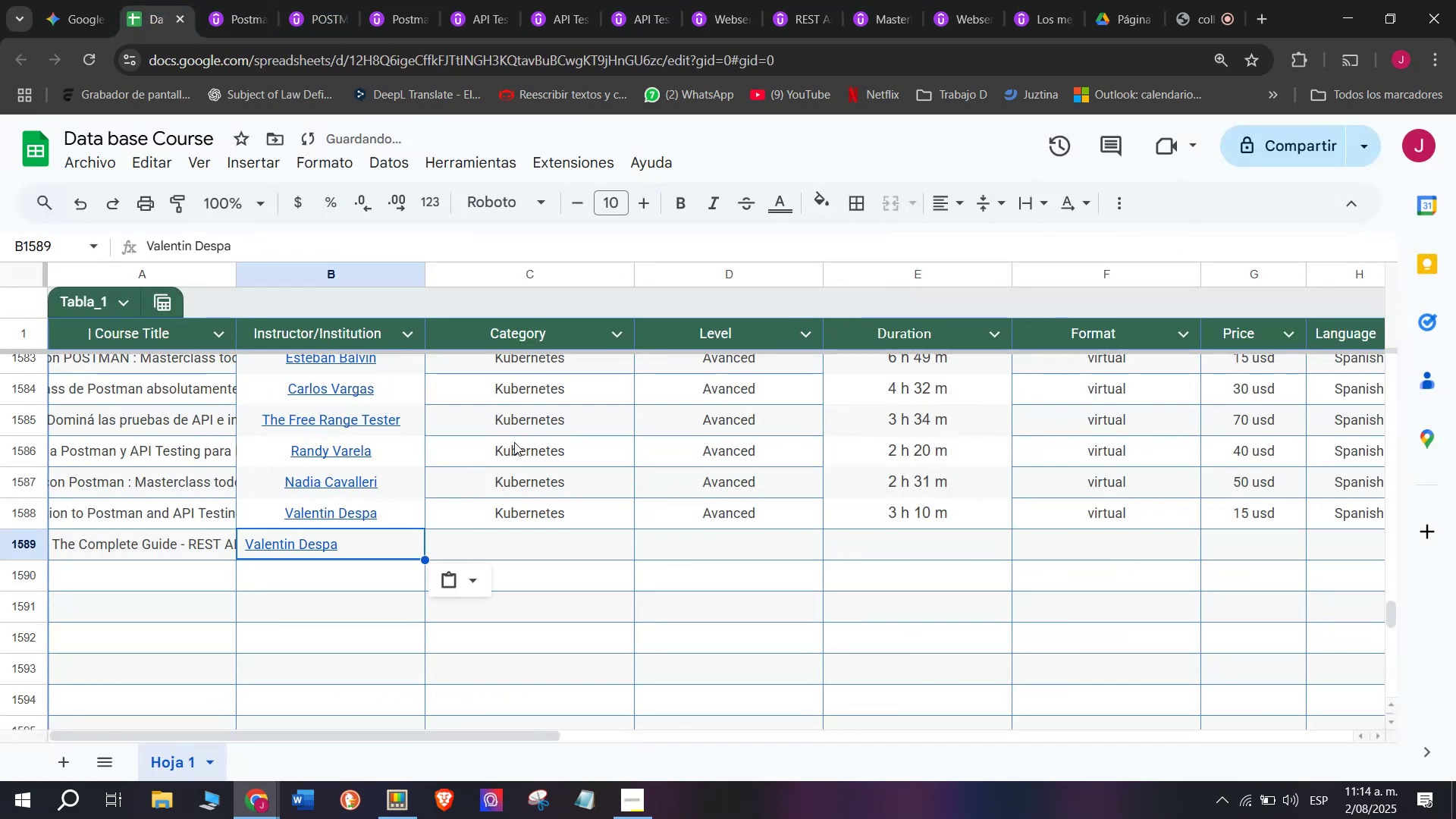 
key(Z)
 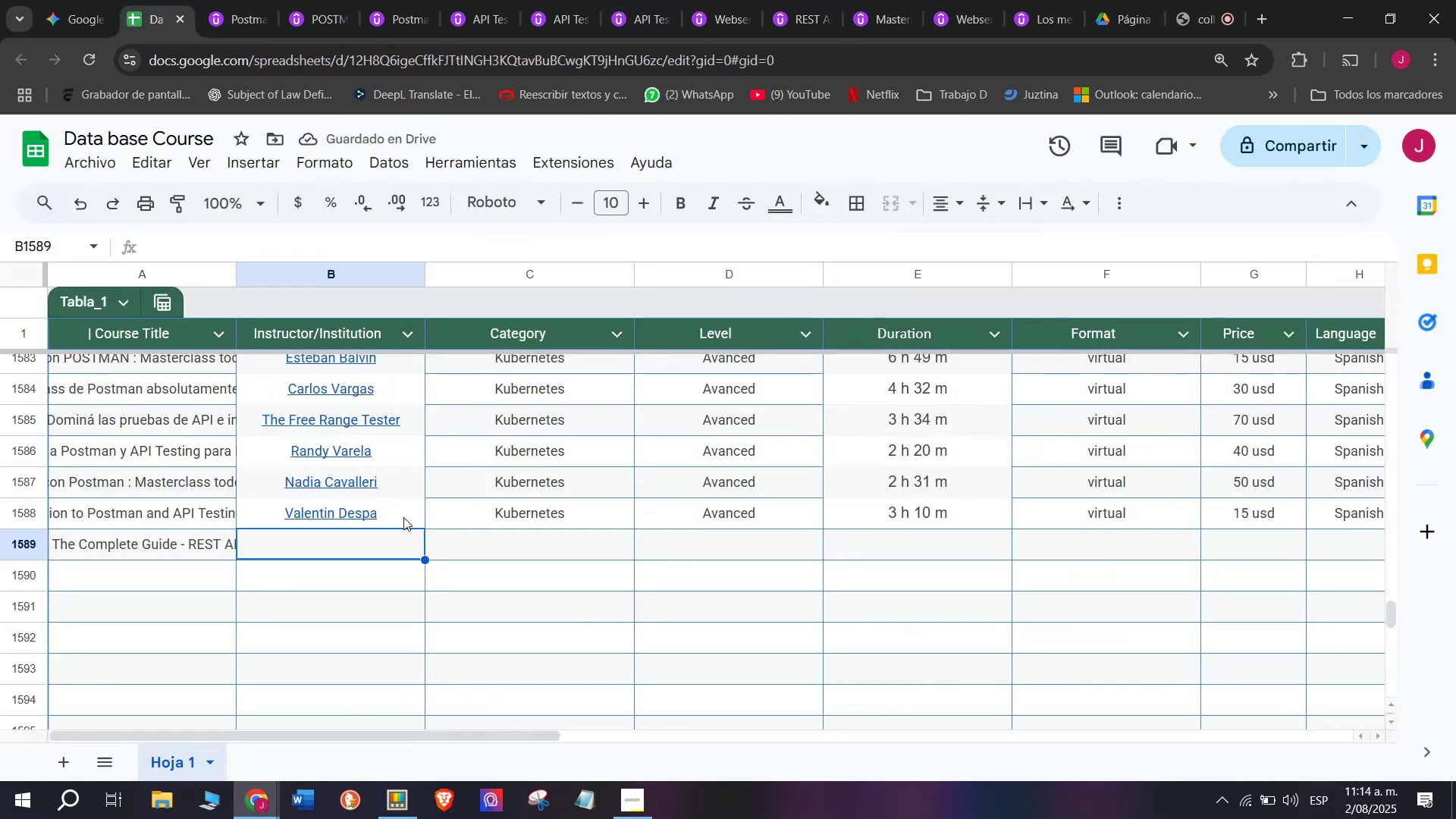 
key(Control+V)
 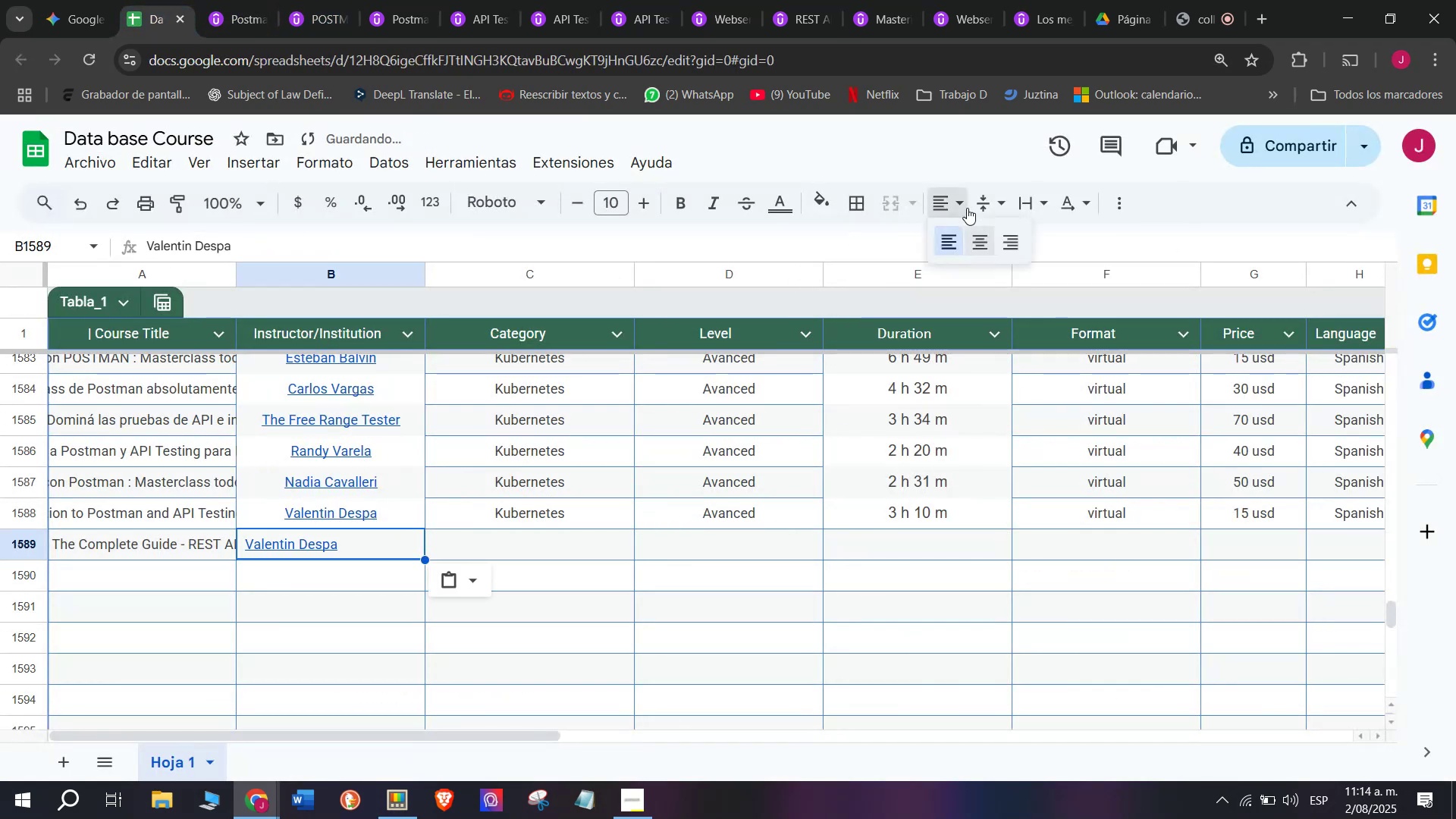 
double_click([978, 231])
 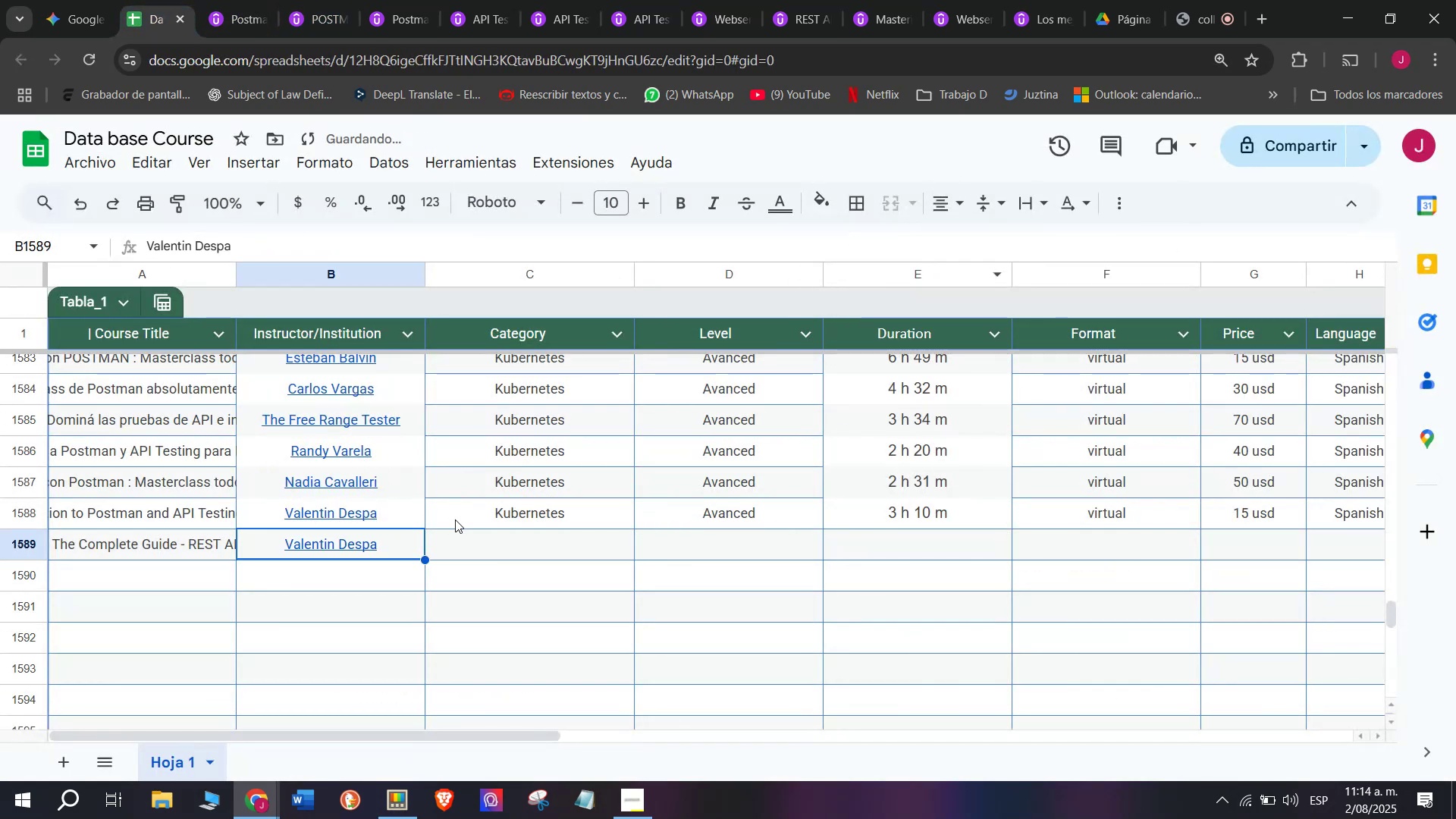 
key(Break)
 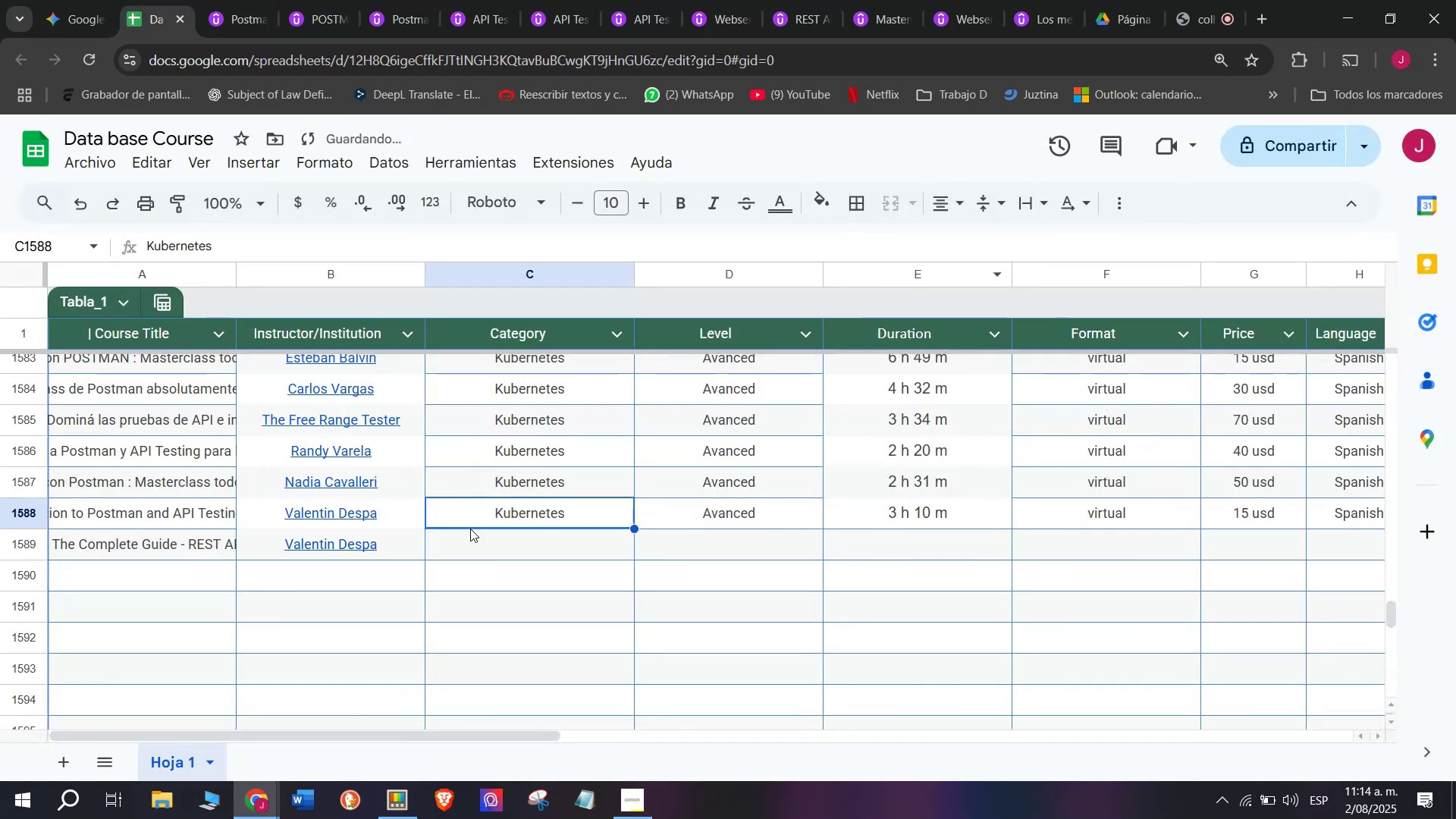 
key(Control+ControlLeft)
 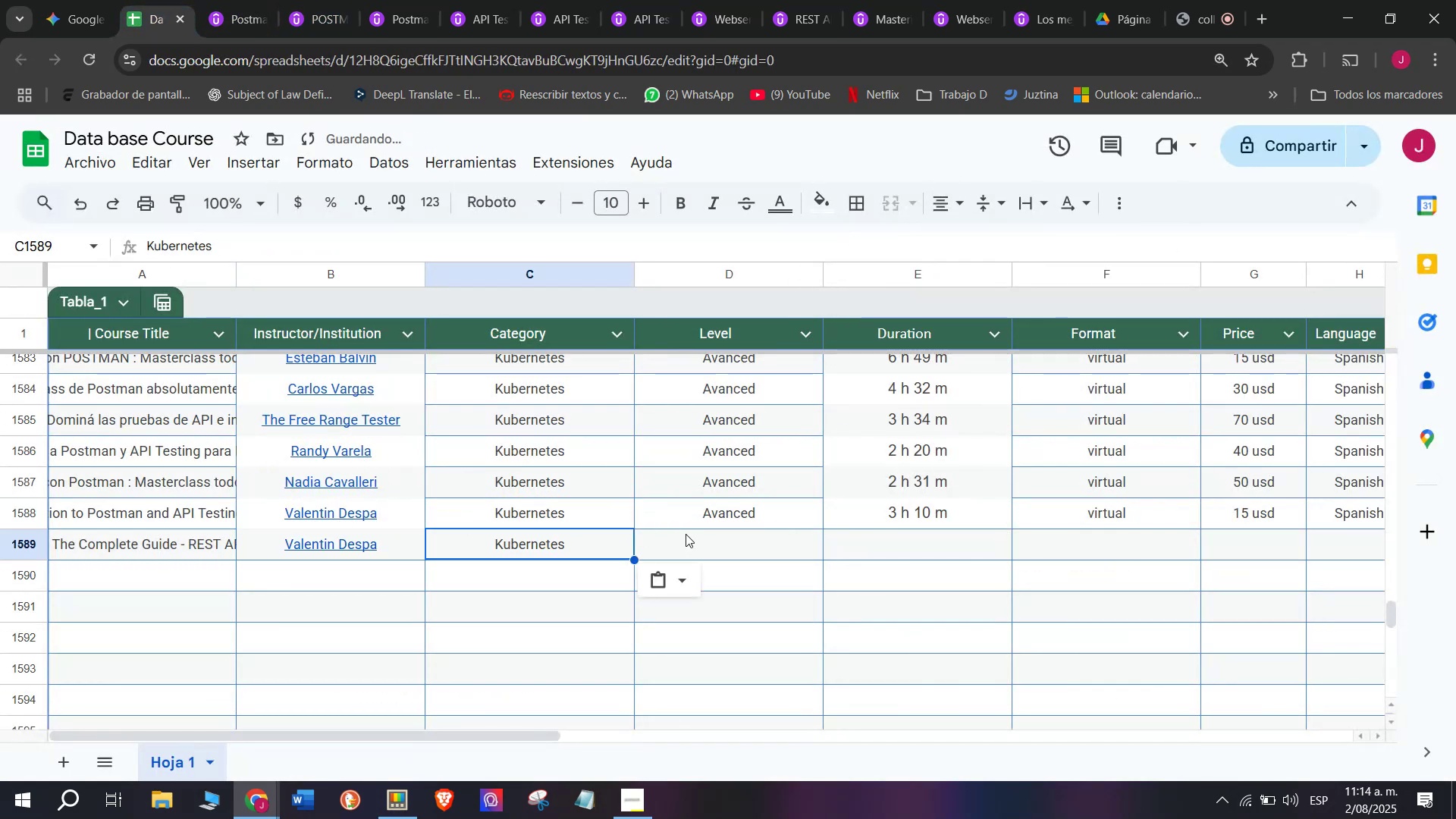 
key(Control+C)
 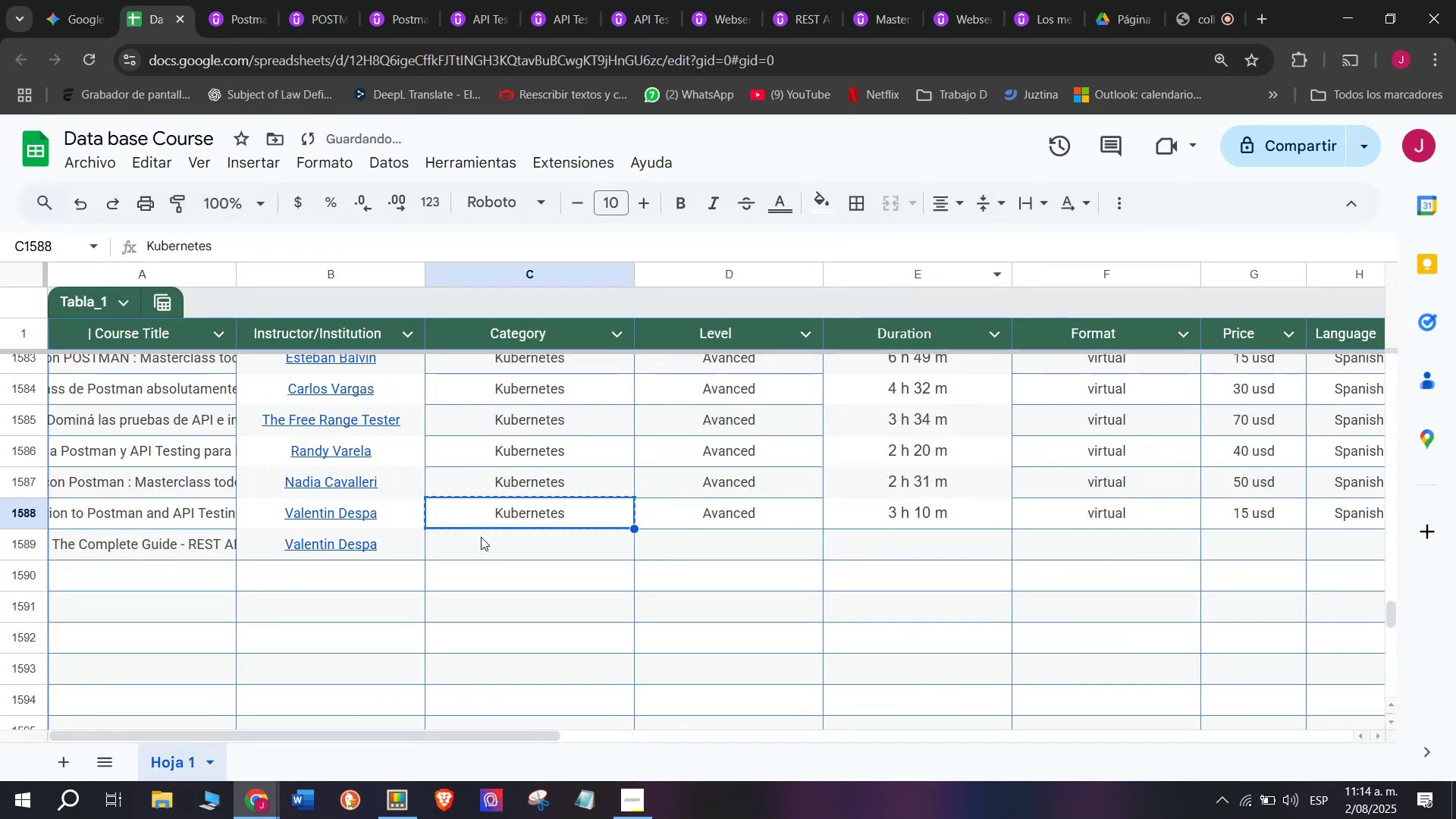 
double_click([481, 537])
 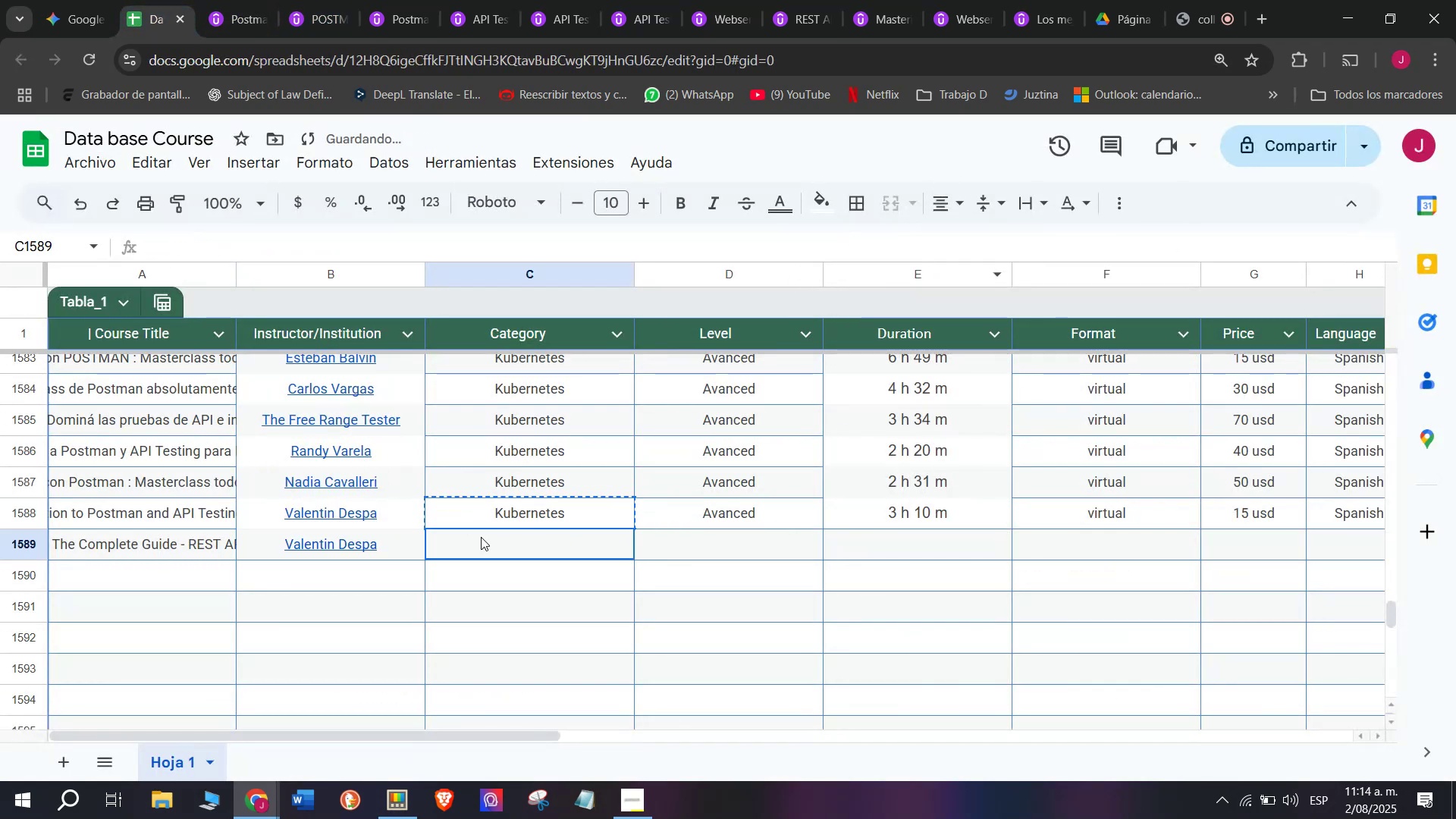 
key(Control+ControlLeft)
 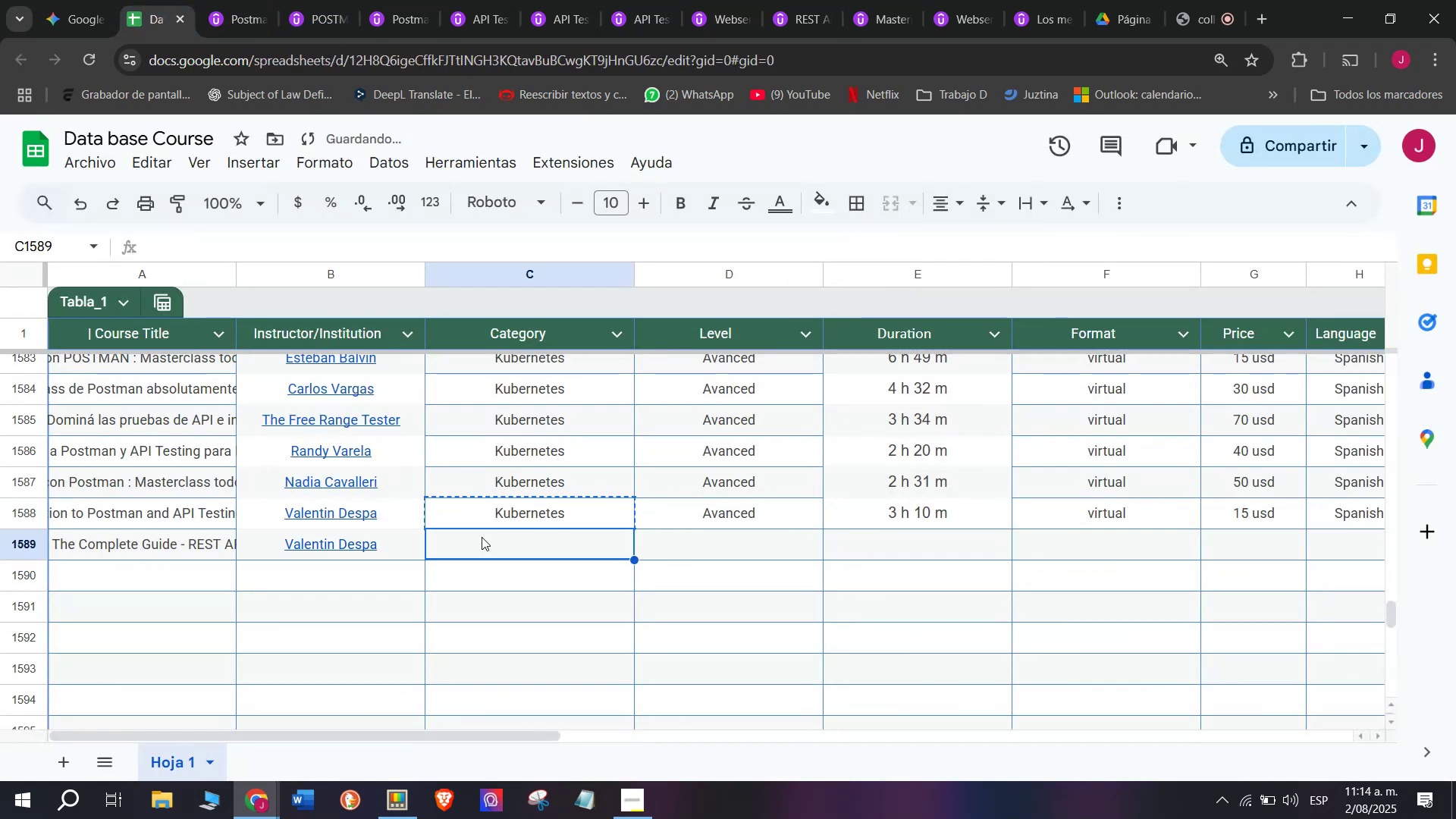 
key(Z)
 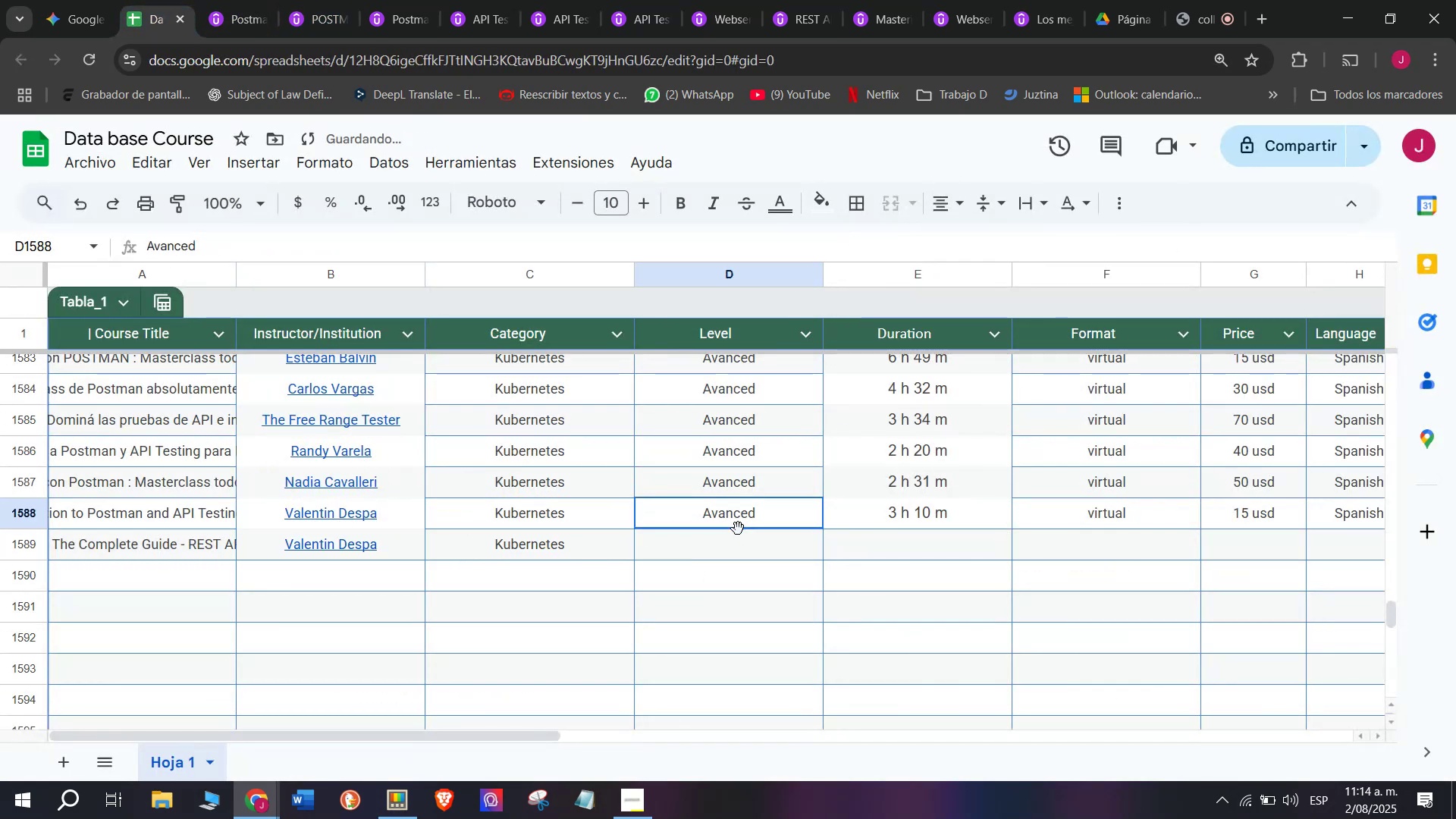 
key(Control+V)
 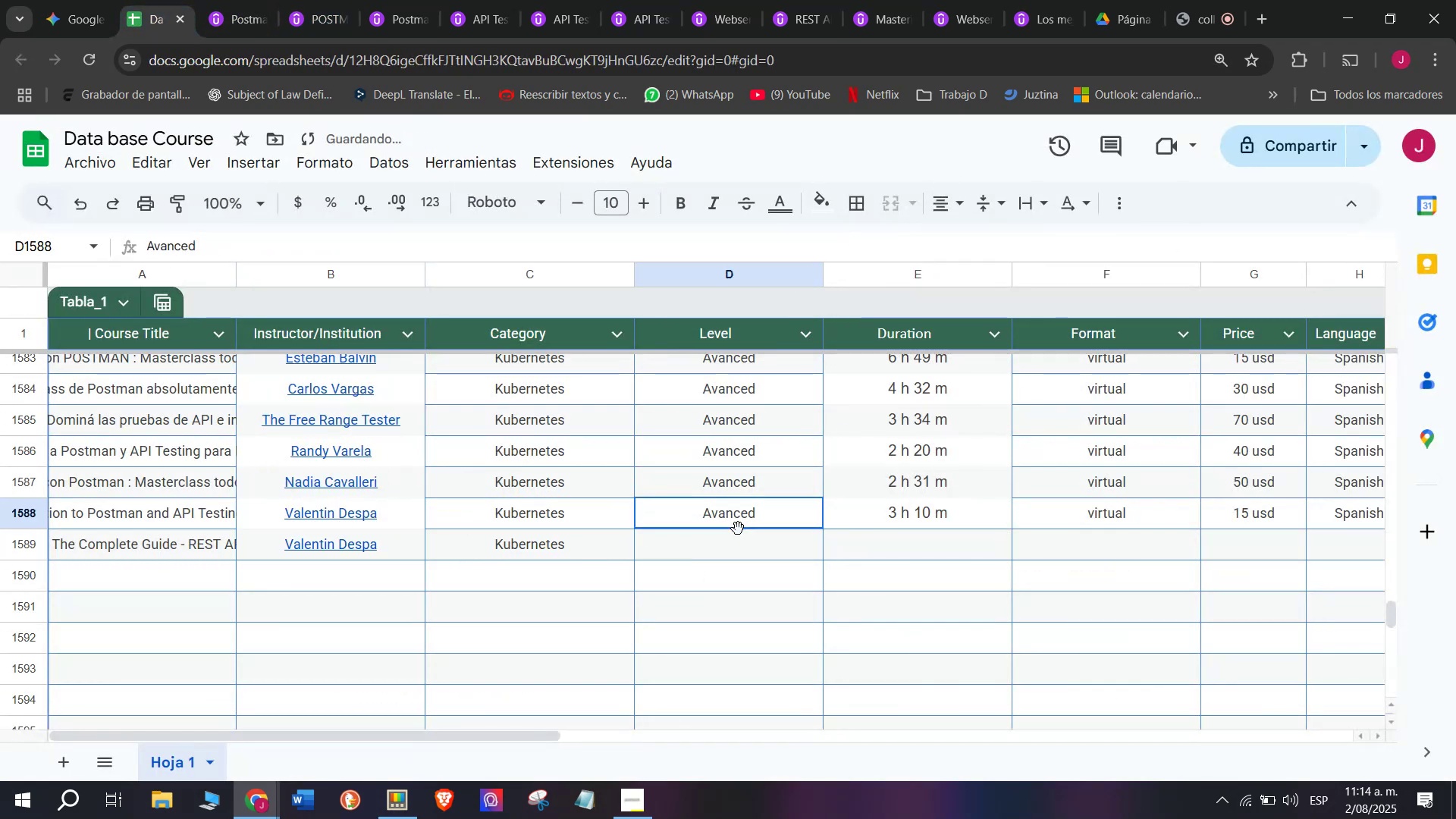 
key(Control+ControlLeft)
 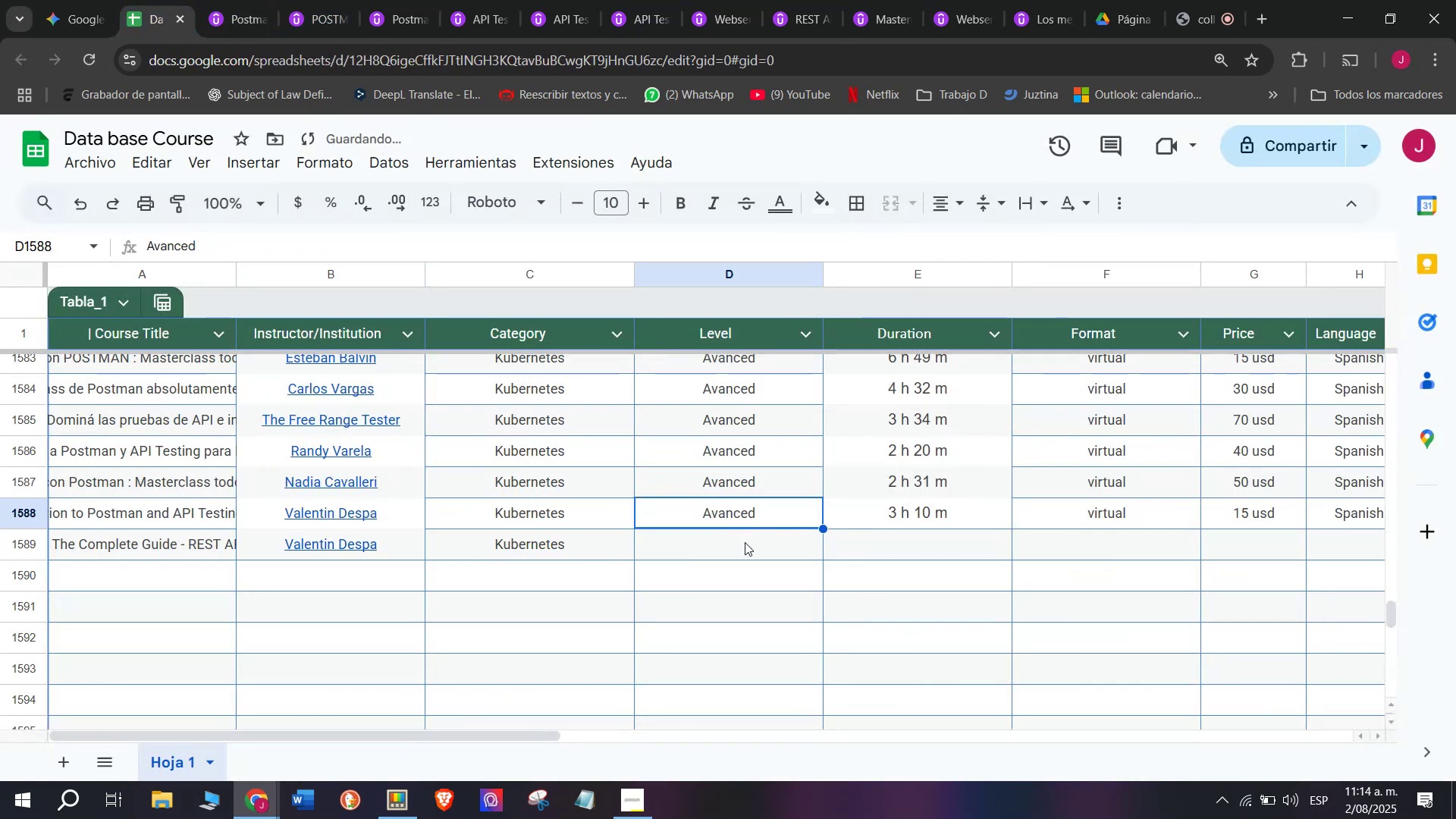 
key(Break)
 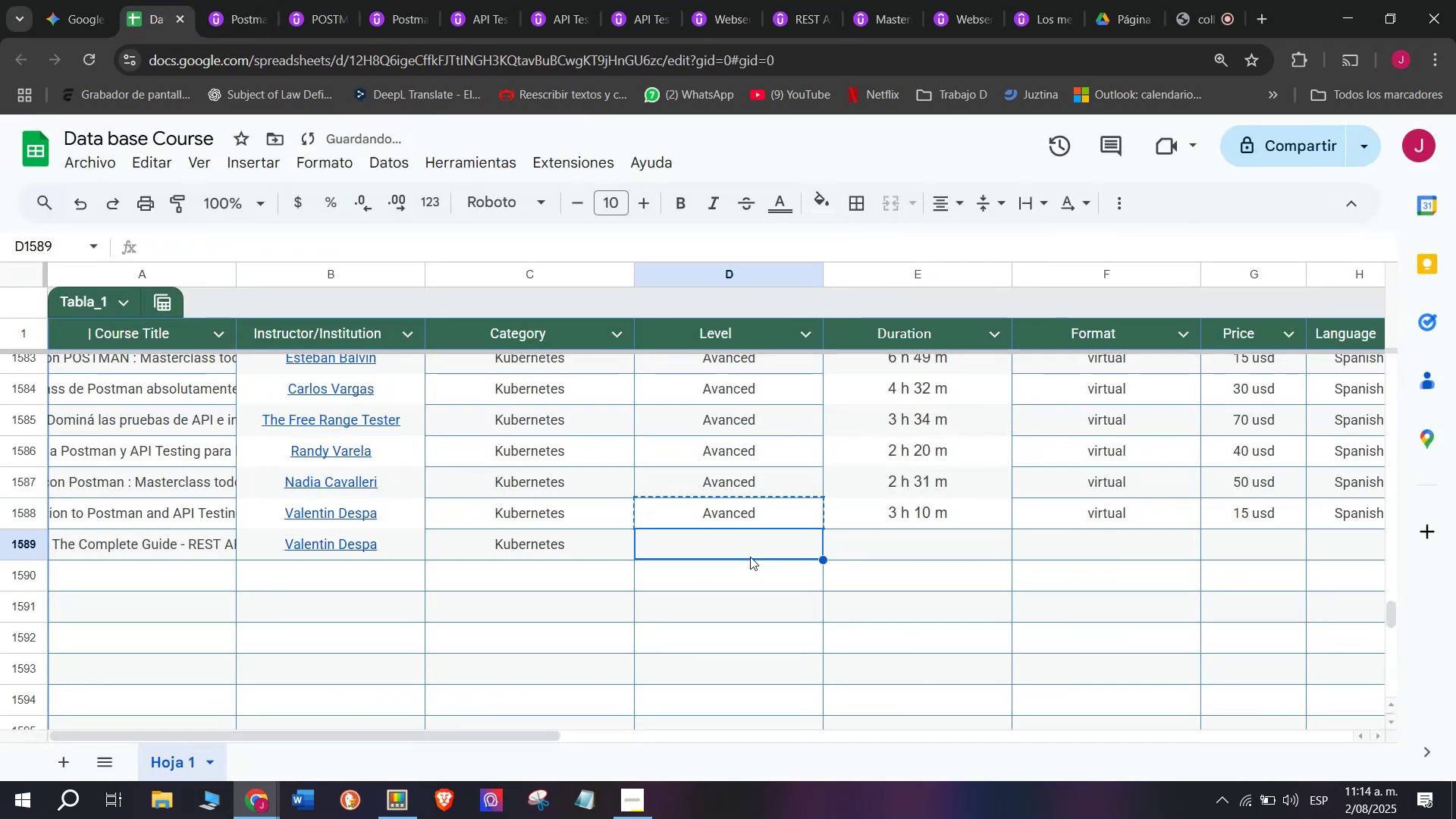 
key(Control+C)
 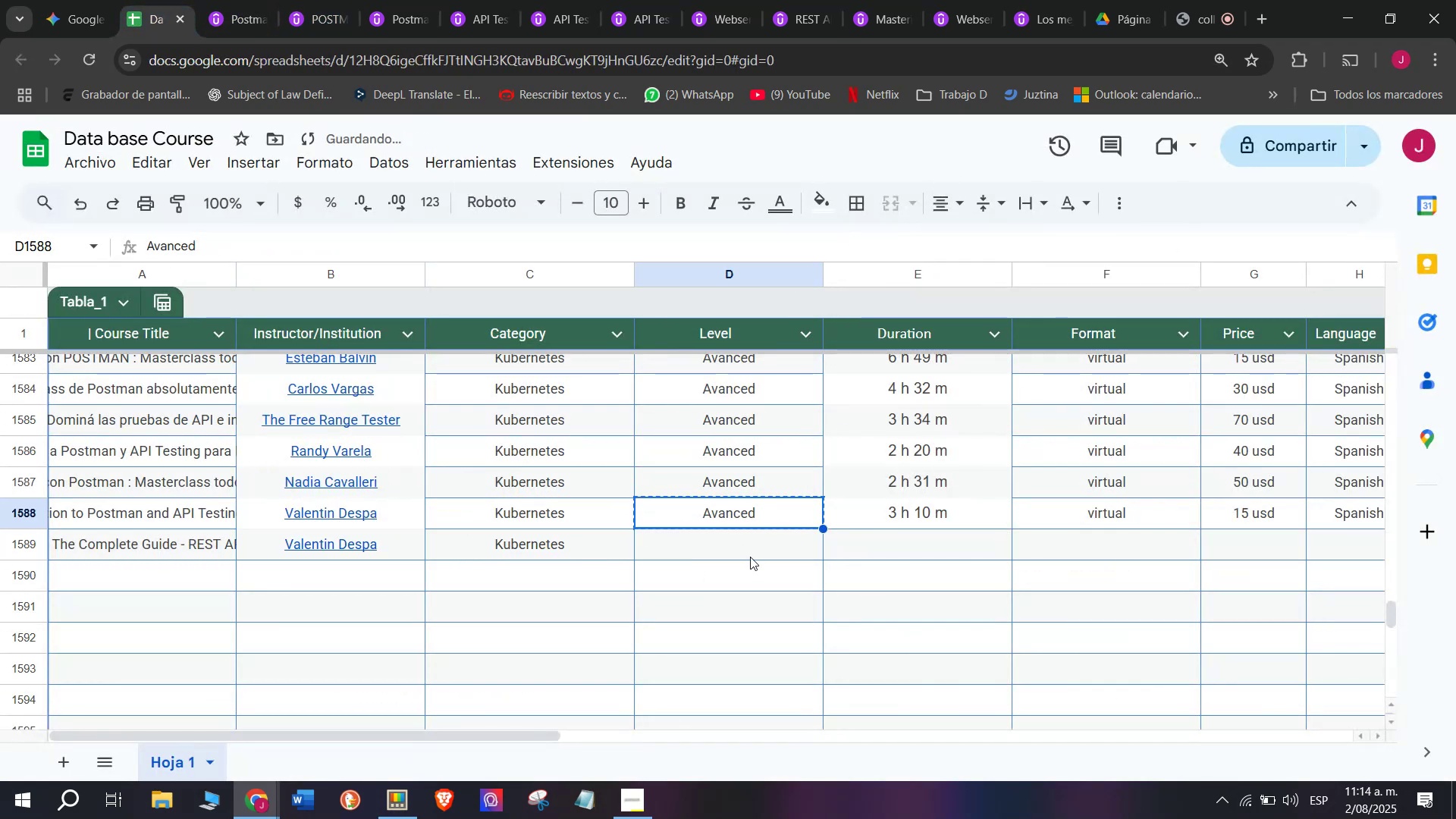 
triple_click([750, 557])
 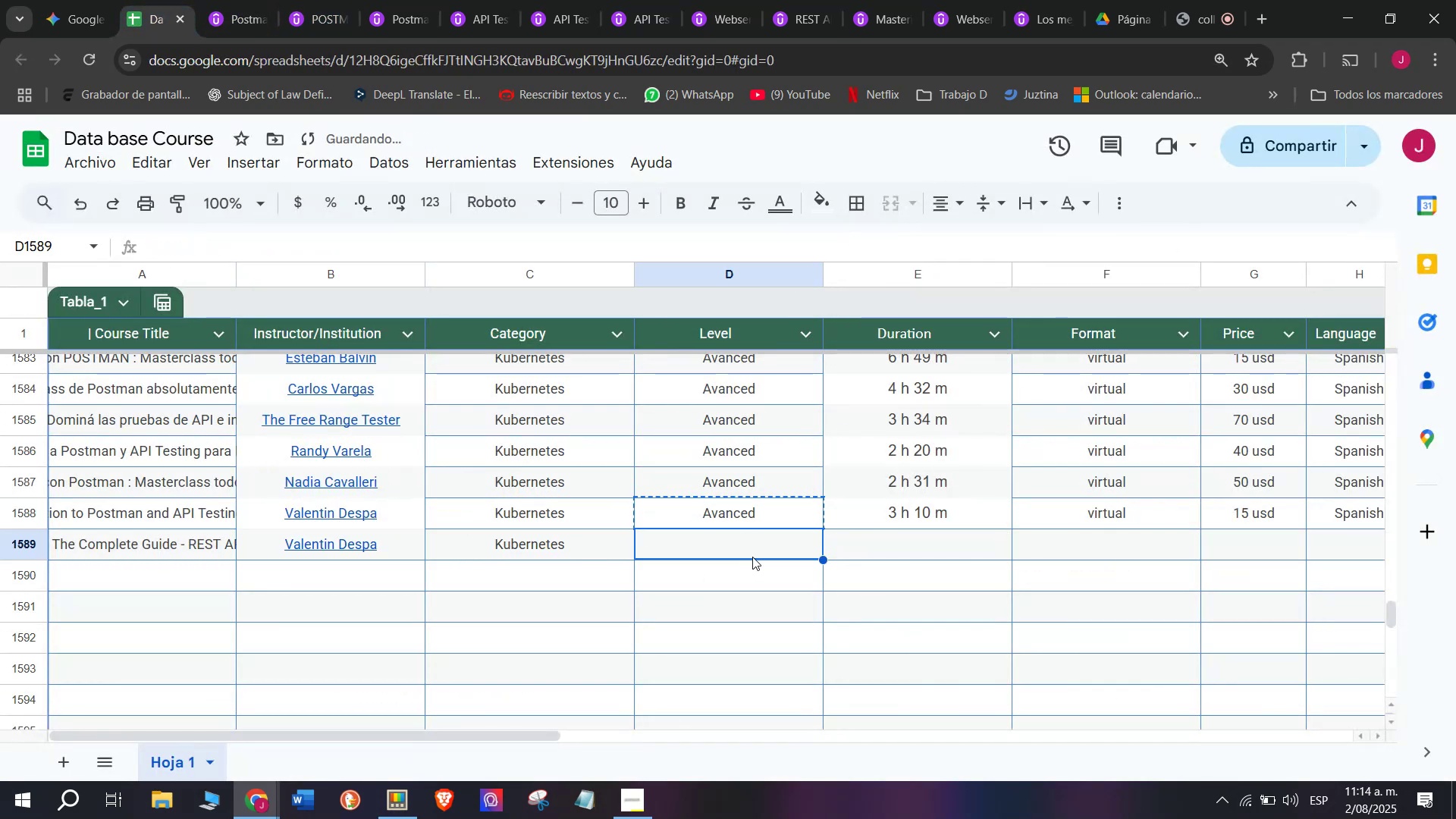 
key(Z)
 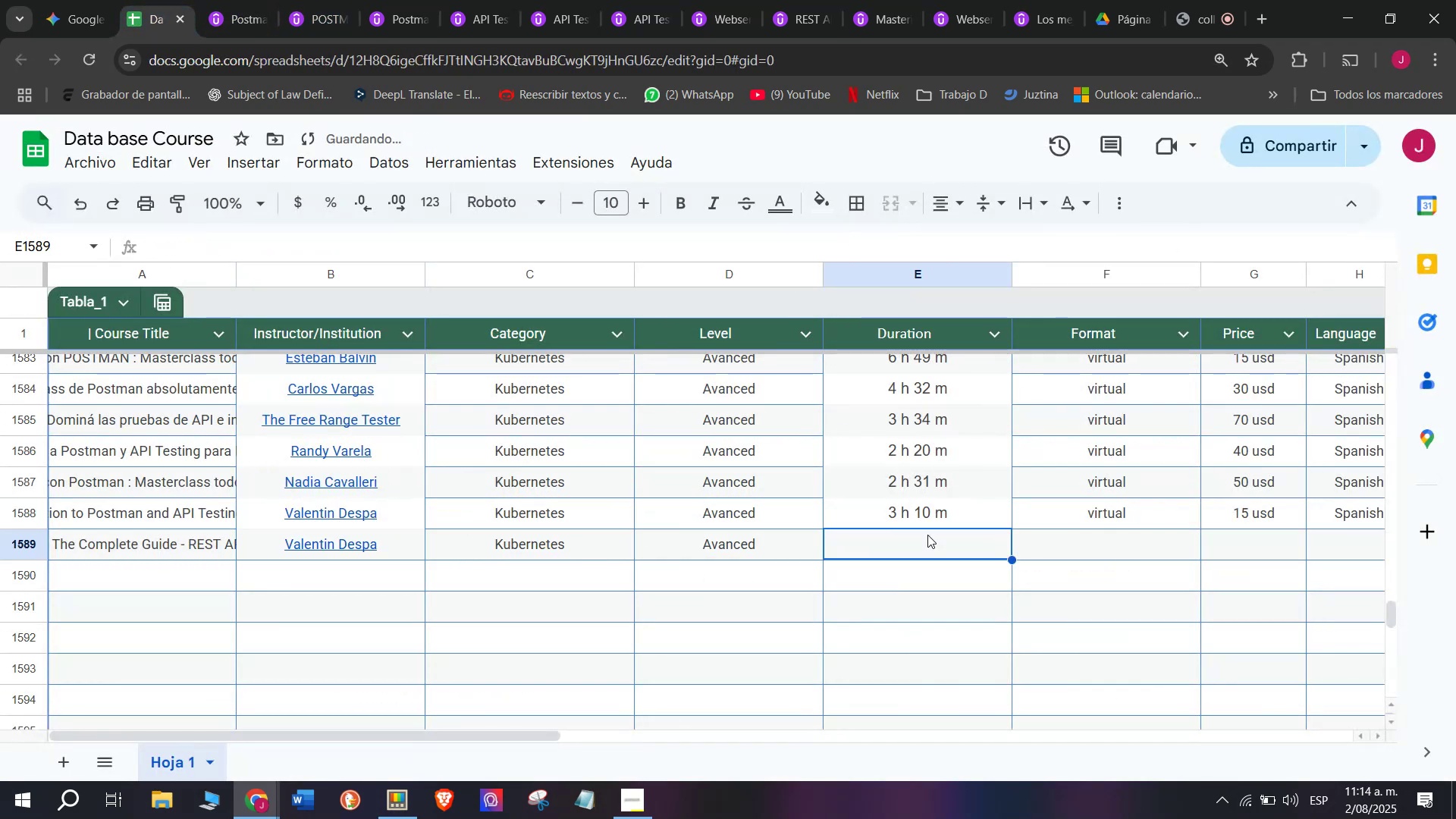 
key(Control+ControlLeft)
 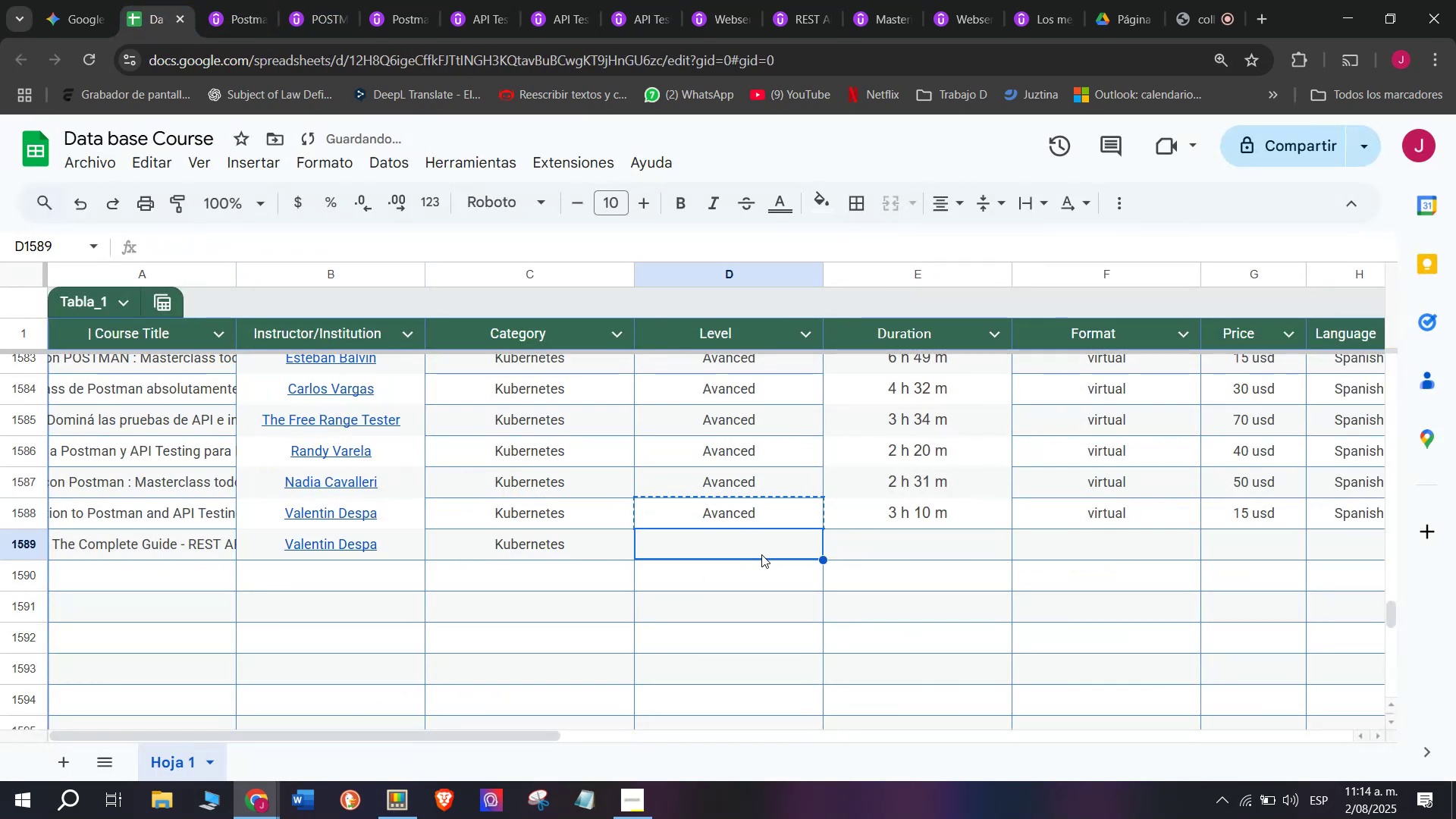 
key(Control+V)
 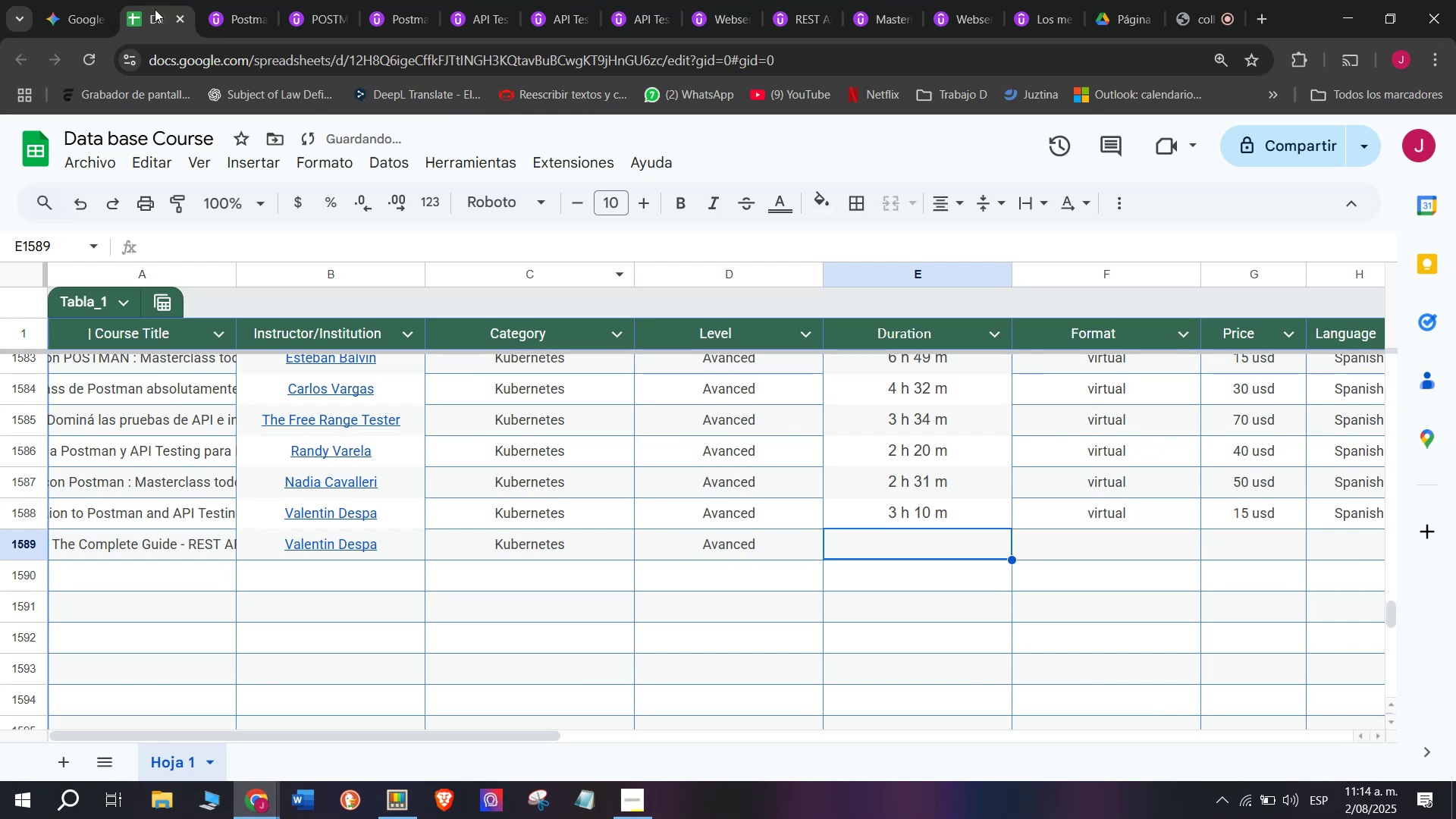 
left_click([271, 0])
 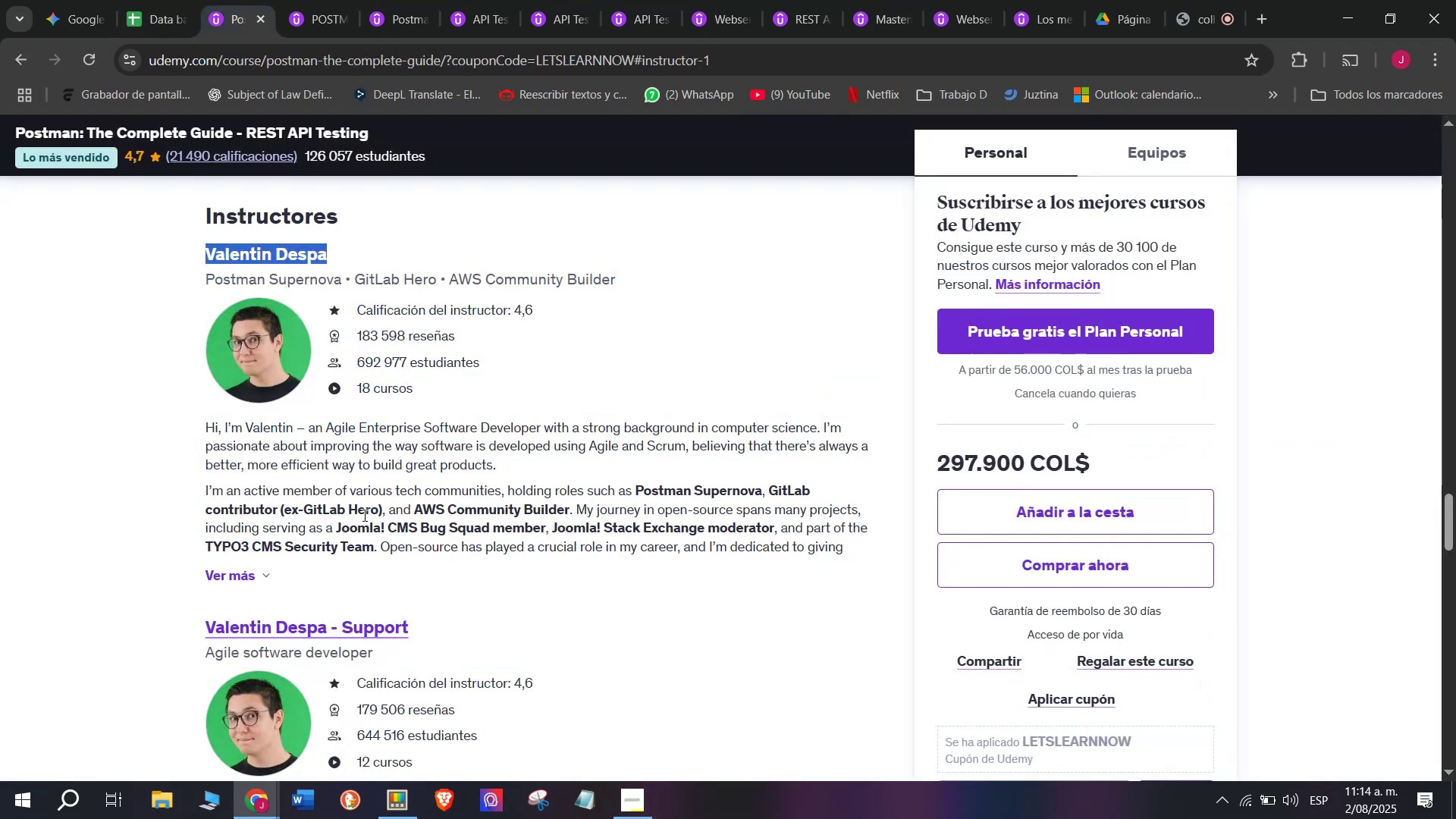 
scroll: coordinate [365, 514], scroll_direction: up, amount: 11.0
 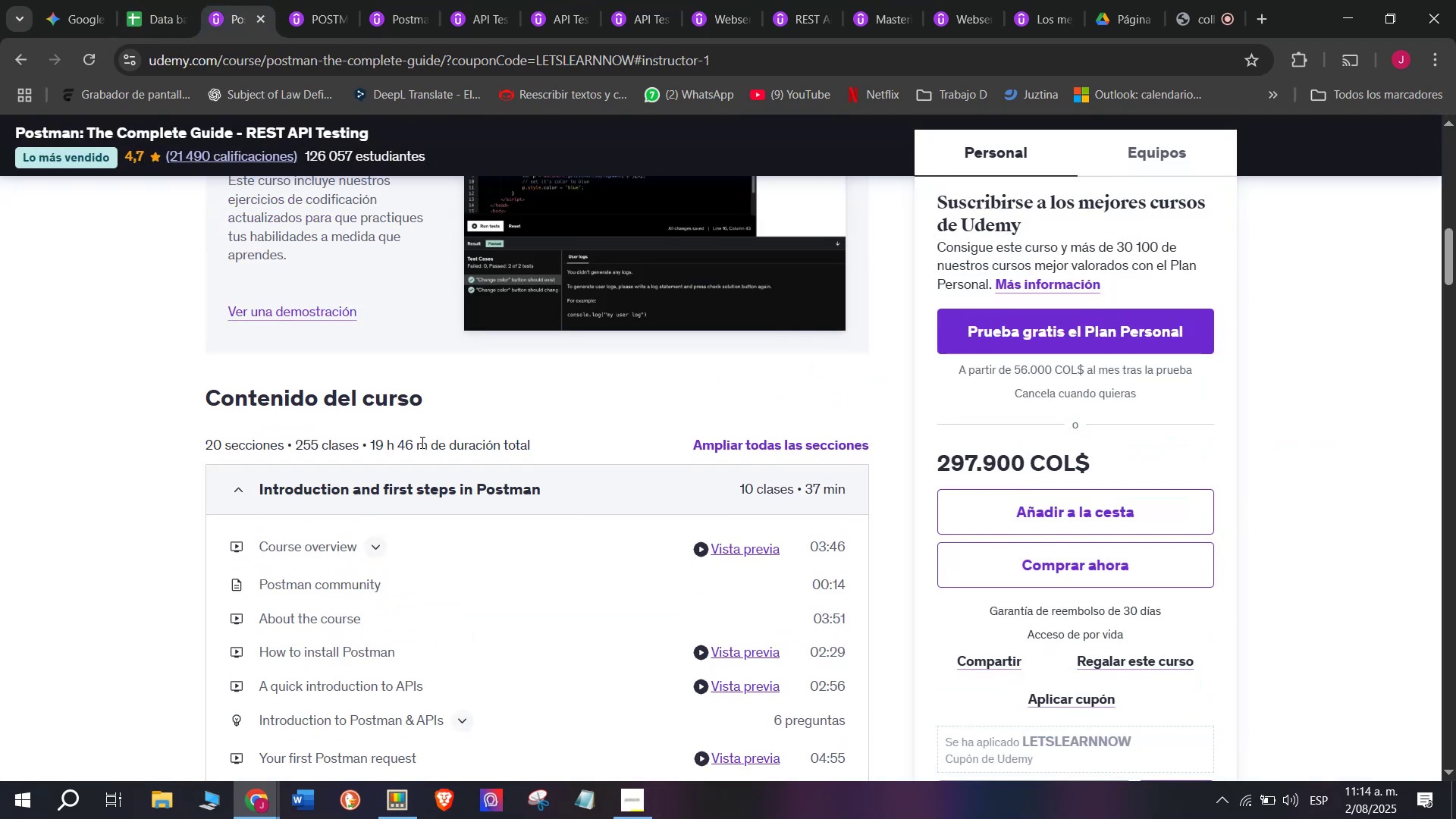 
left_click_drag(start_coordinate=[426, 444], to_coordinate=[369, 441])
 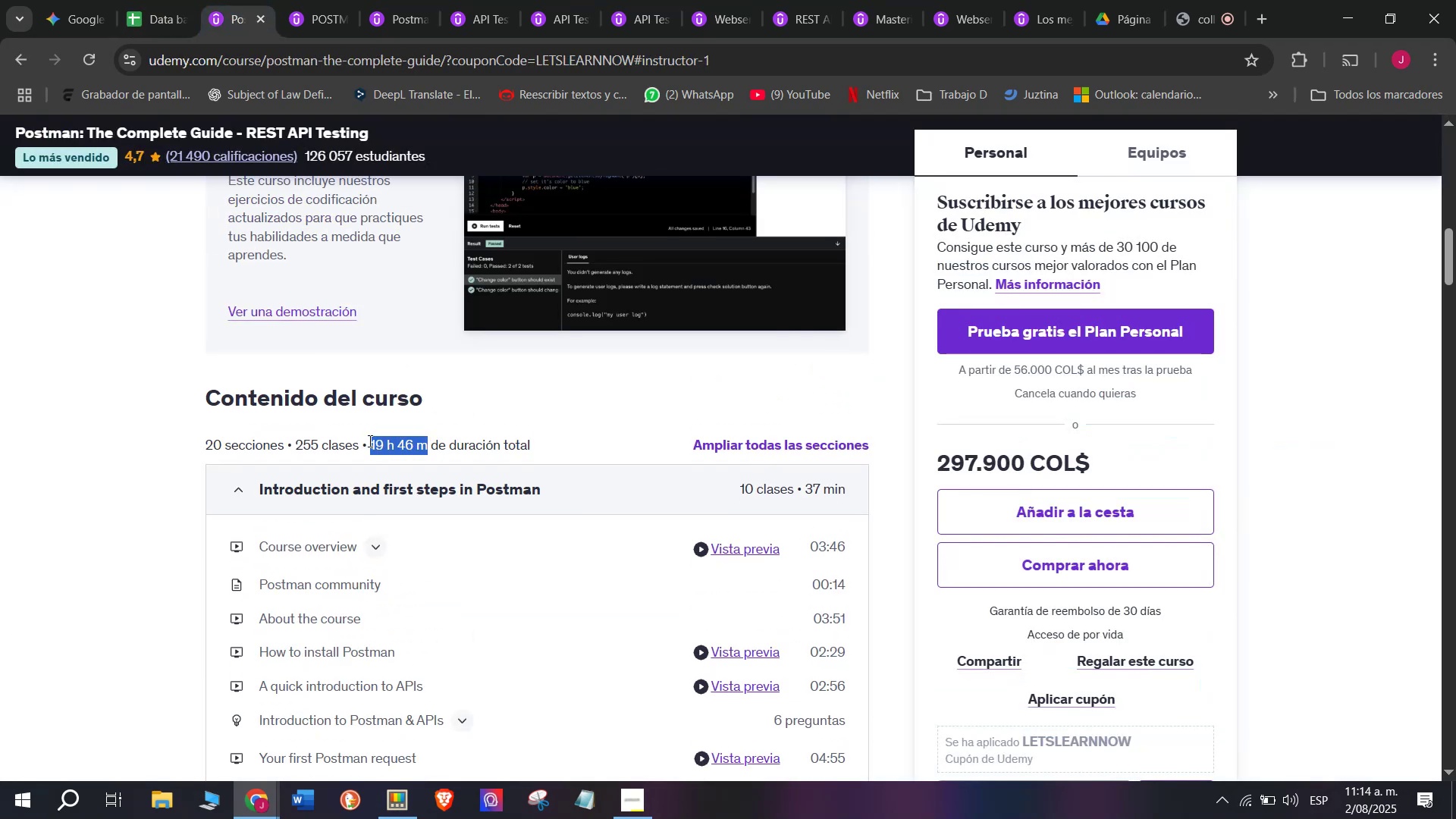 
key(Control+ControlLeft)
 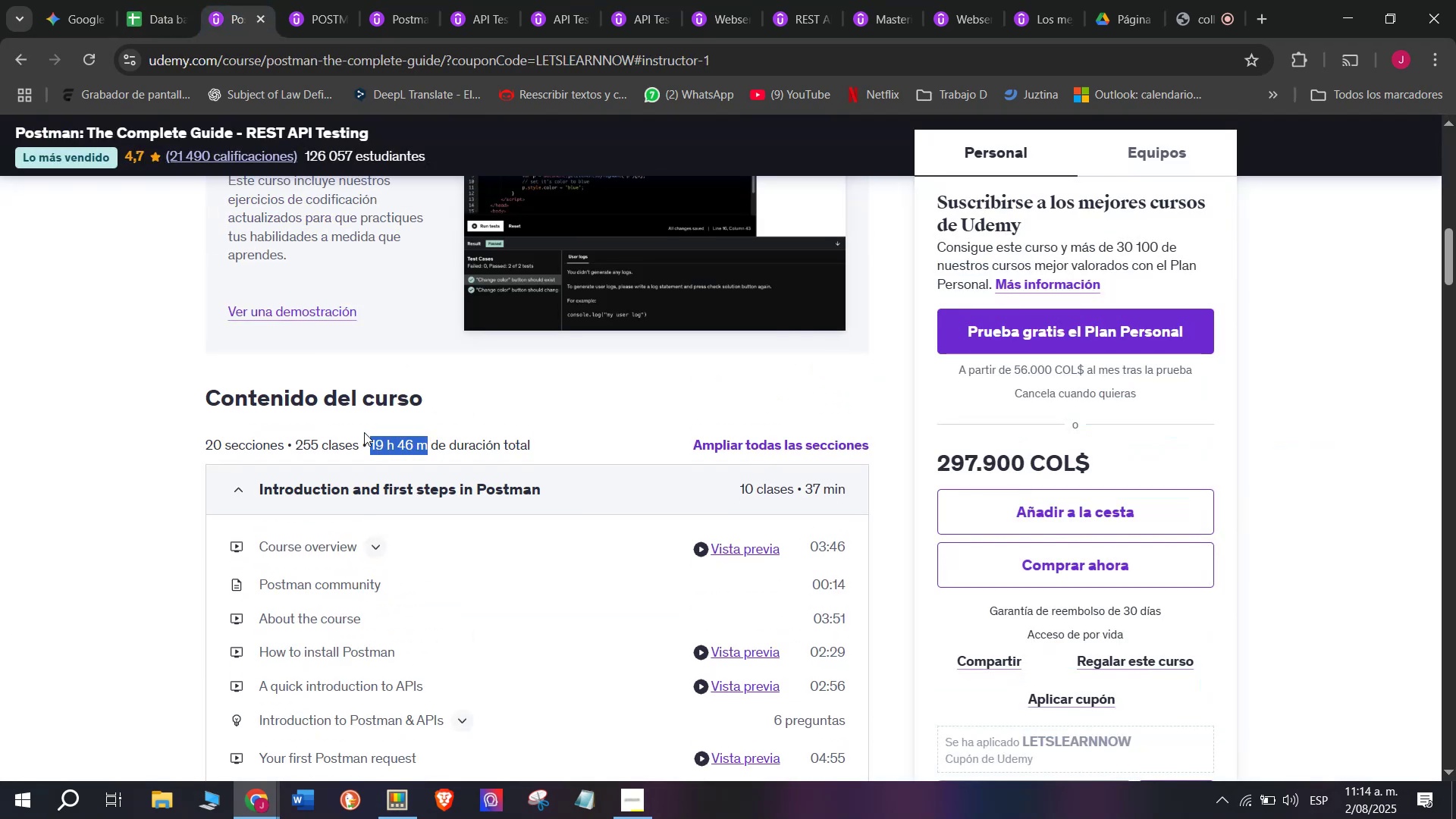 
key(Break)
 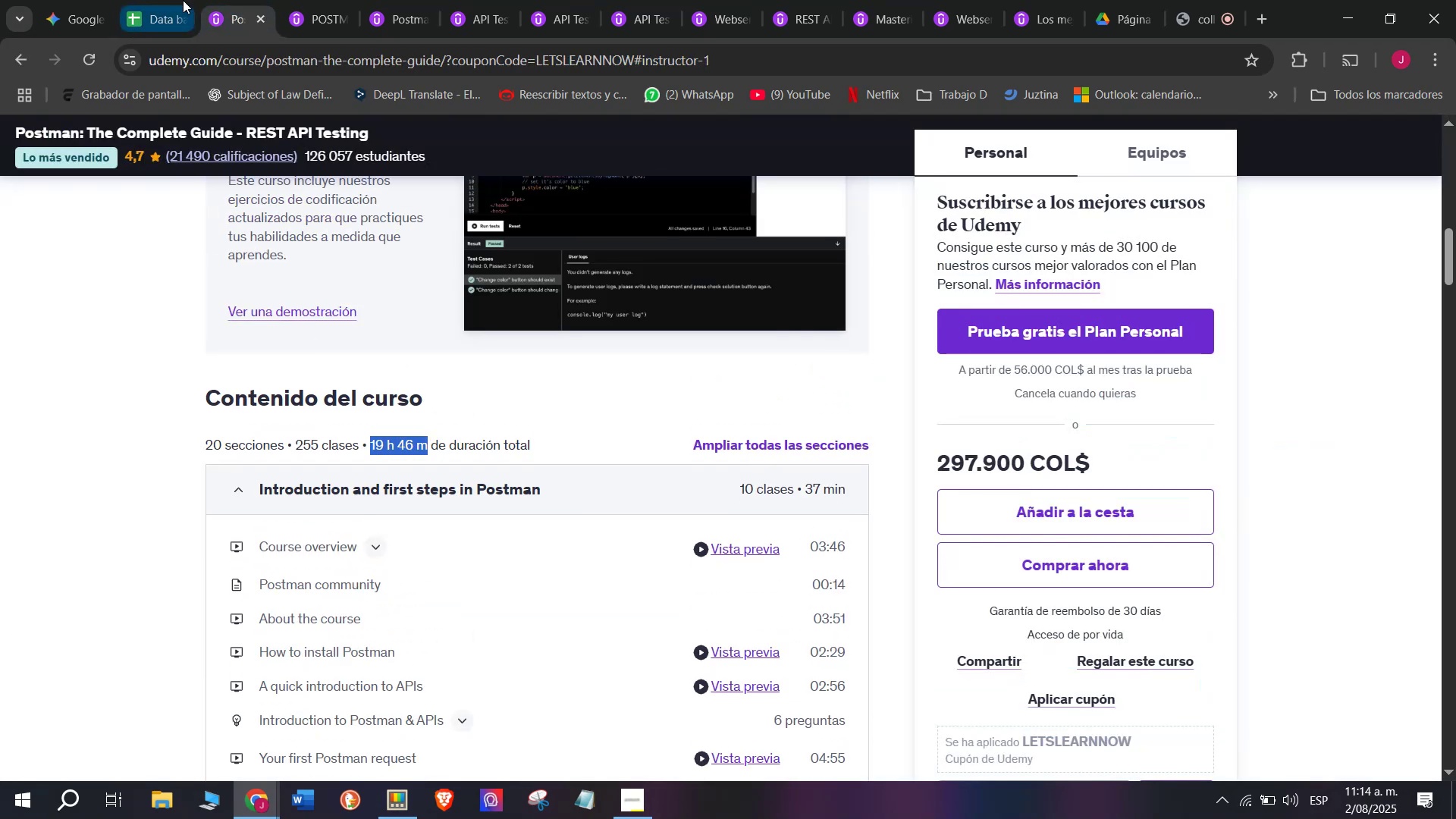 
key(Control+C)
 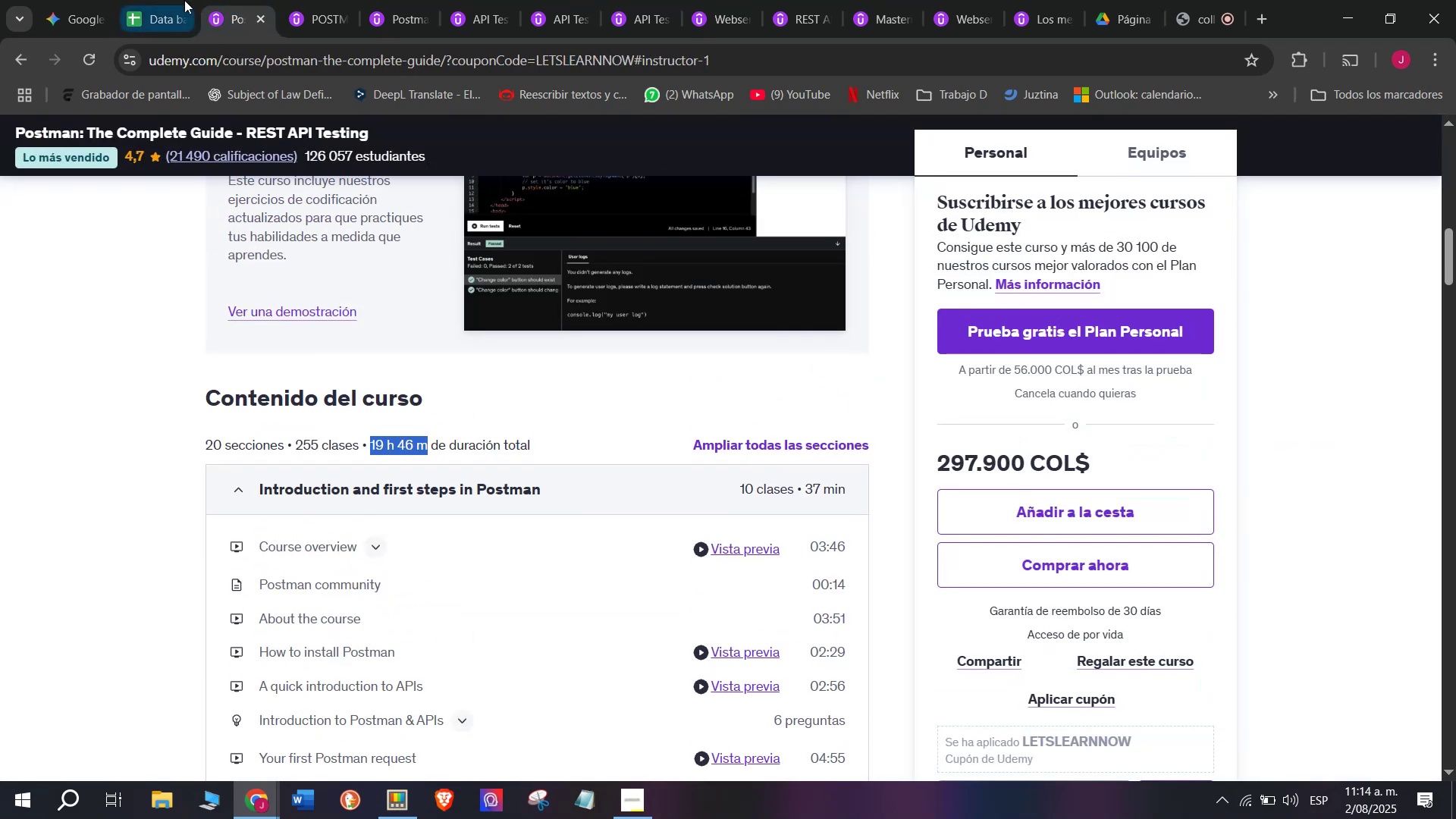 
left_click([183, 0])
 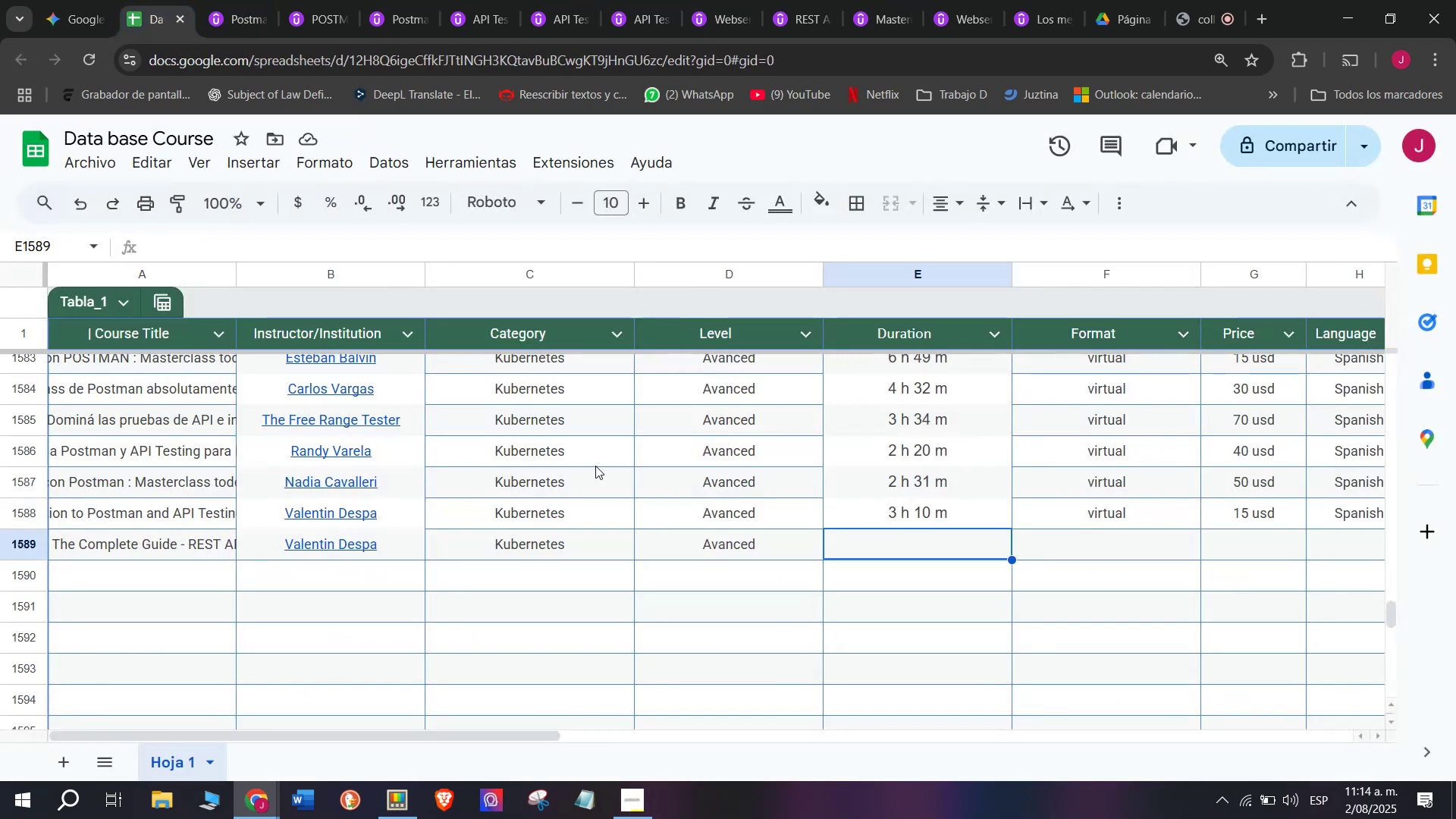 
key(Z)
 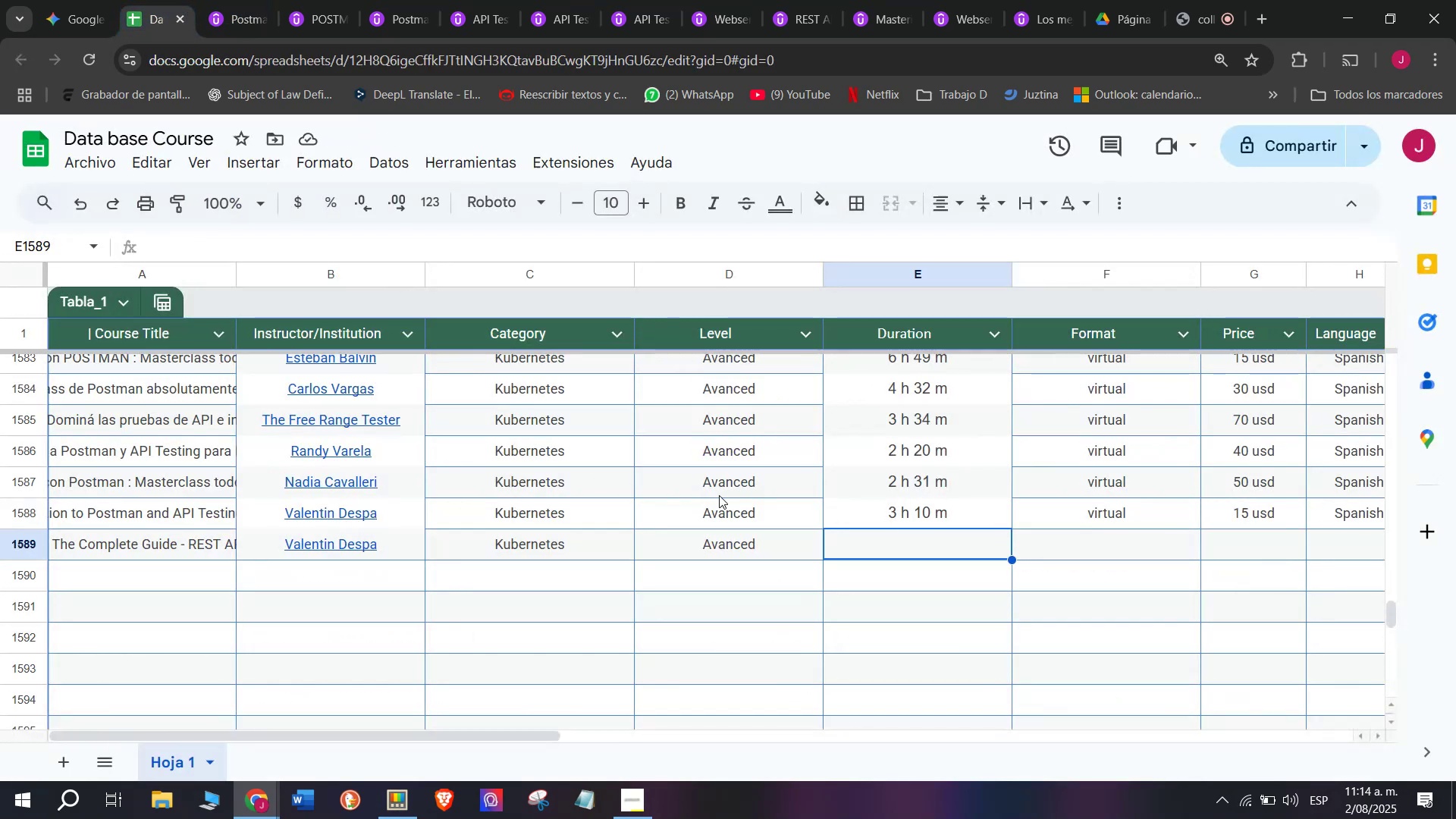 
key(Control+ControlLeft)
 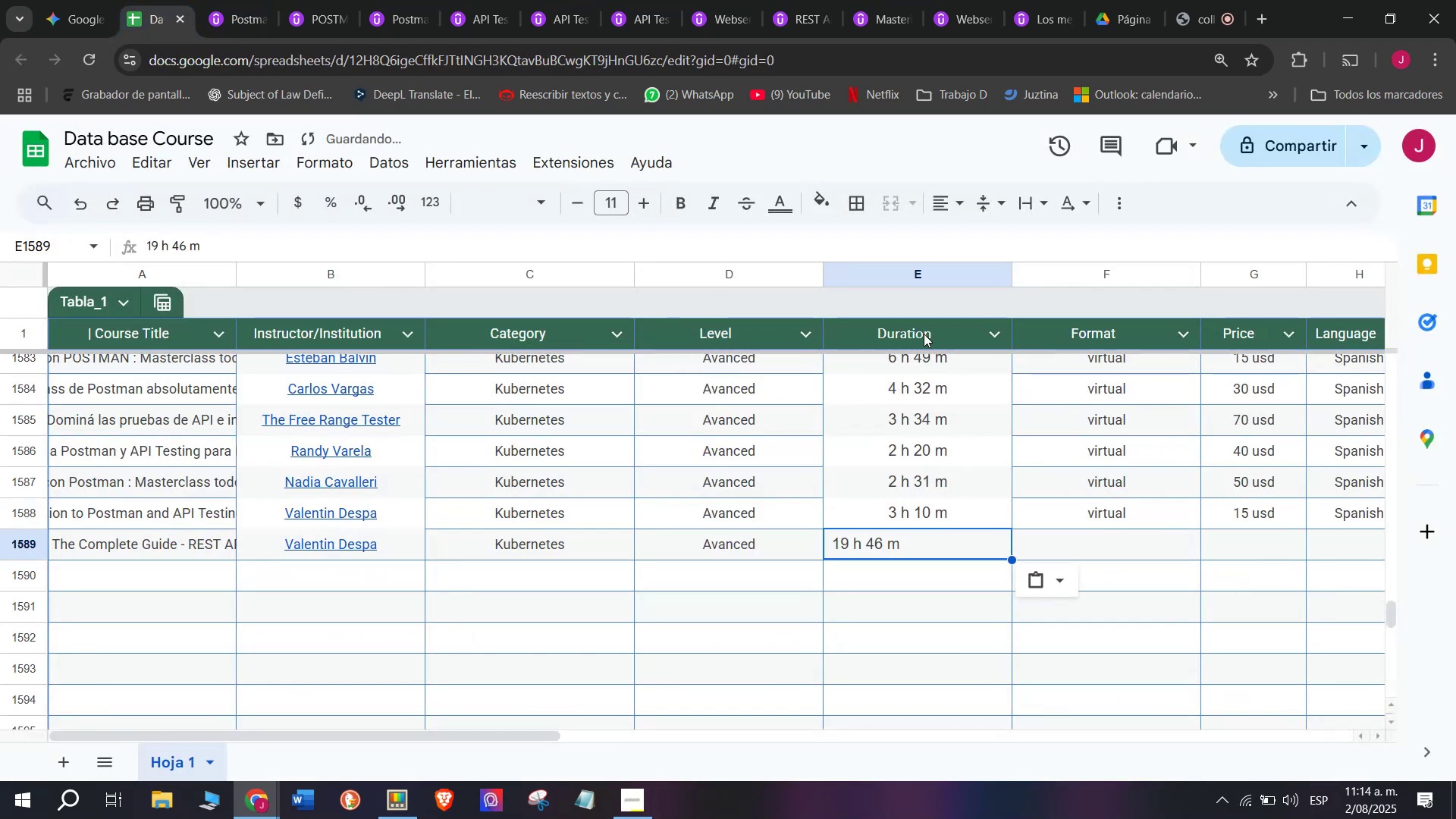 
key(Control+V)
 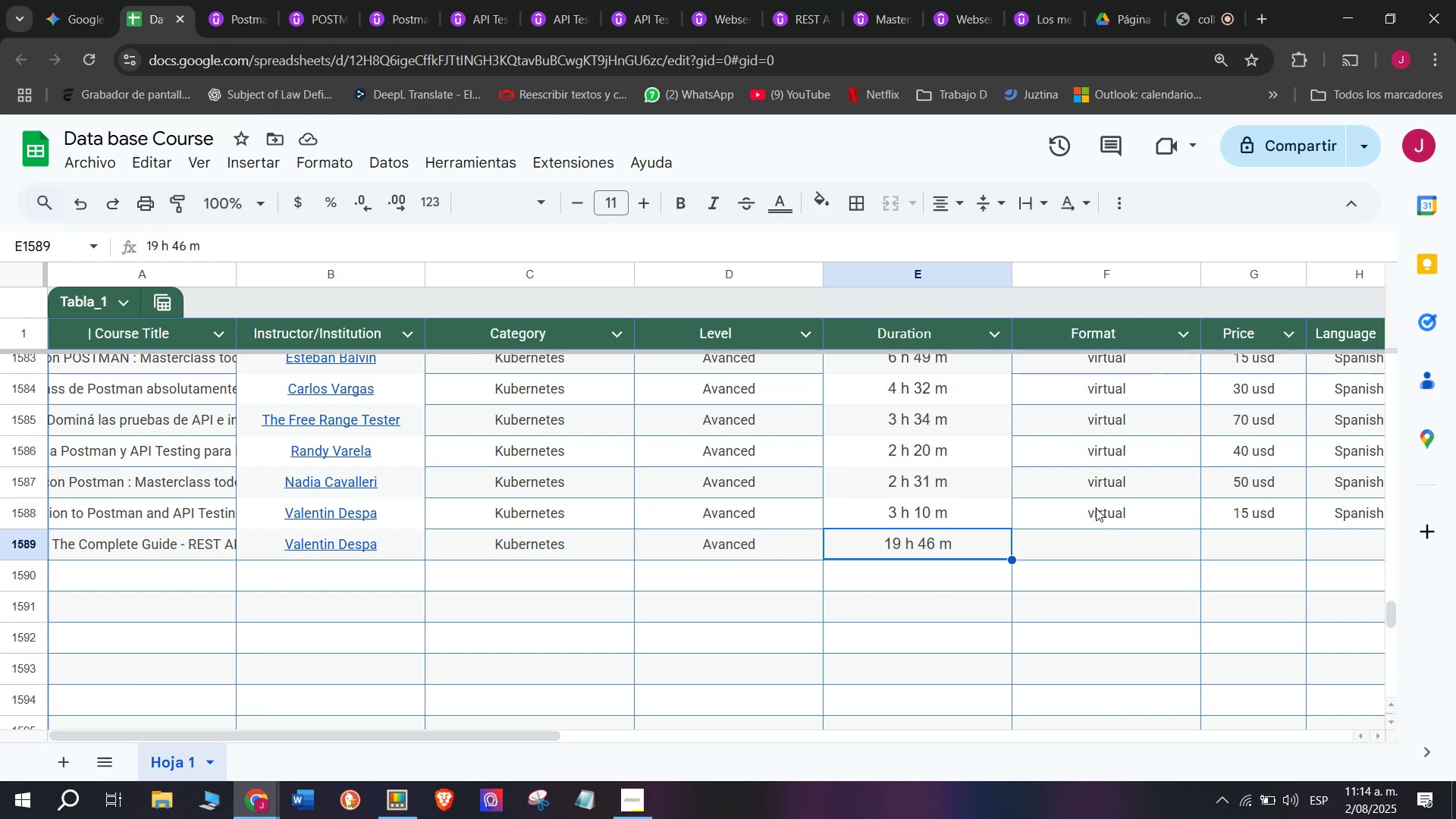 
wait(14.06)
 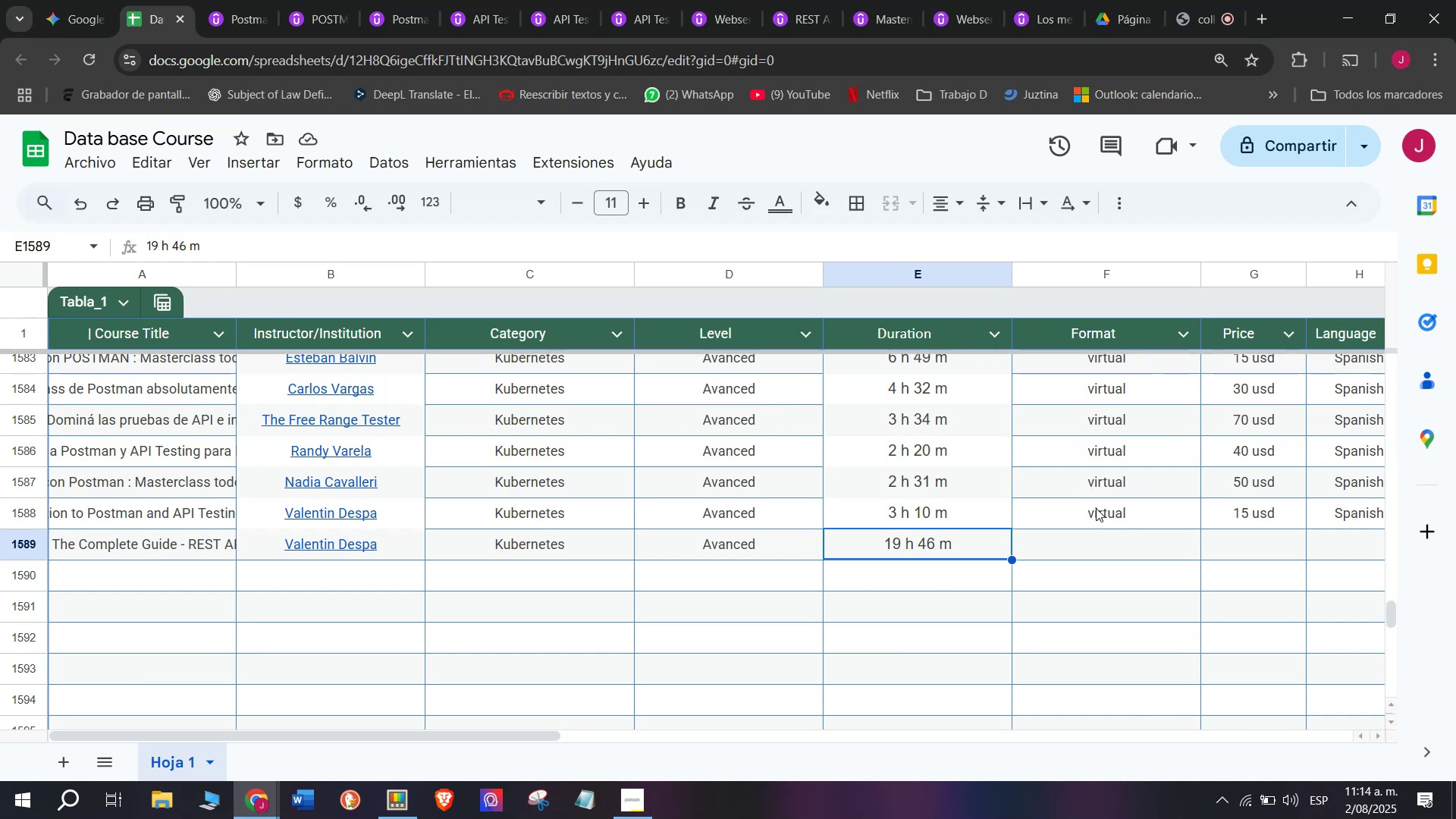 
left_click([1096, 508])
 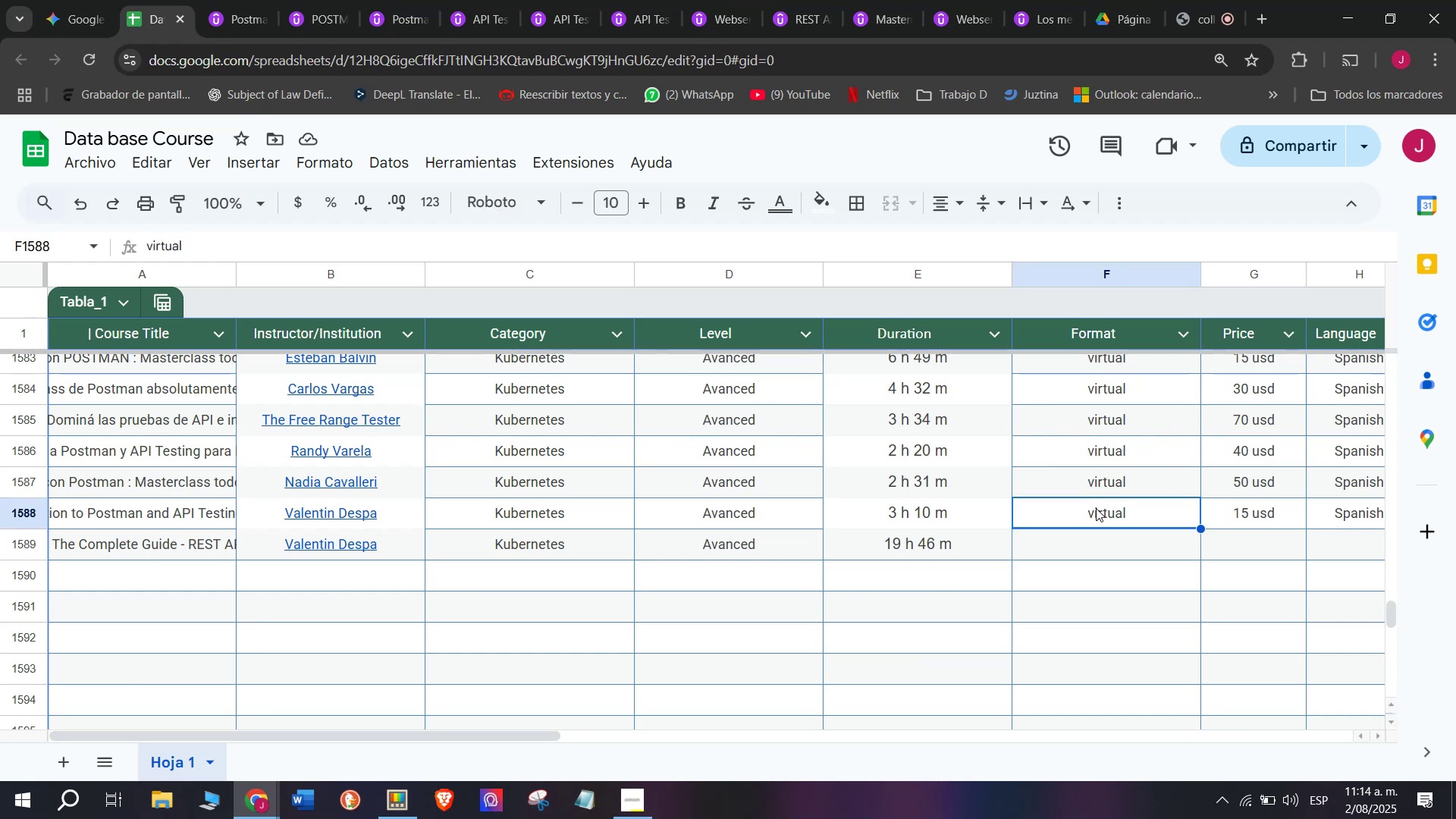 
key(Break)
 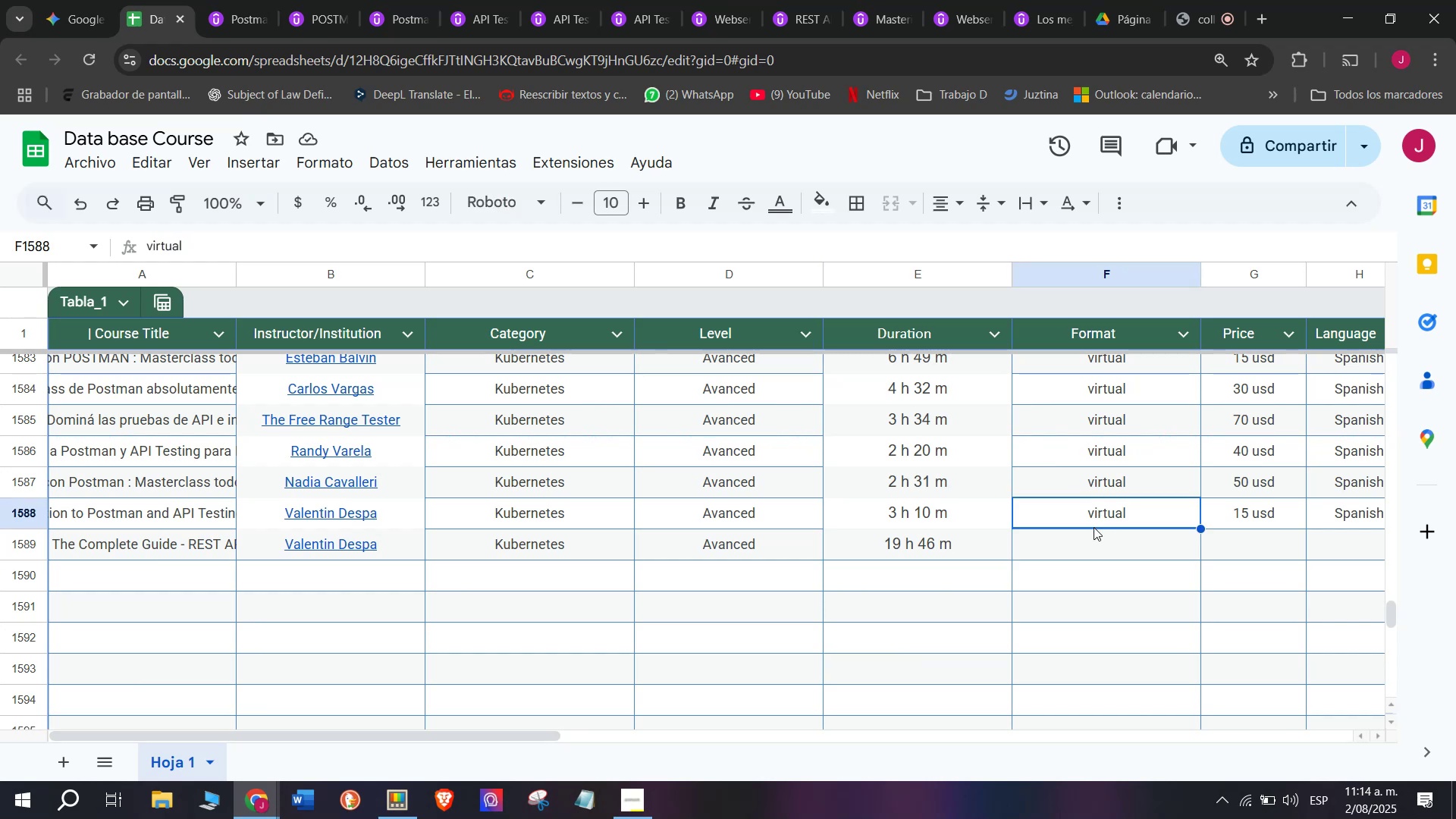 
key(Control+ControlLeft)
 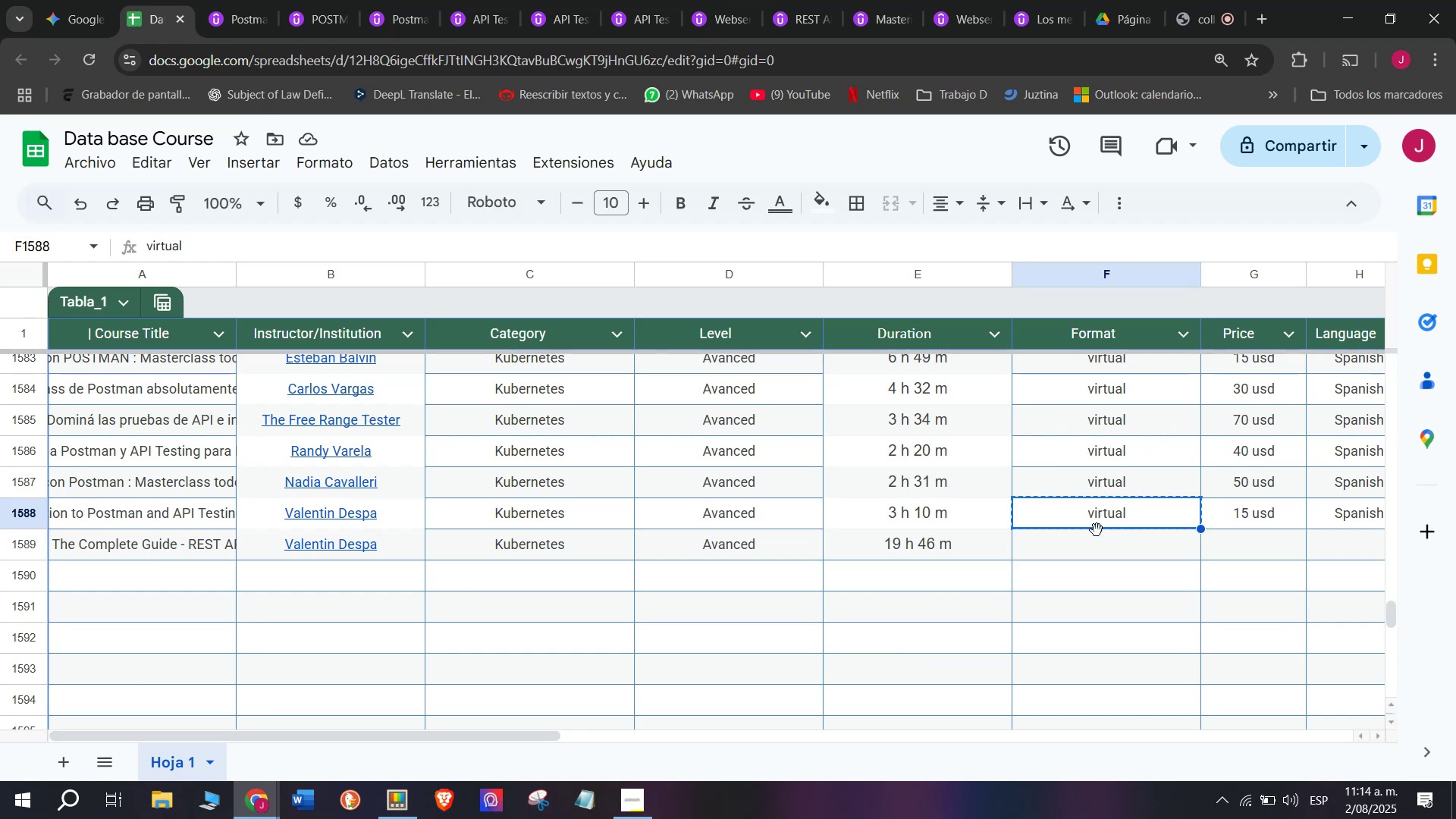 
key(Control+C)
 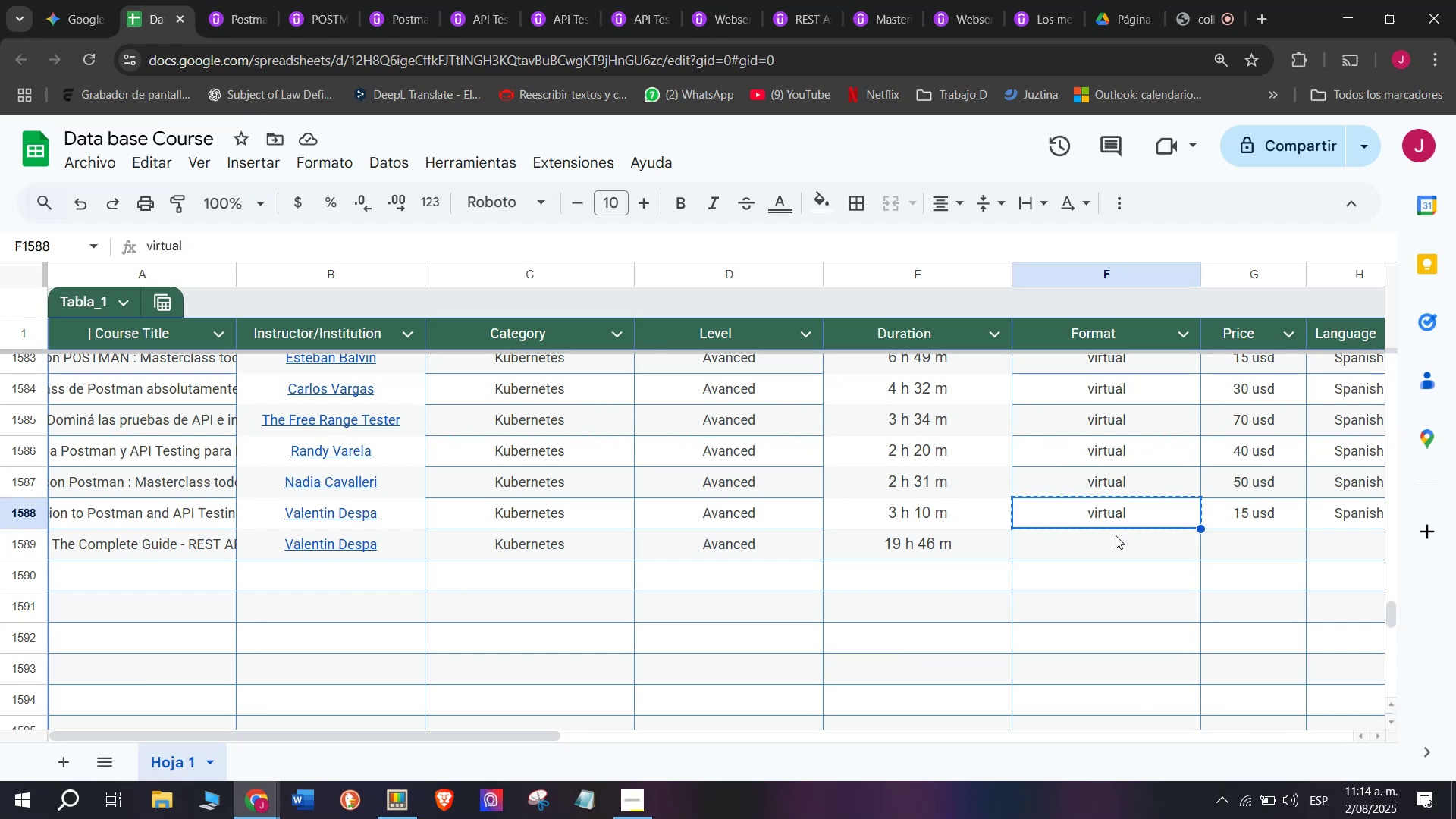 
left_click([1141, 560])
 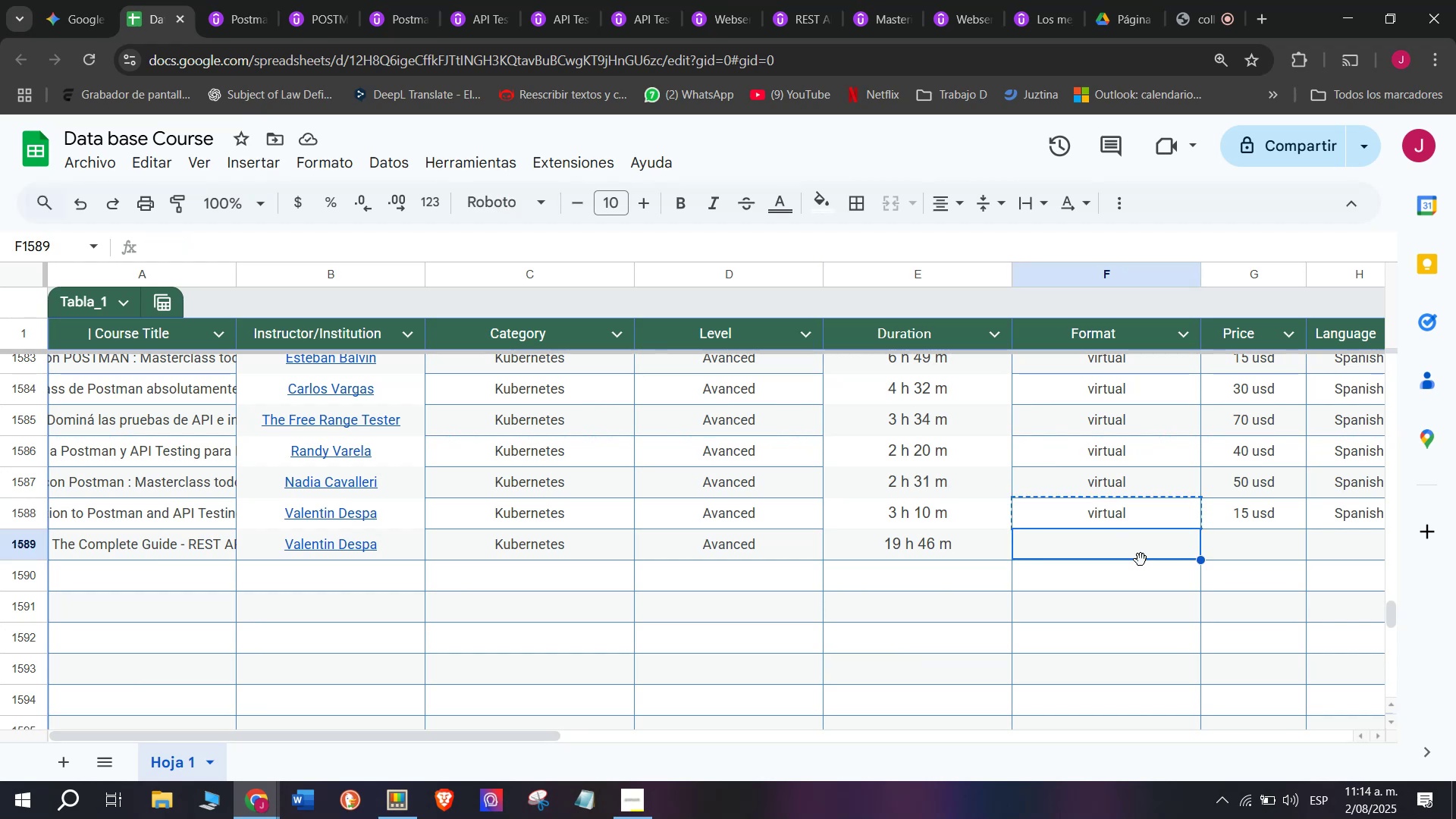 
key(Control+ControlLeft)
 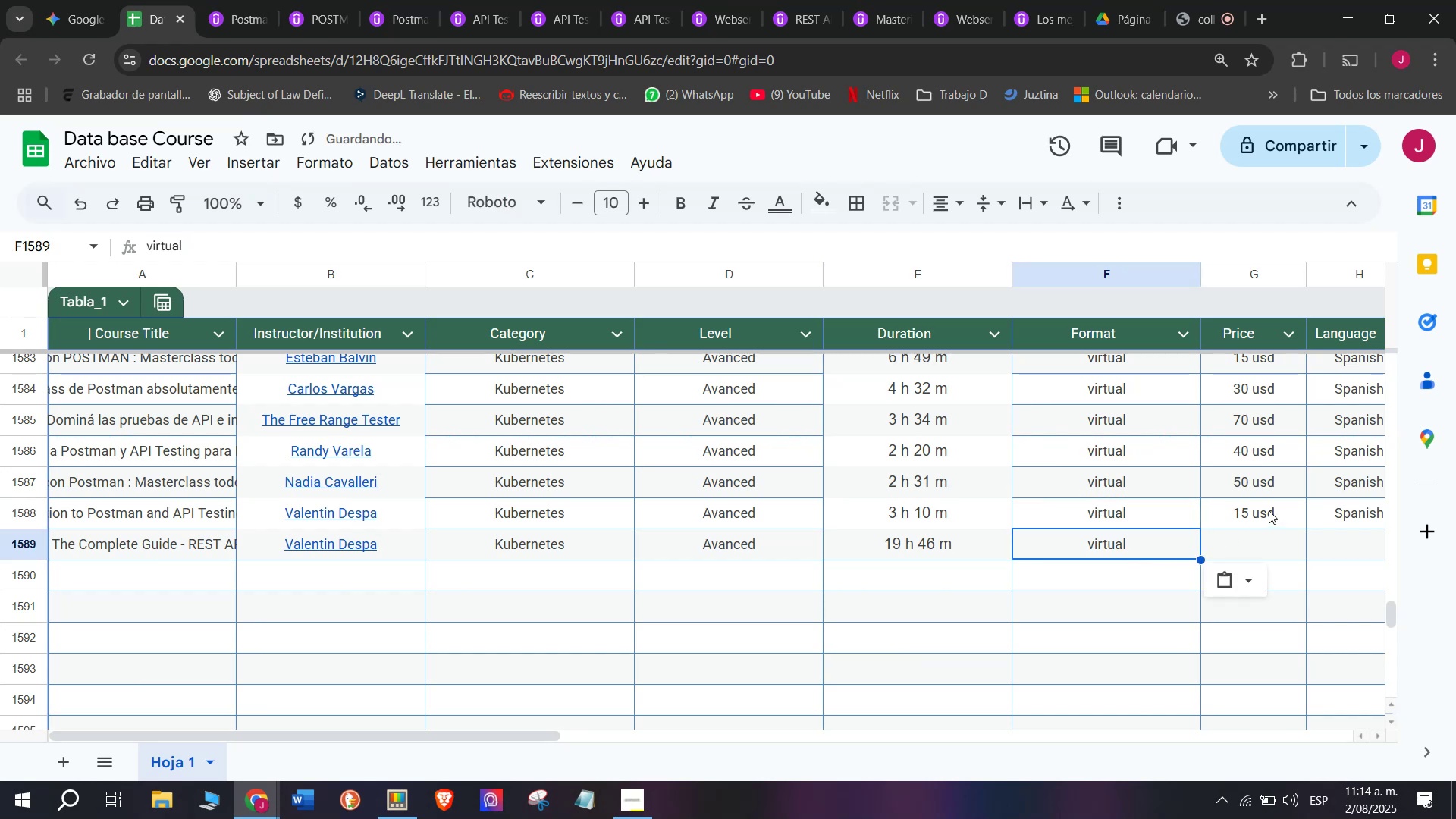 
key(Z)
 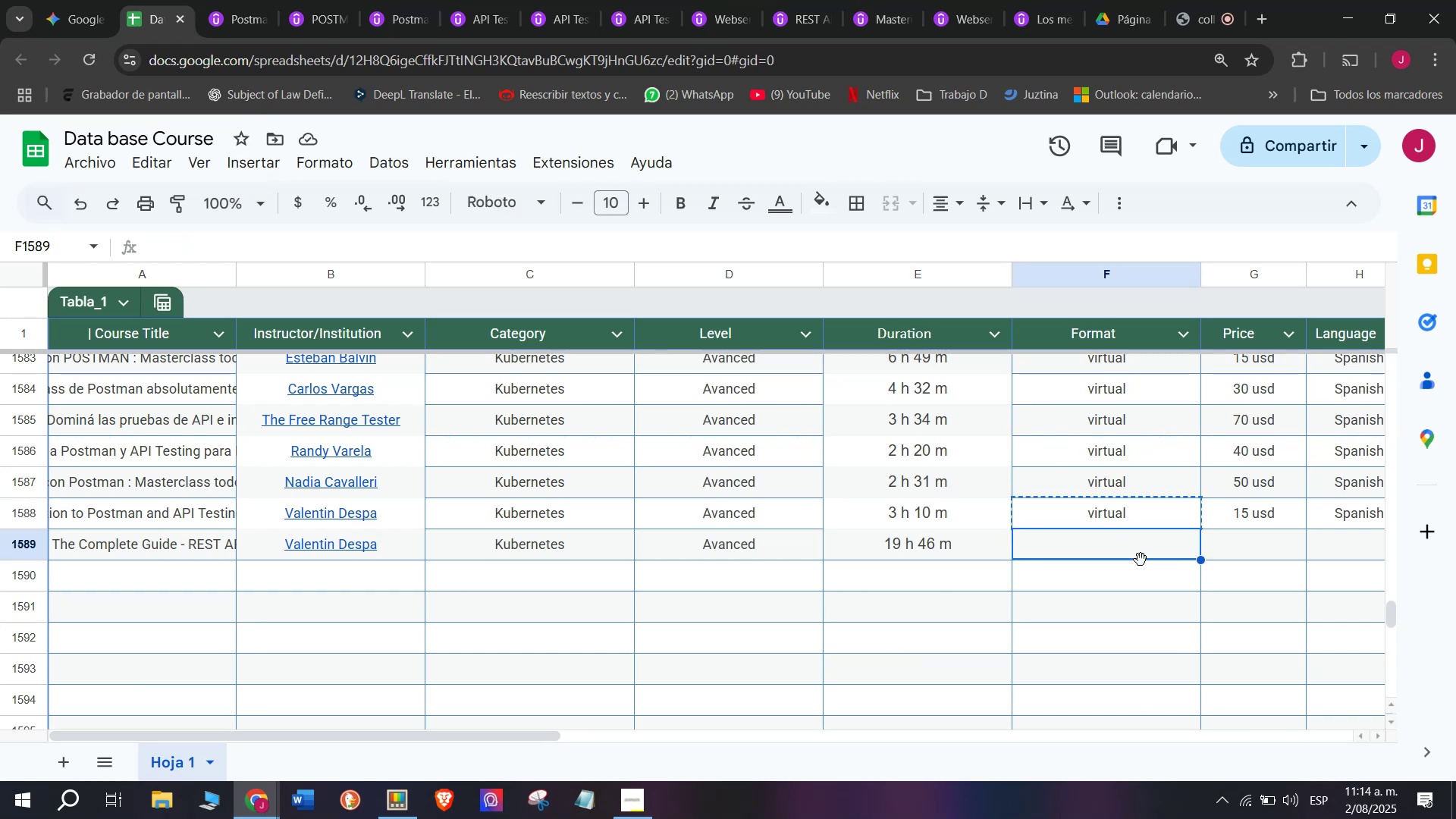 
key(Control+V)
 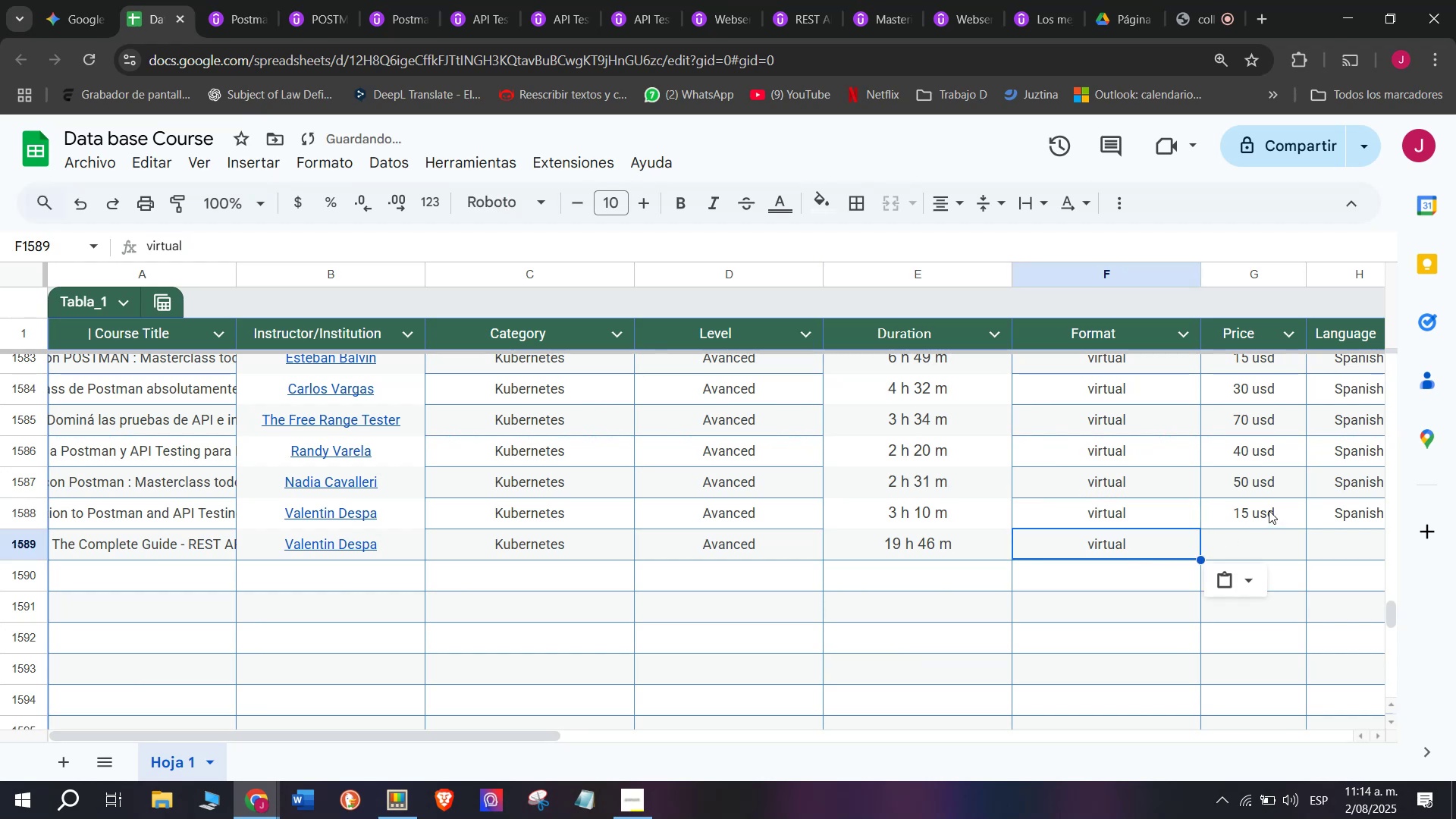 
left_click([1269, 510])
 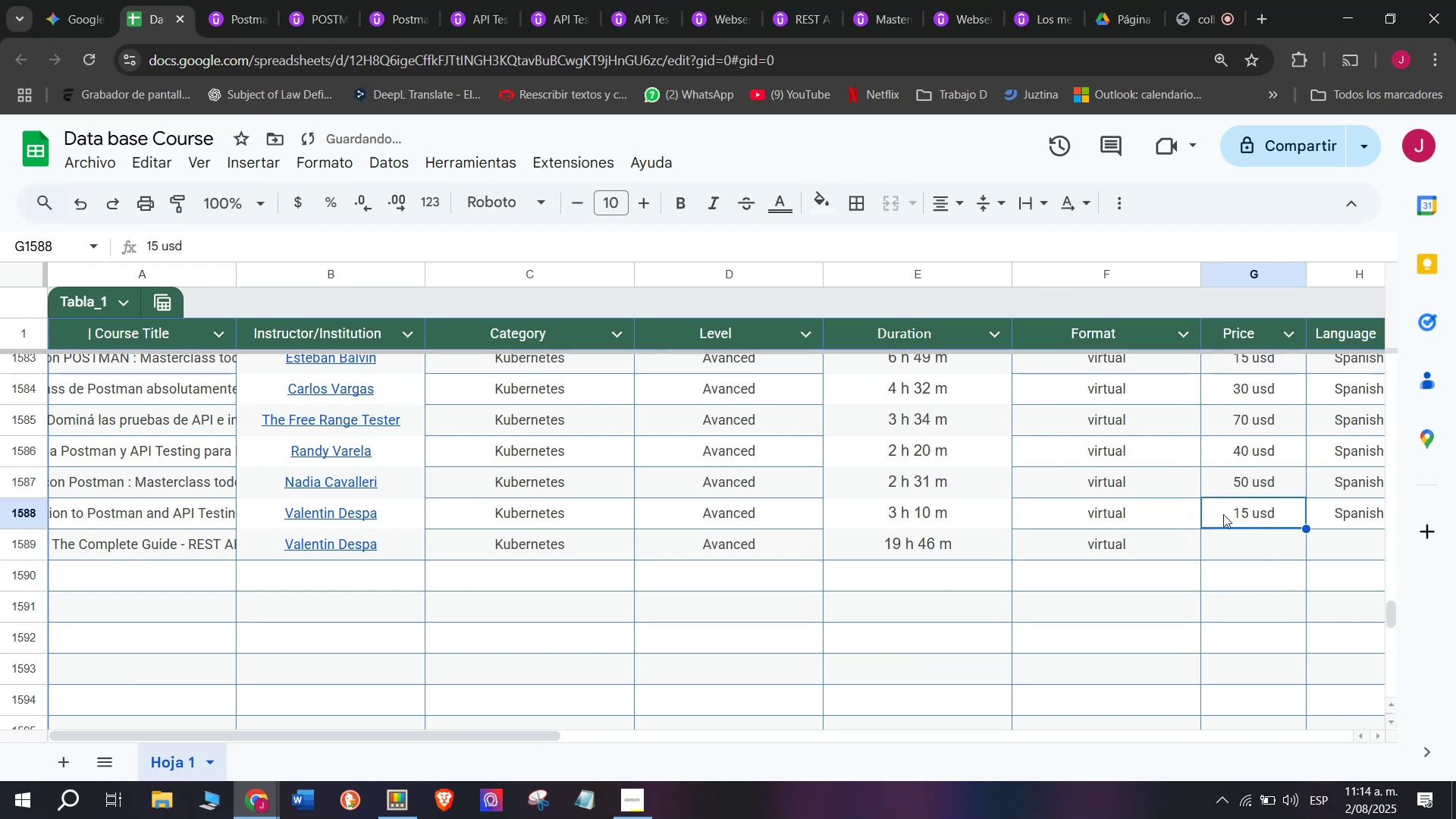 
key(Control+ControlLeft)
 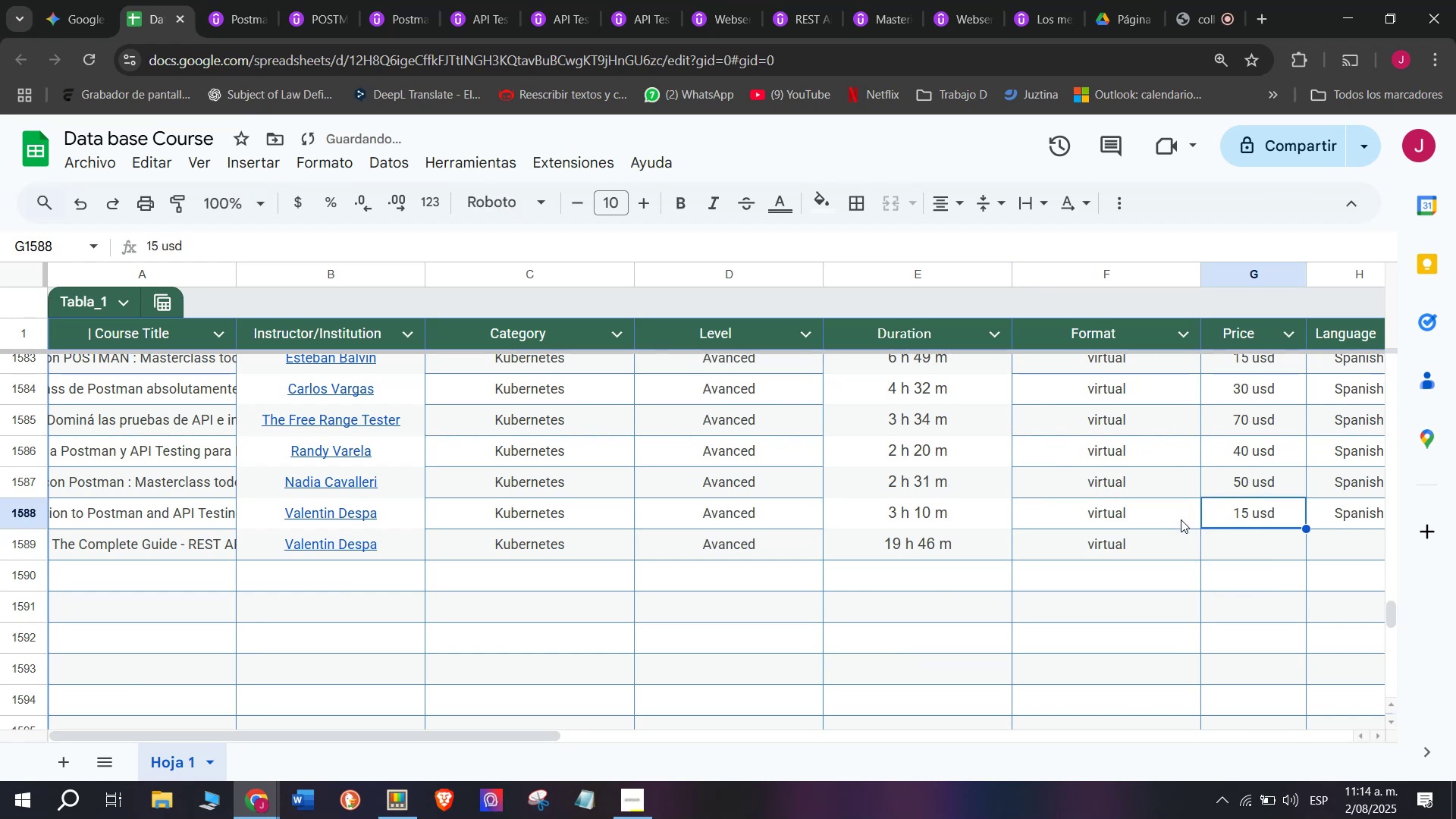 
key(Break)
 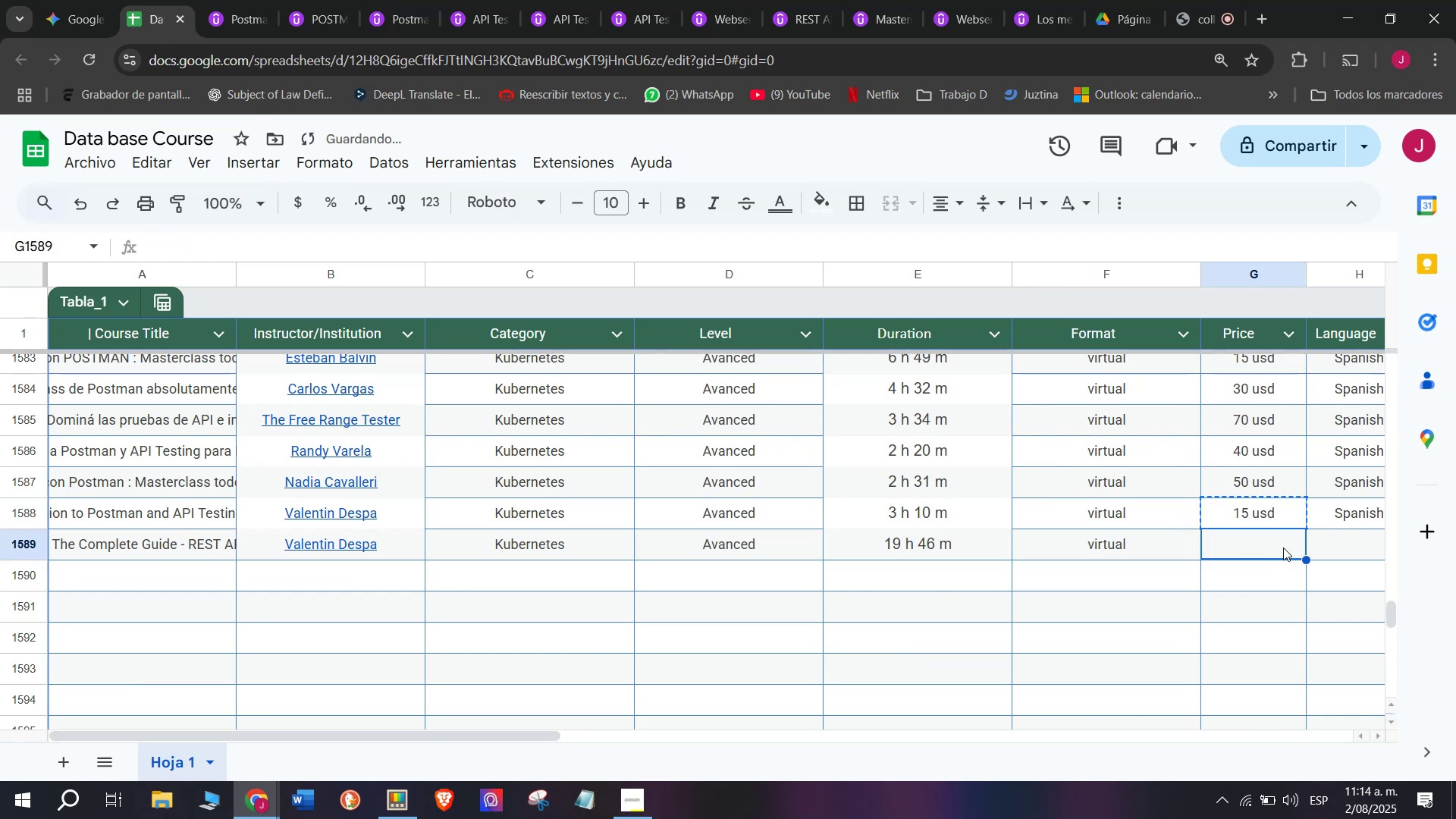 
key(Control+C)
 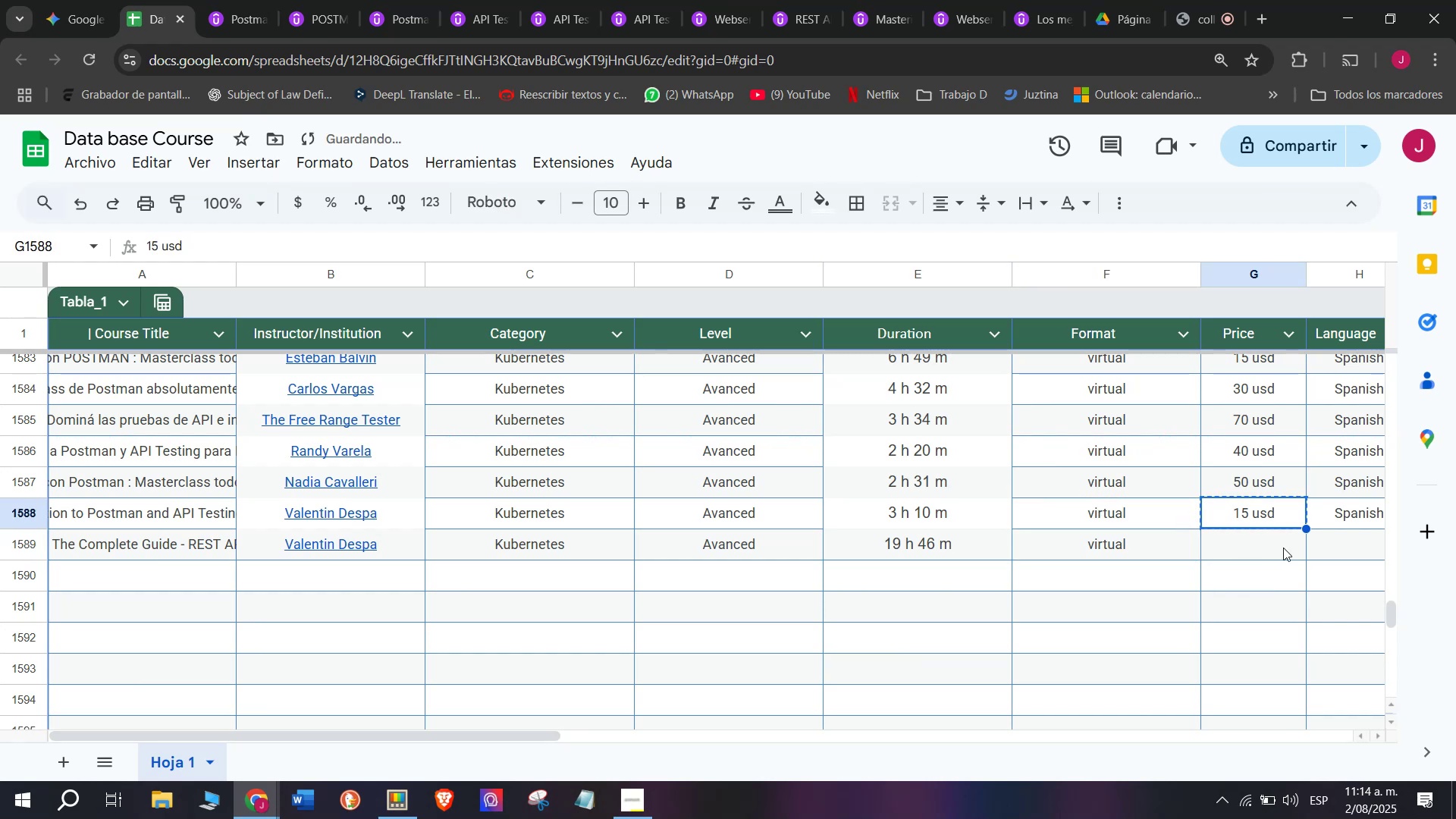 
left_click([1283, 548])
 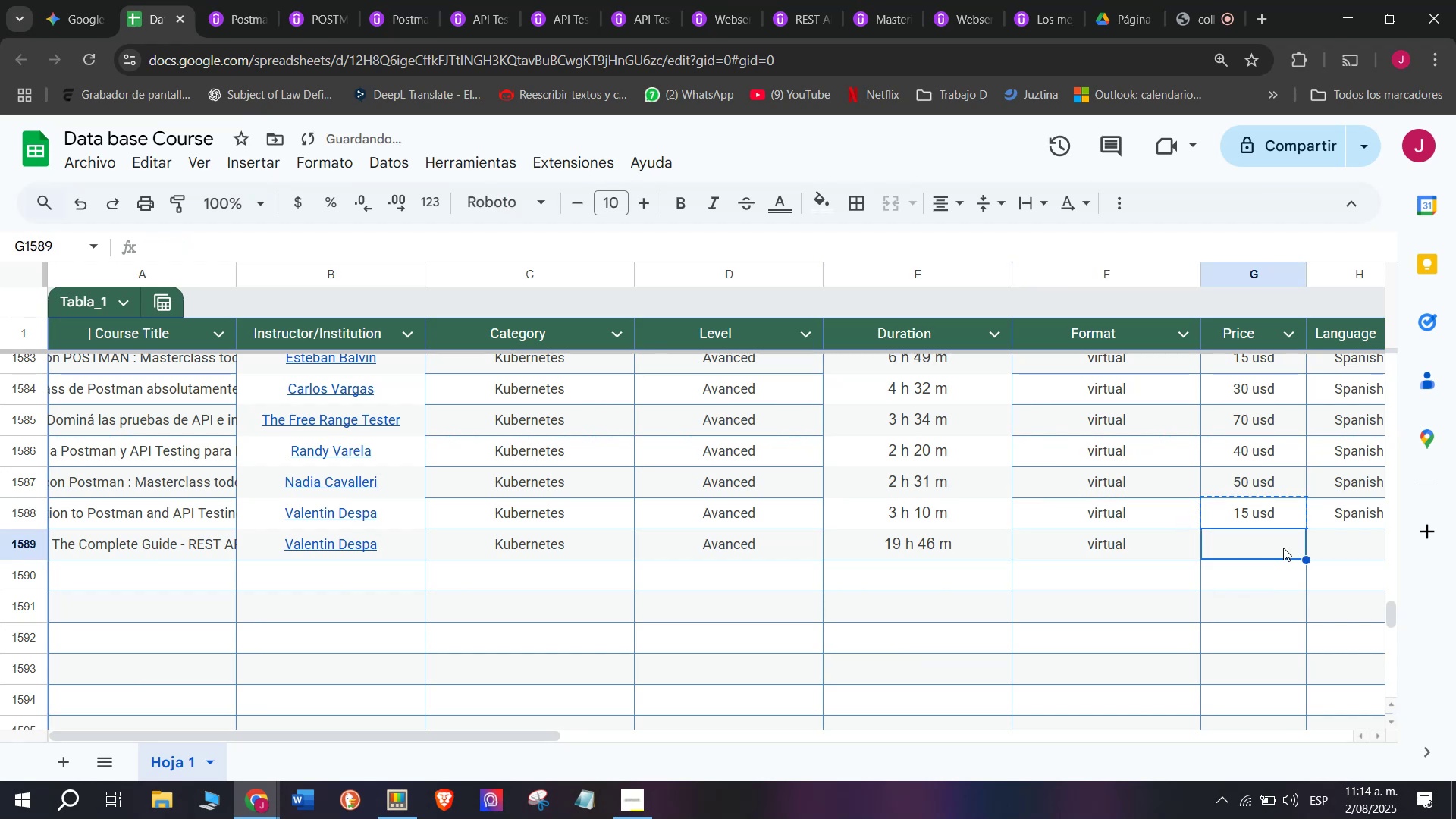 
key(Z)
 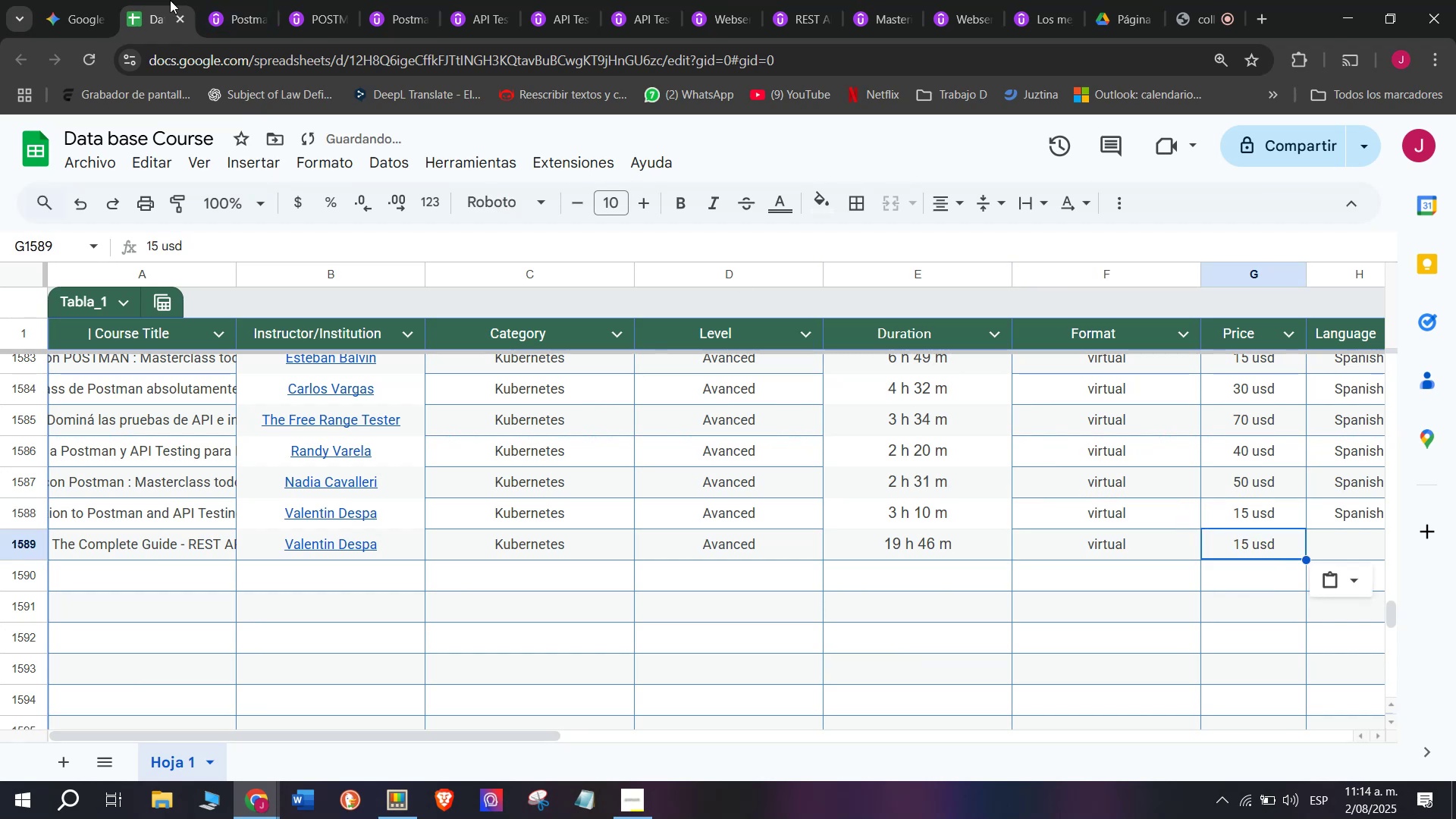 
key(Control+ControlLeft)
 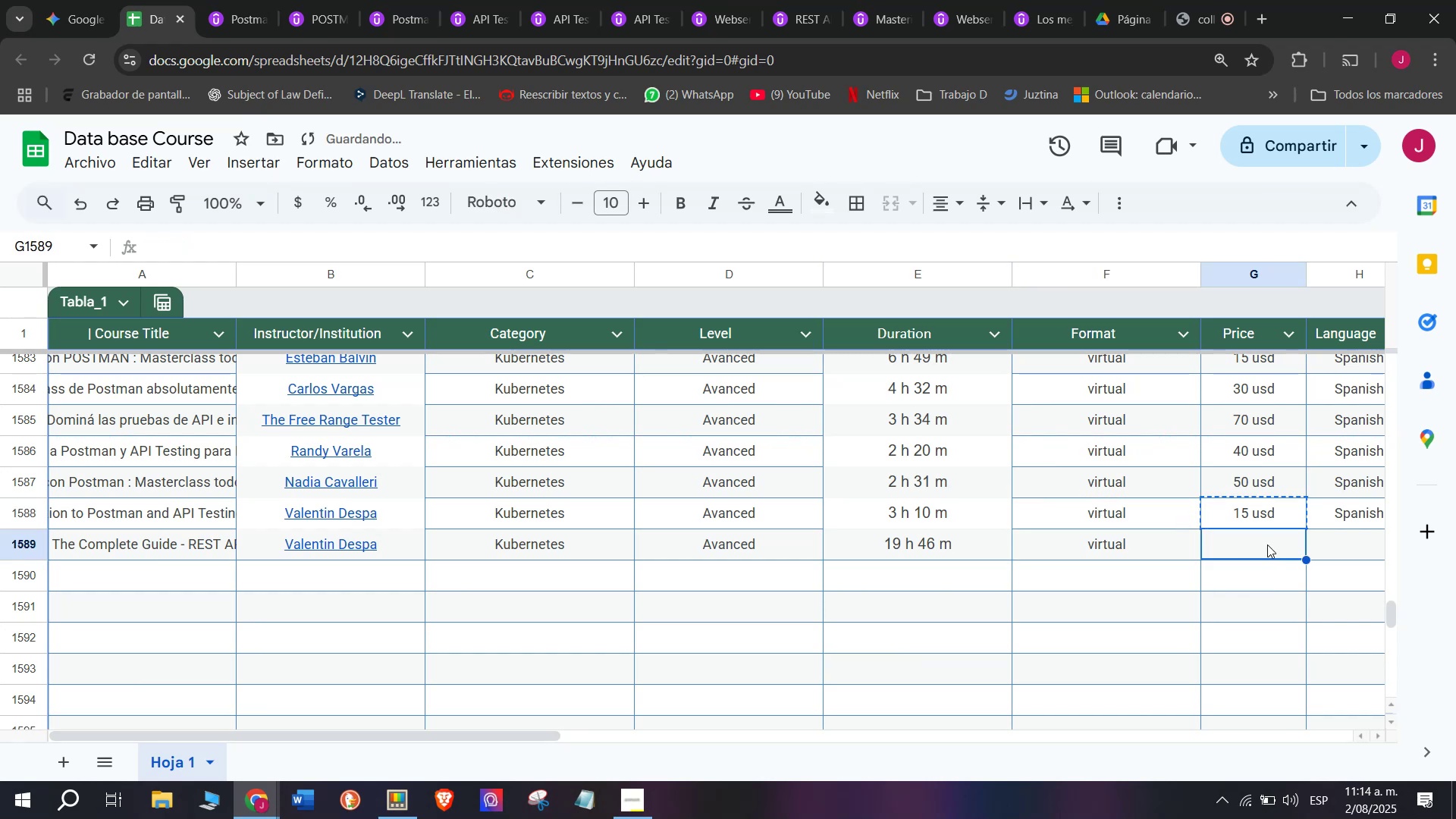 
key(Control+V)
 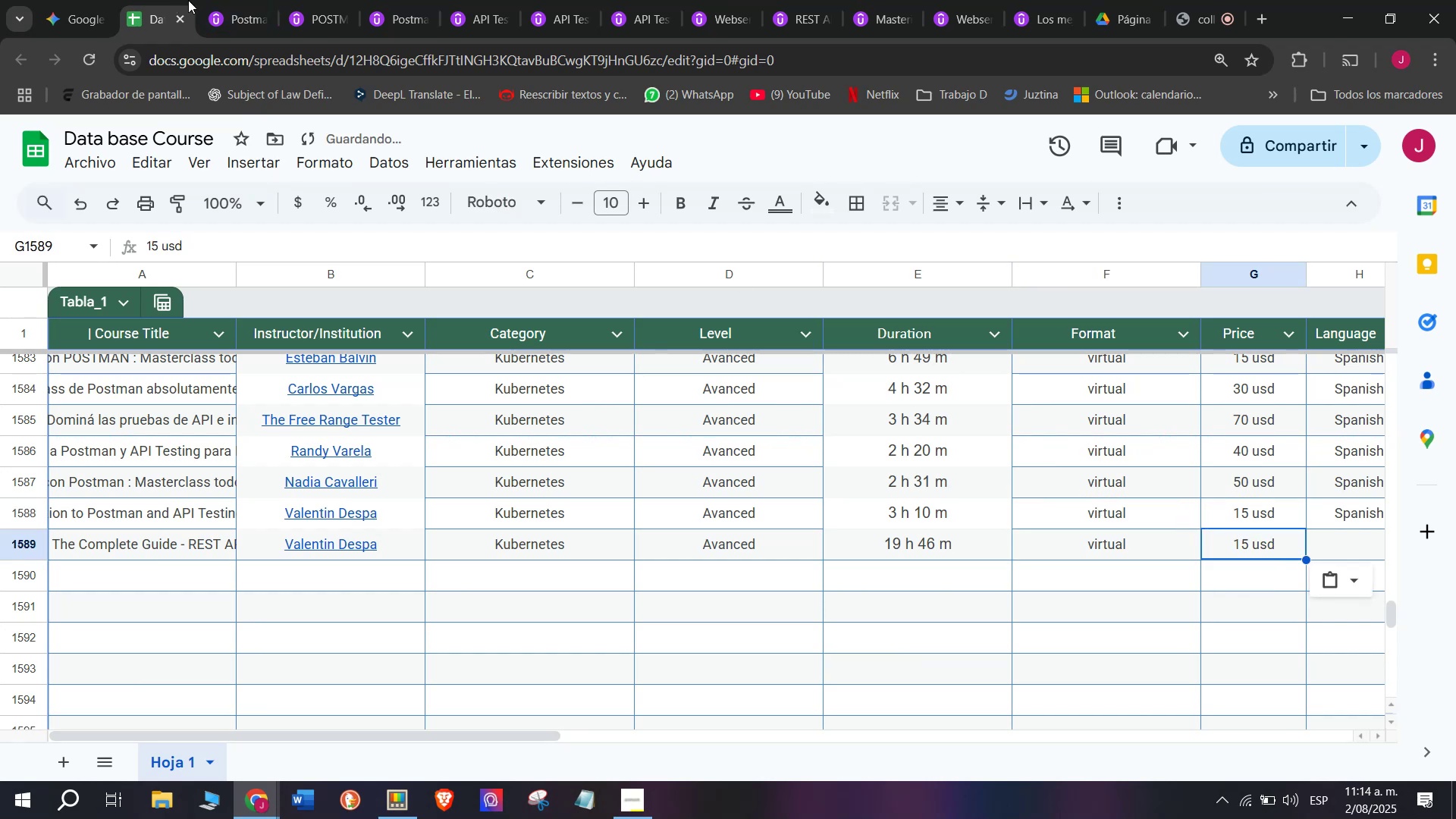 
left_click([207, 0])
 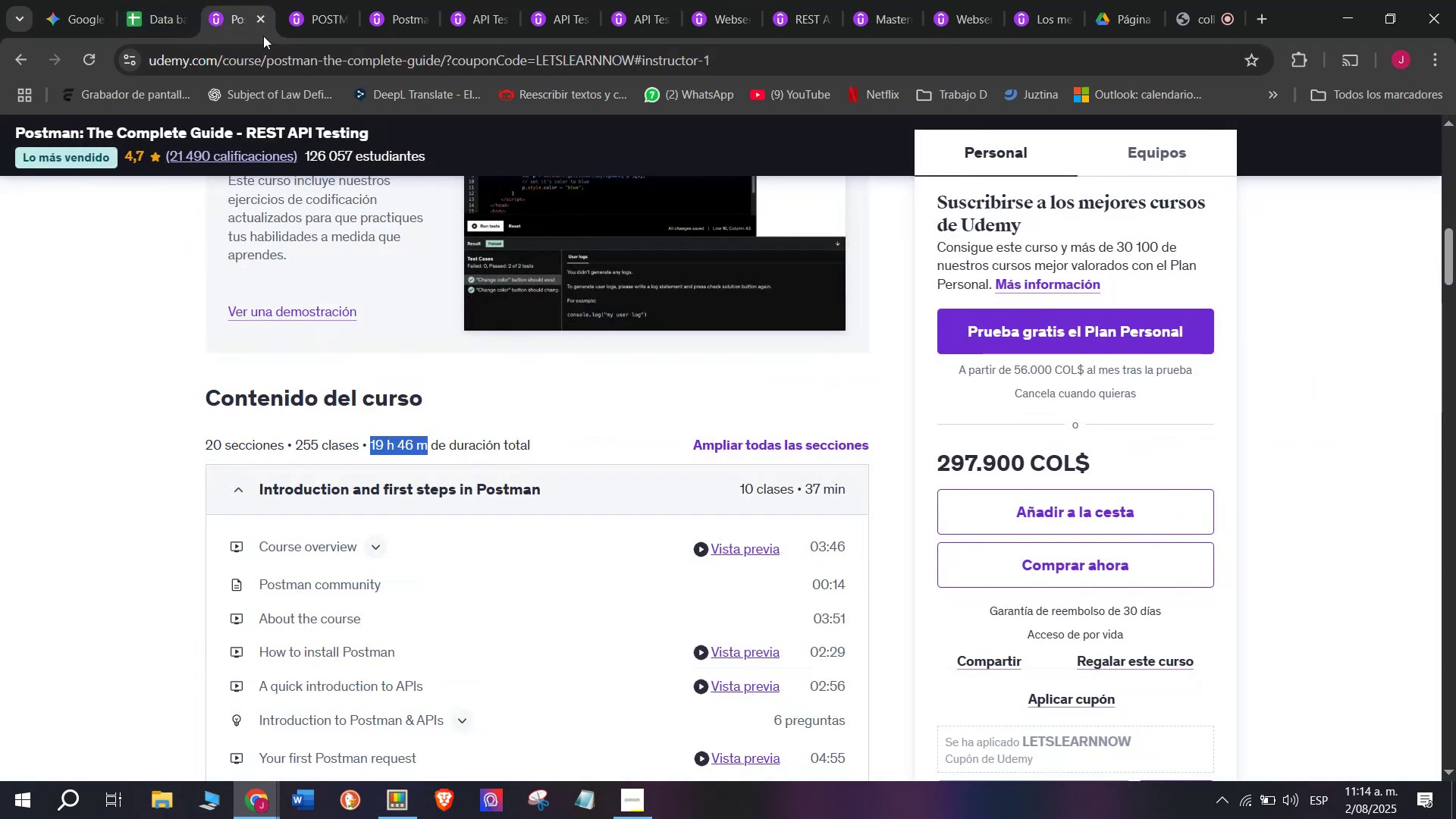 
left_click([144, 0])
 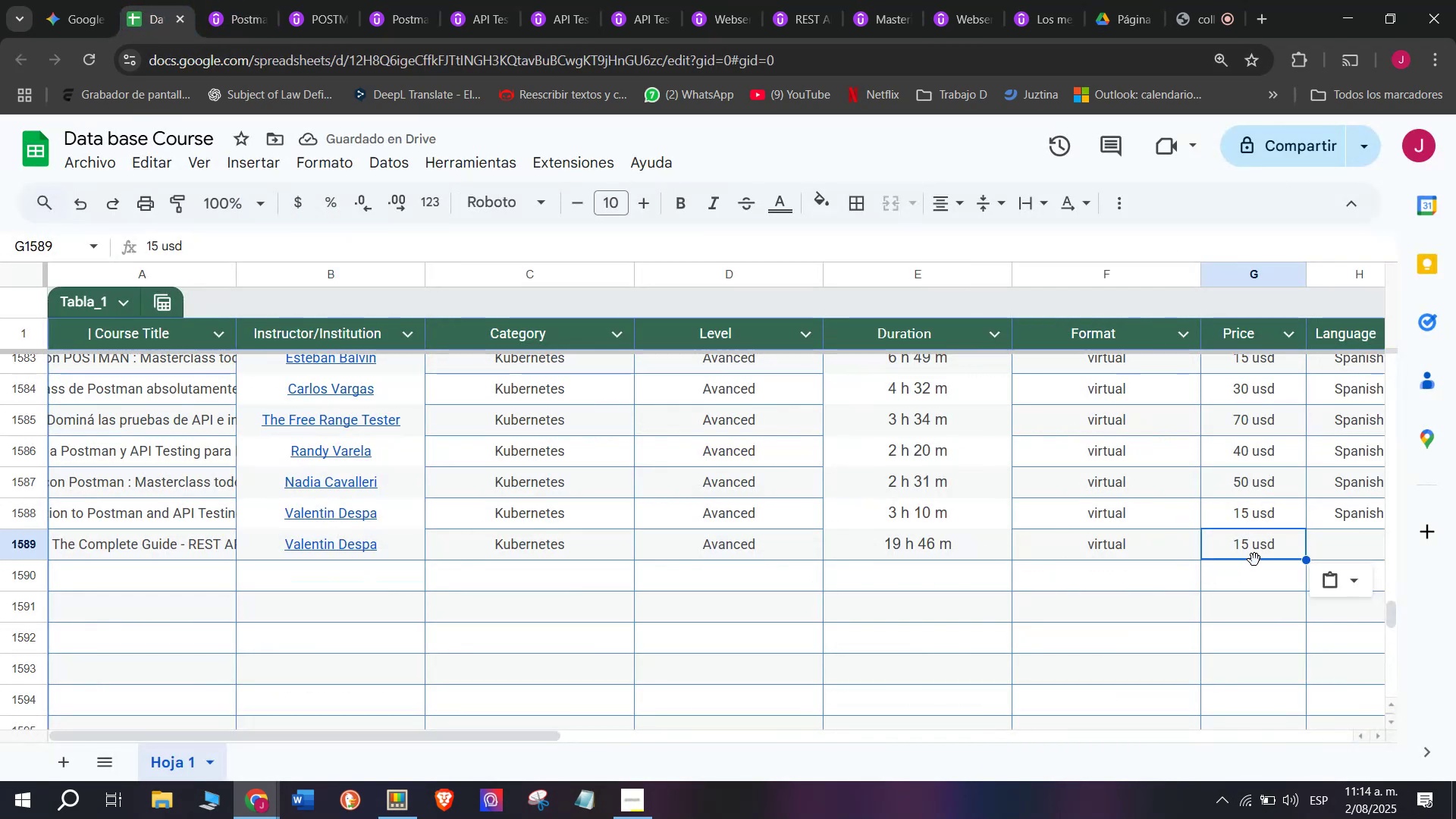 
double_click([1254, 547])
 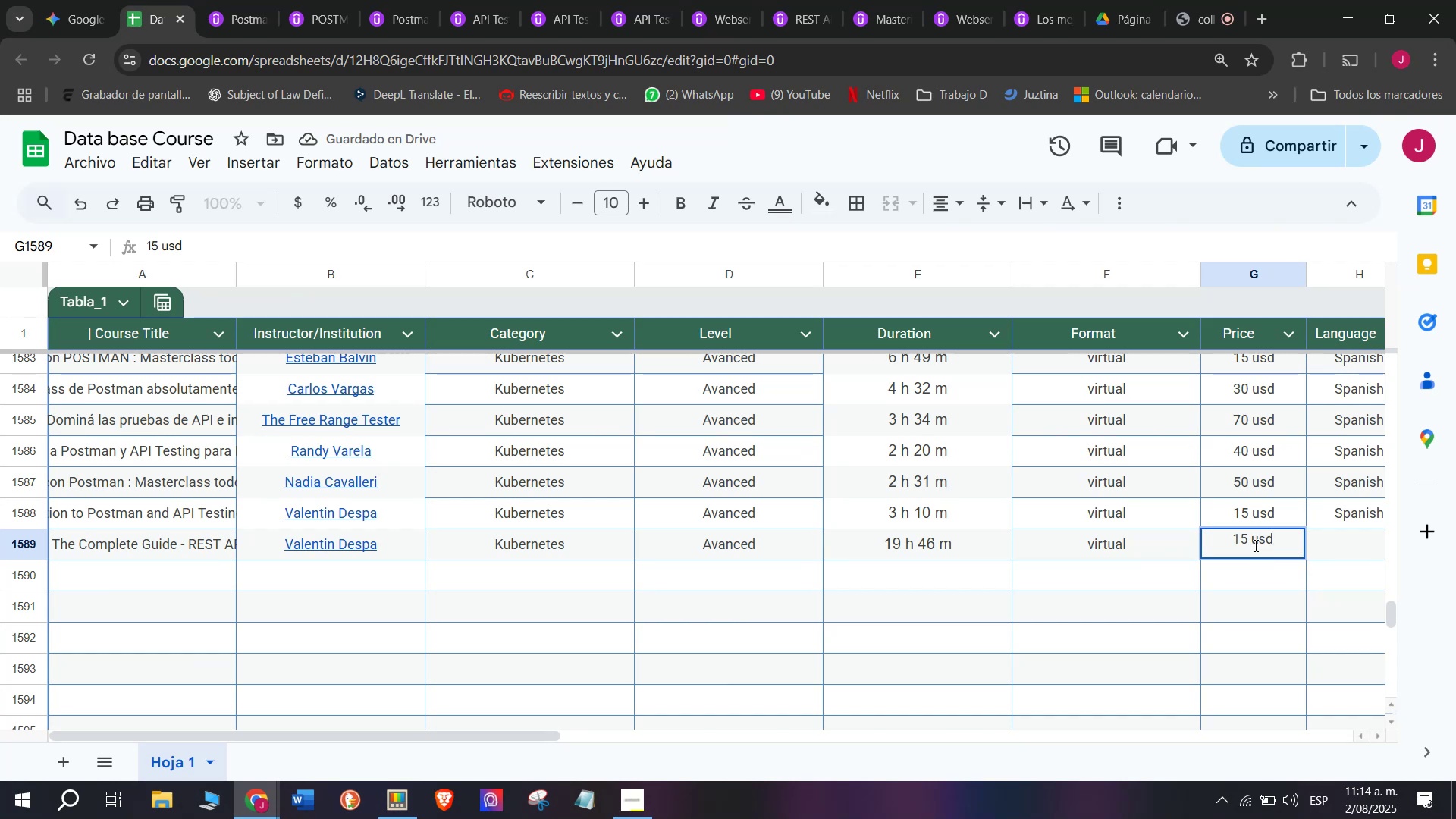 
left_click_drag(start_coordinate=[1247, 541], to_coordinate=[1234, 537])
 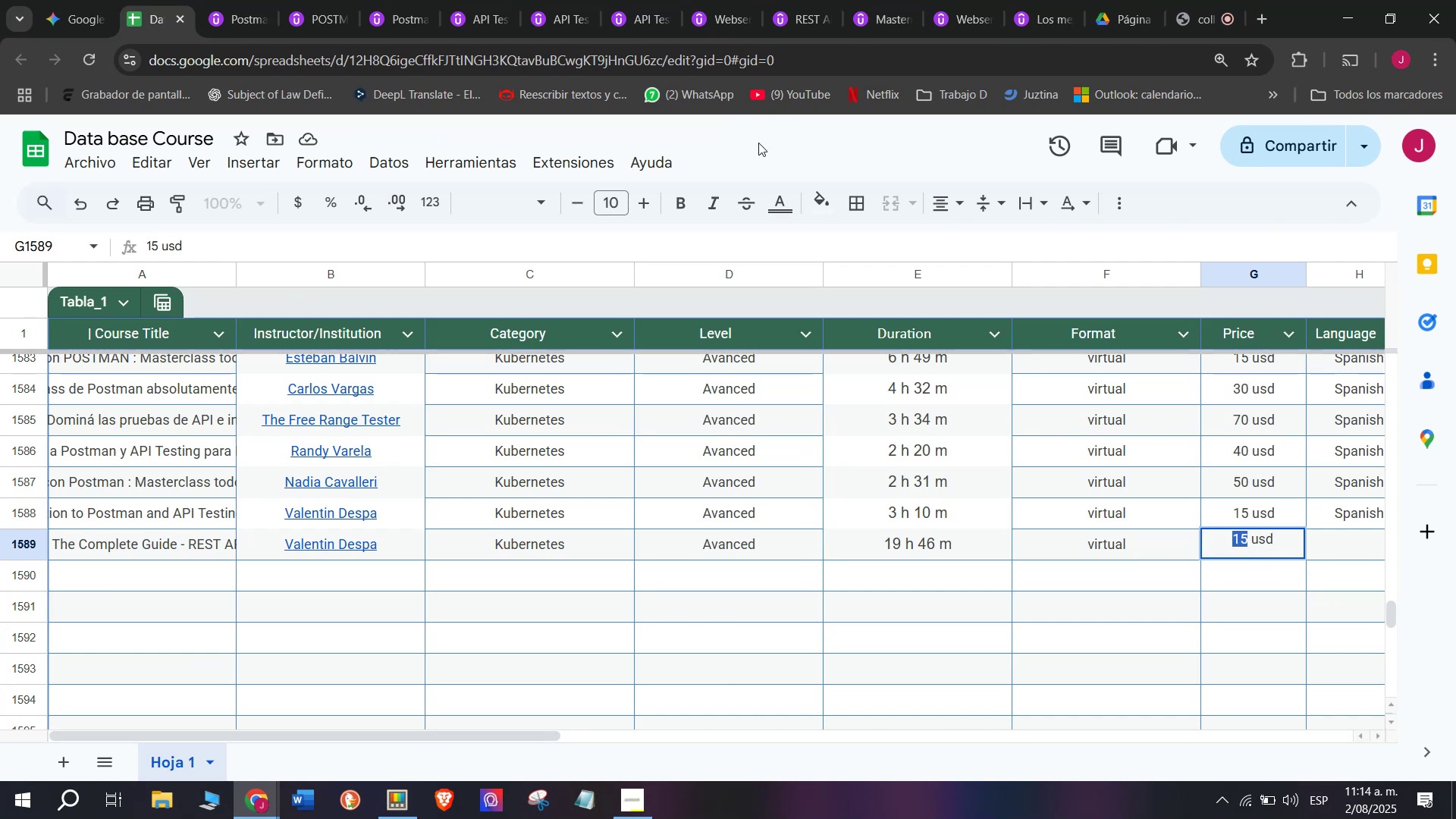 
left_click([262, 0])
 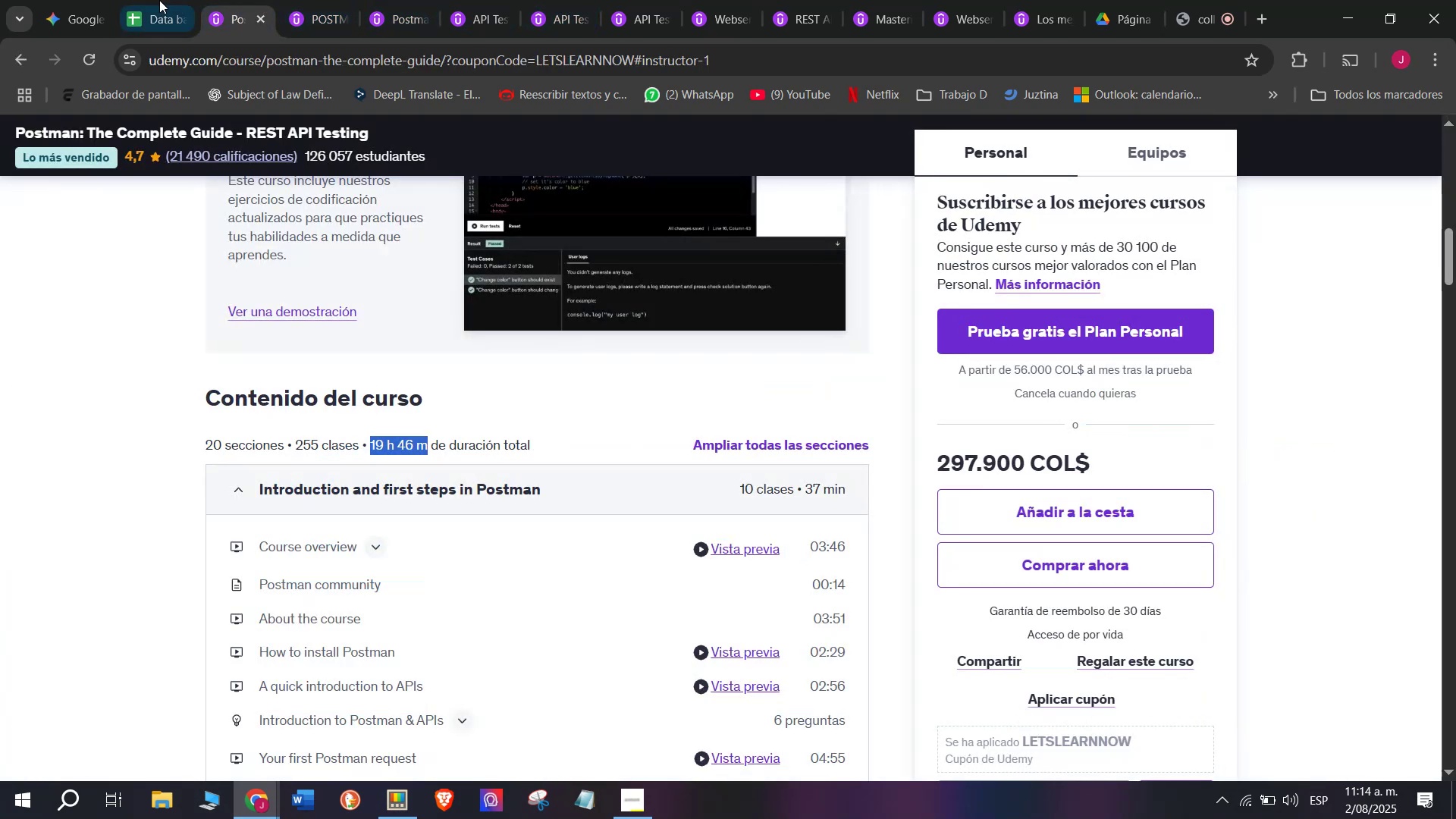 
left_click([128, 0])
 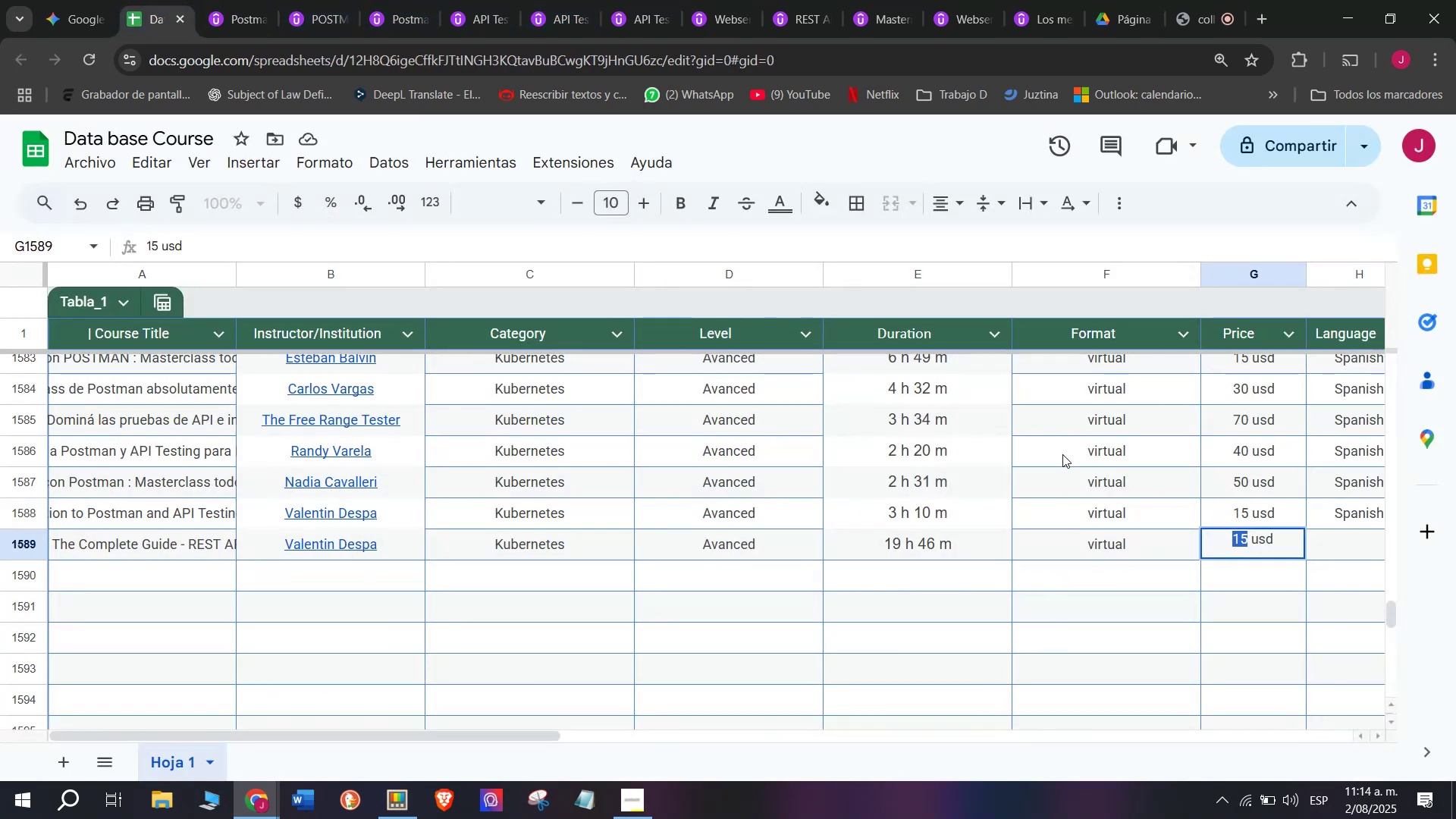 
type(75 usdq)
key(Backspace)
type(q)
key(Backspace)
type(q)
key(Backspace)
type(q)
key(Backspace)
 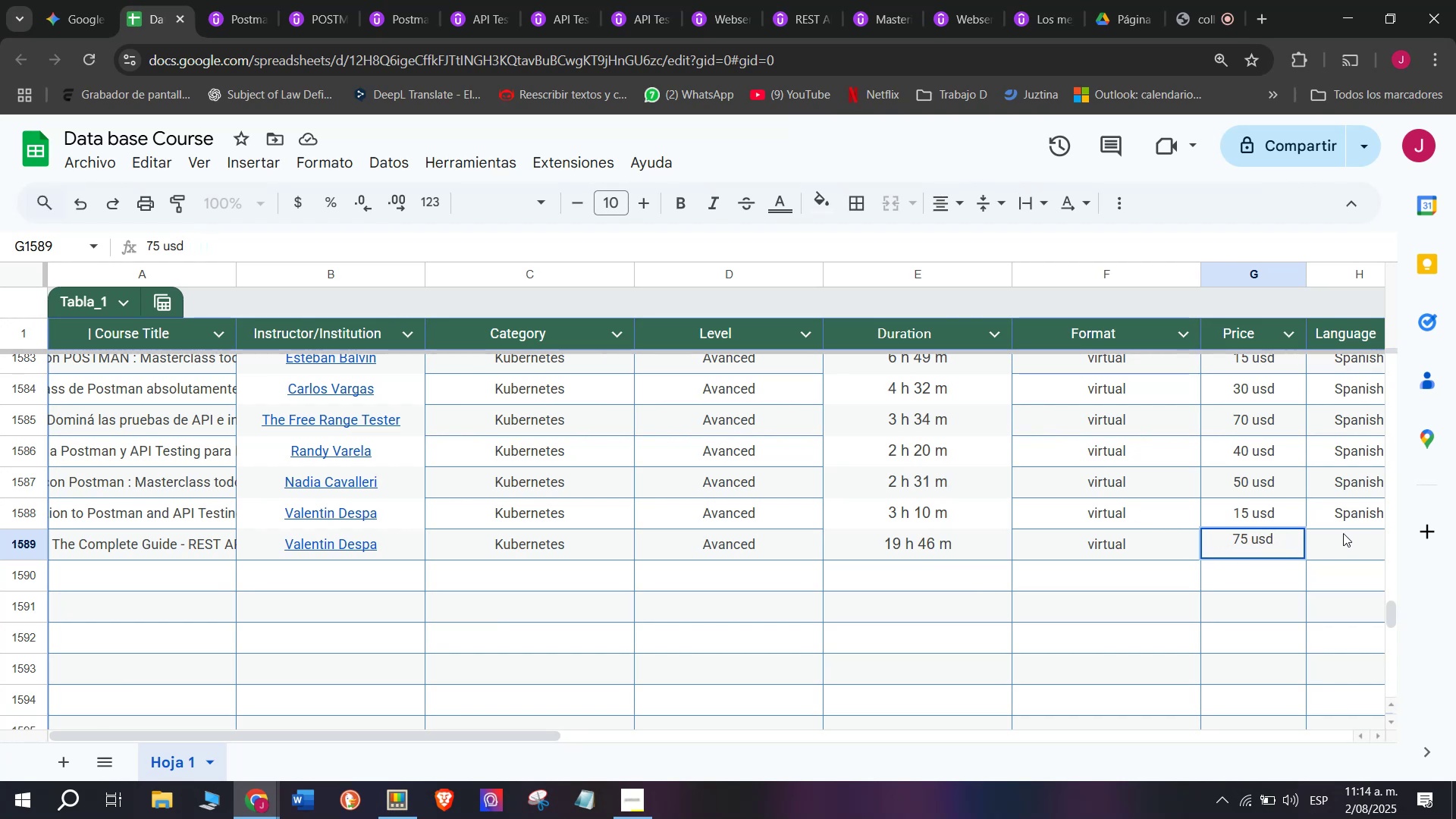 
left_click([1343, 532])
 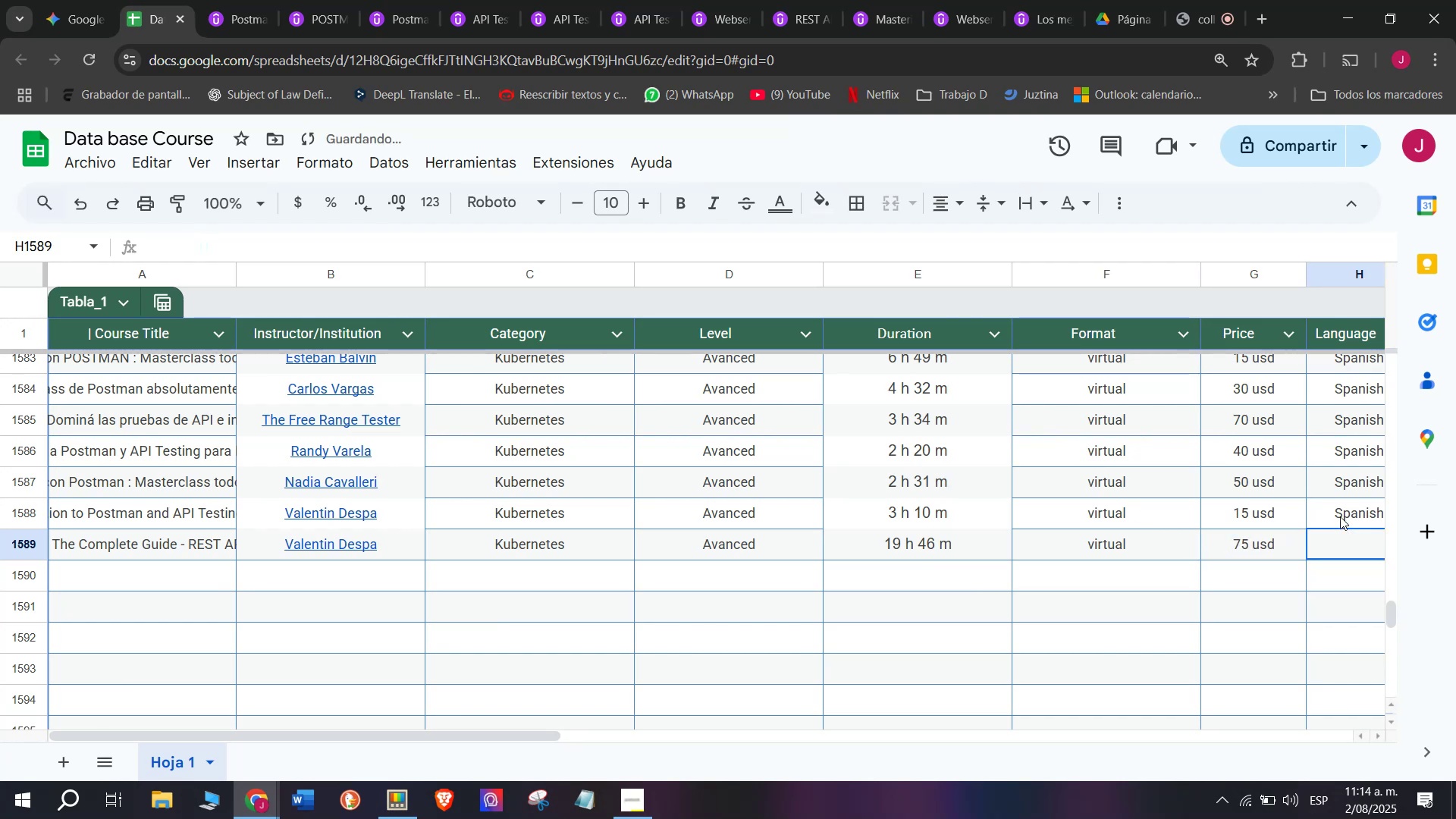 
left_click([1341, 511])
 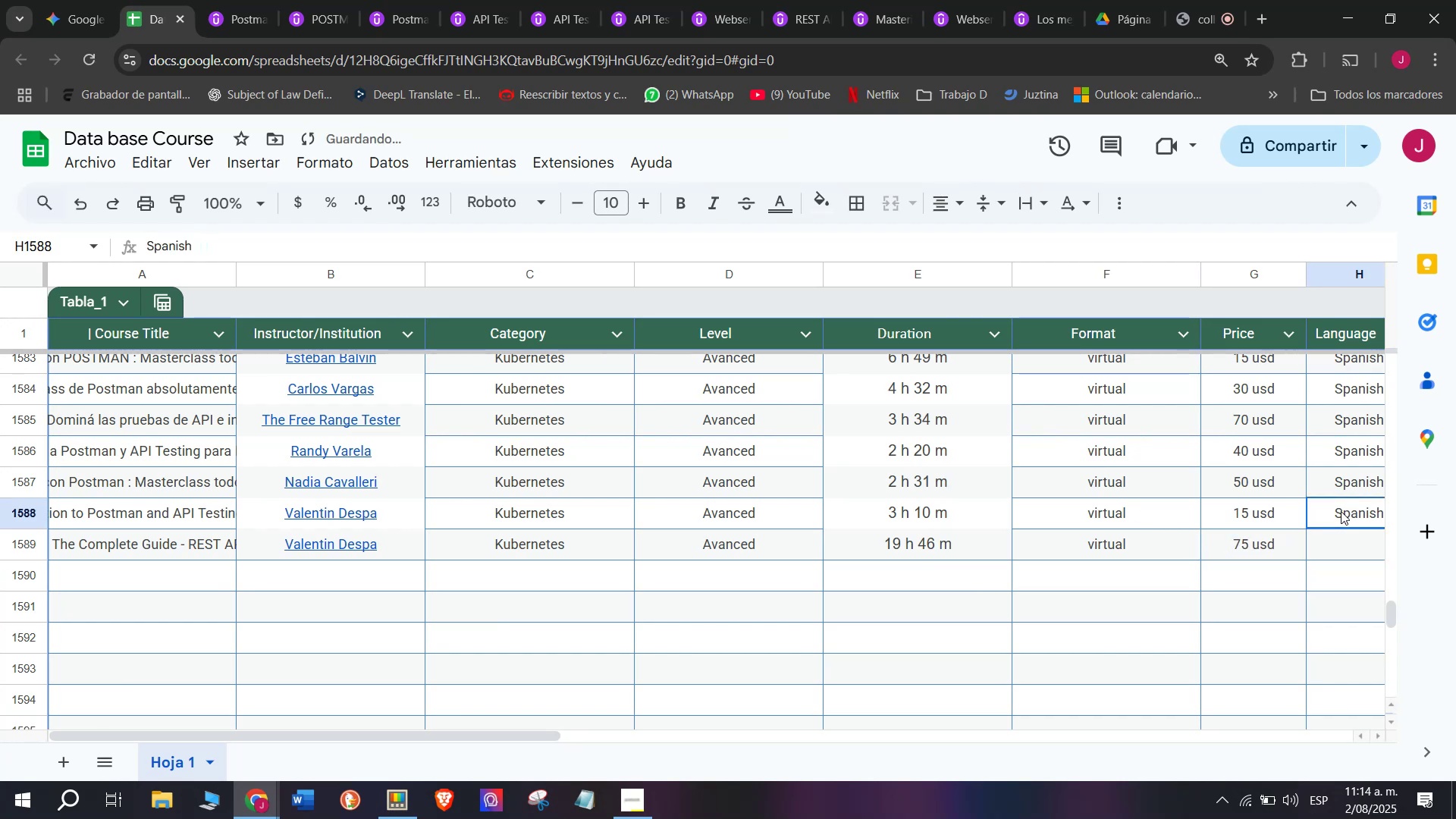 
key(Break)
 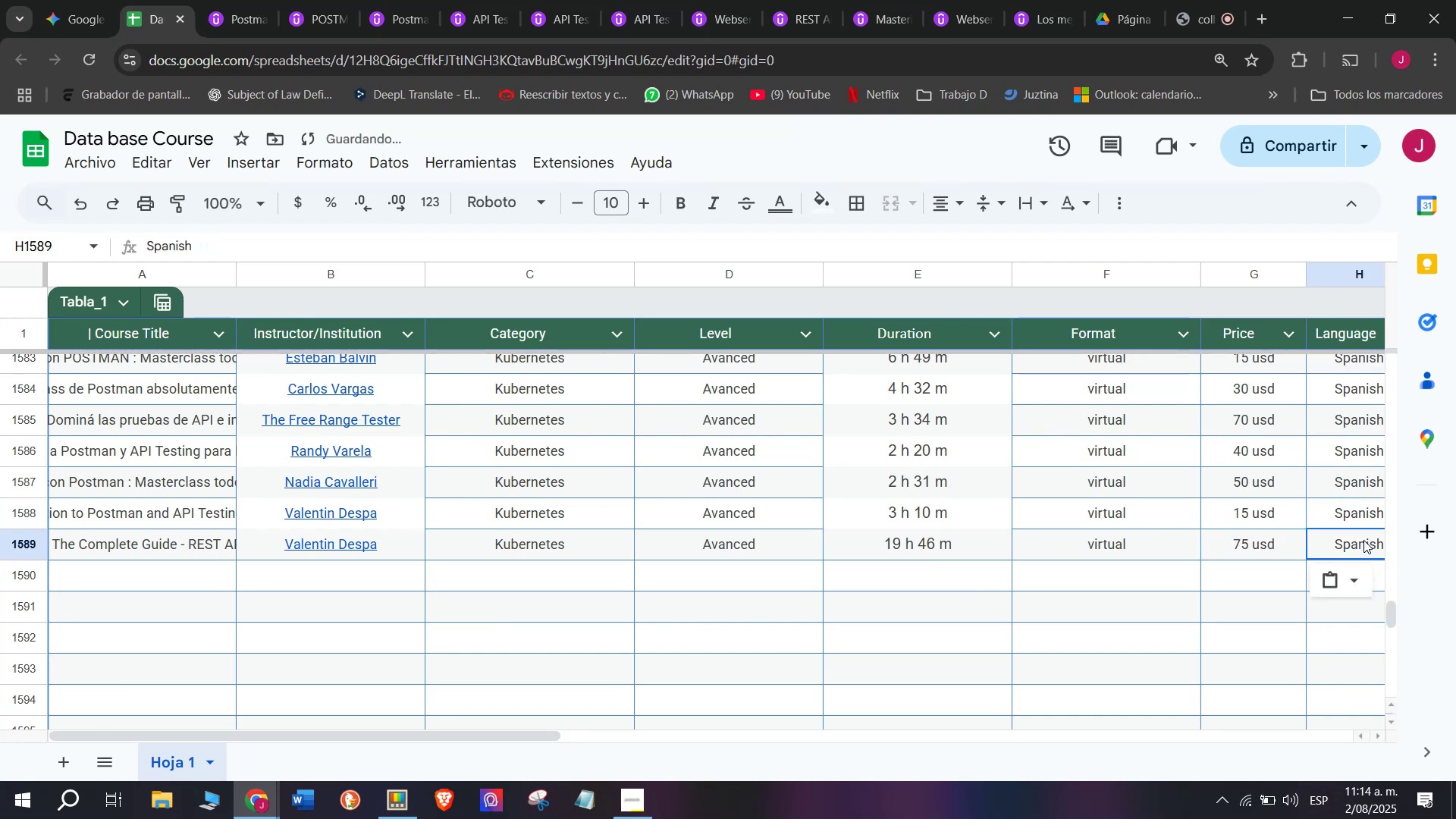 
key(Control+ControlLeft)
 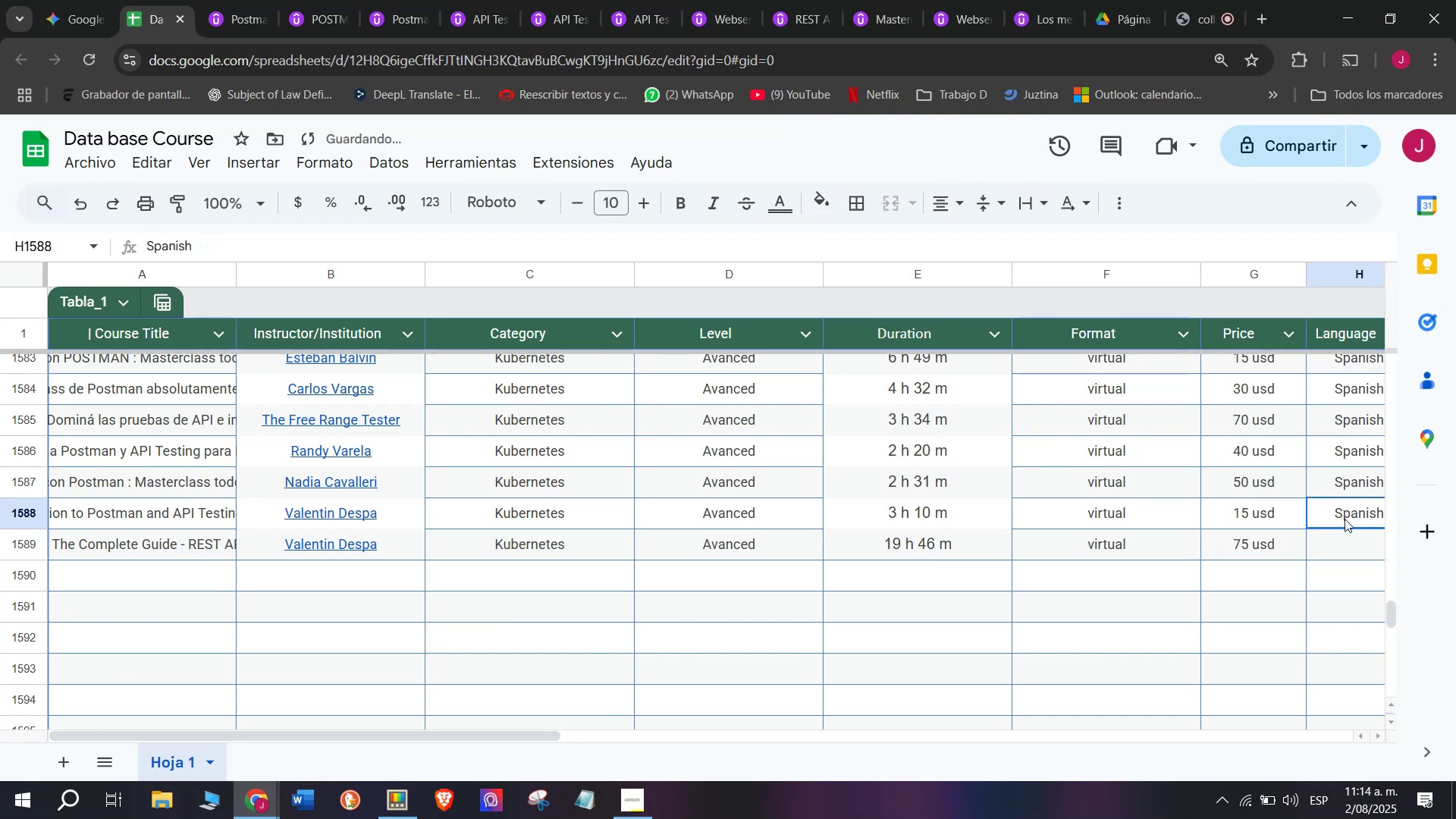 
key(Control+C)
 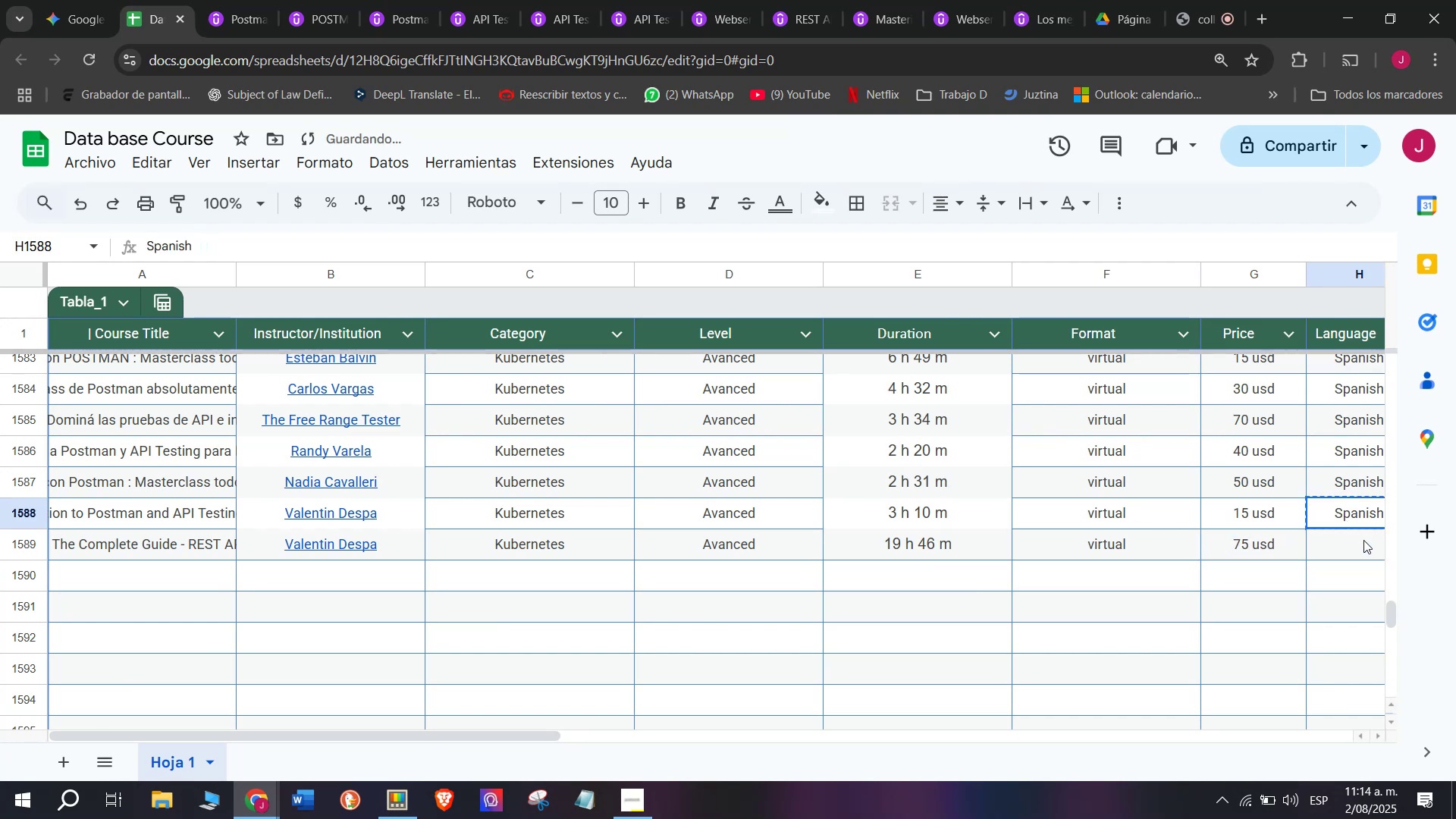 
double_click([1363, 540])
 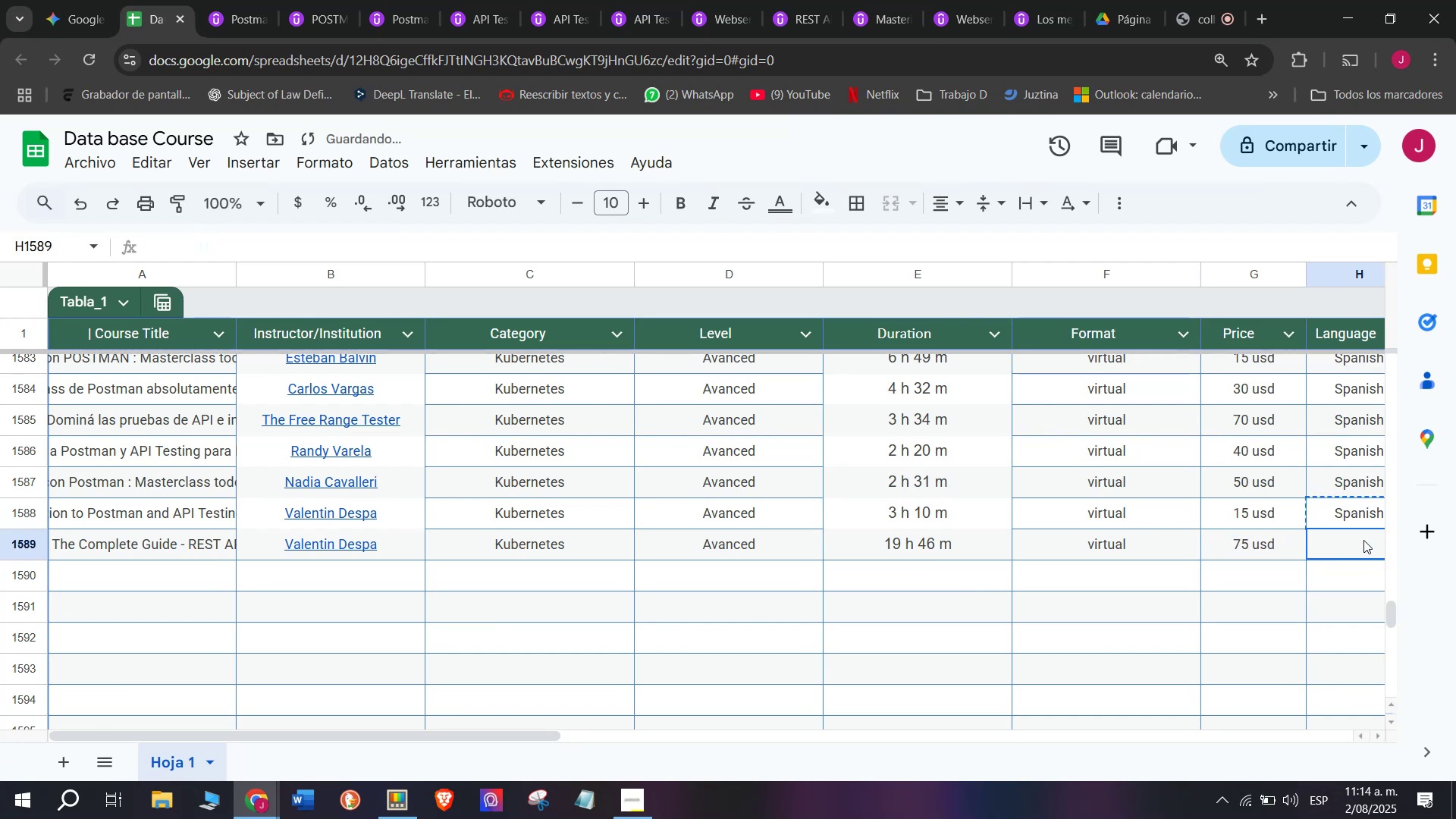 
key(Z)
 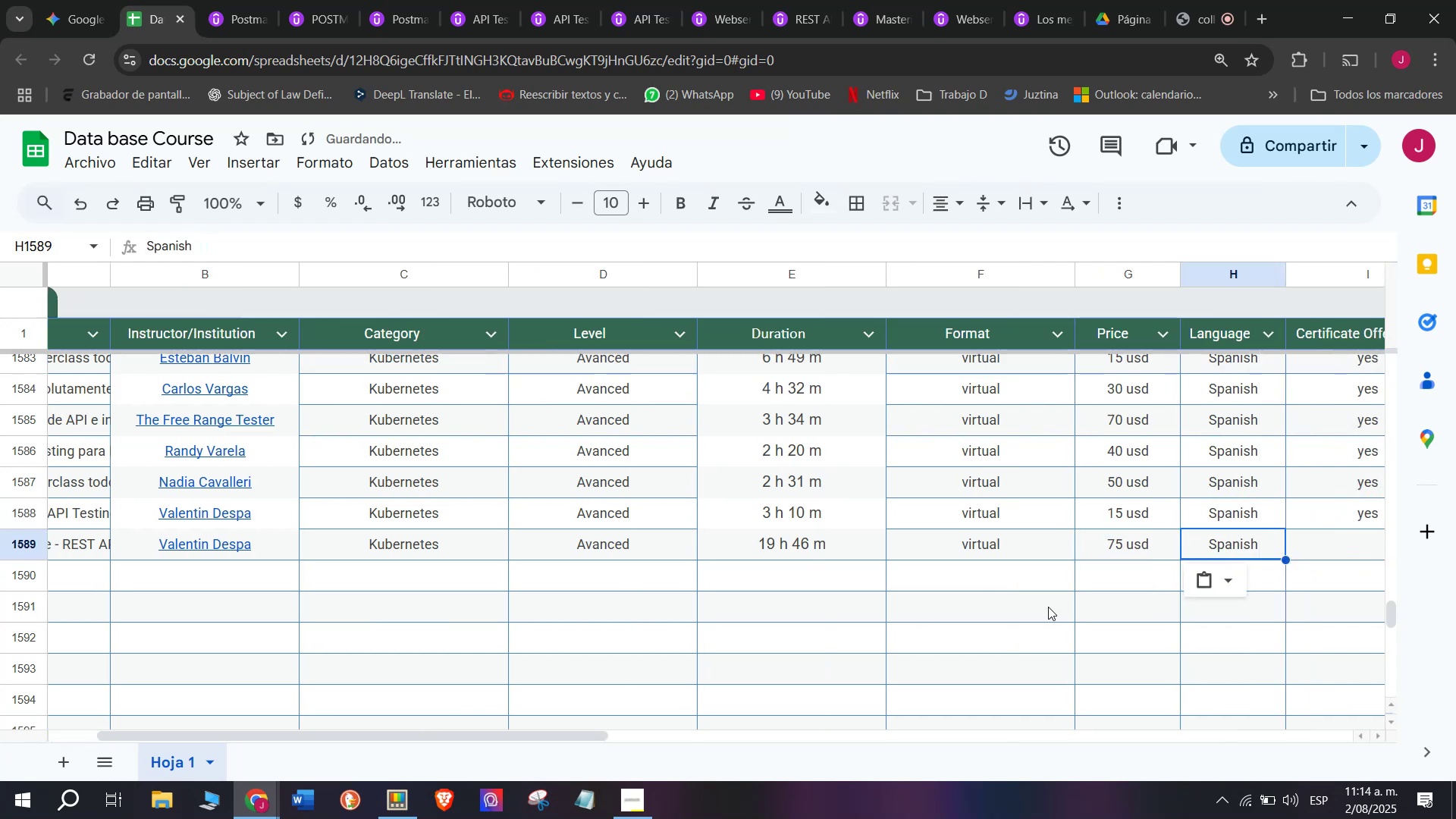 
key(Control+ControlLeft)
 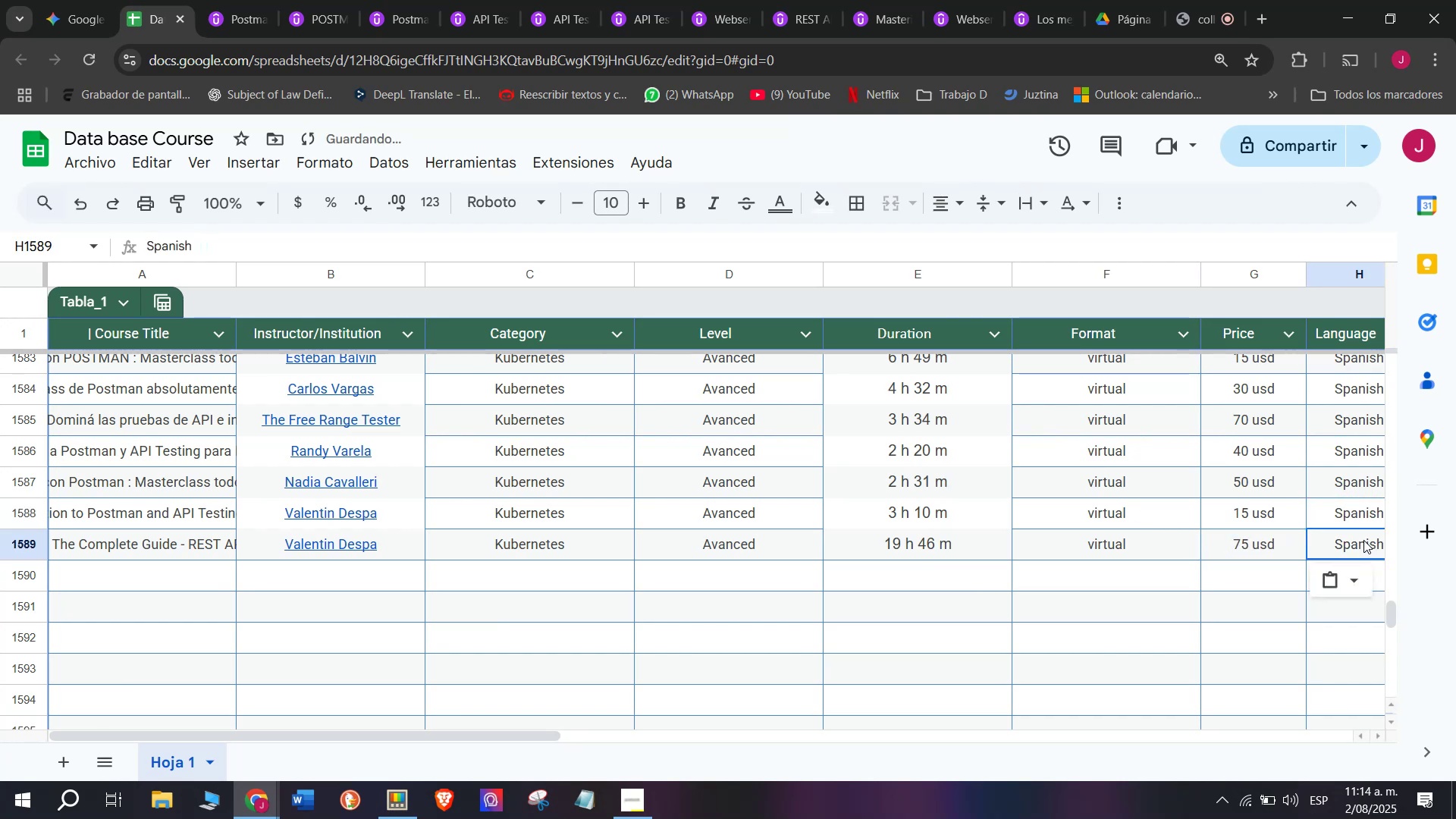 
key(Control+V)
 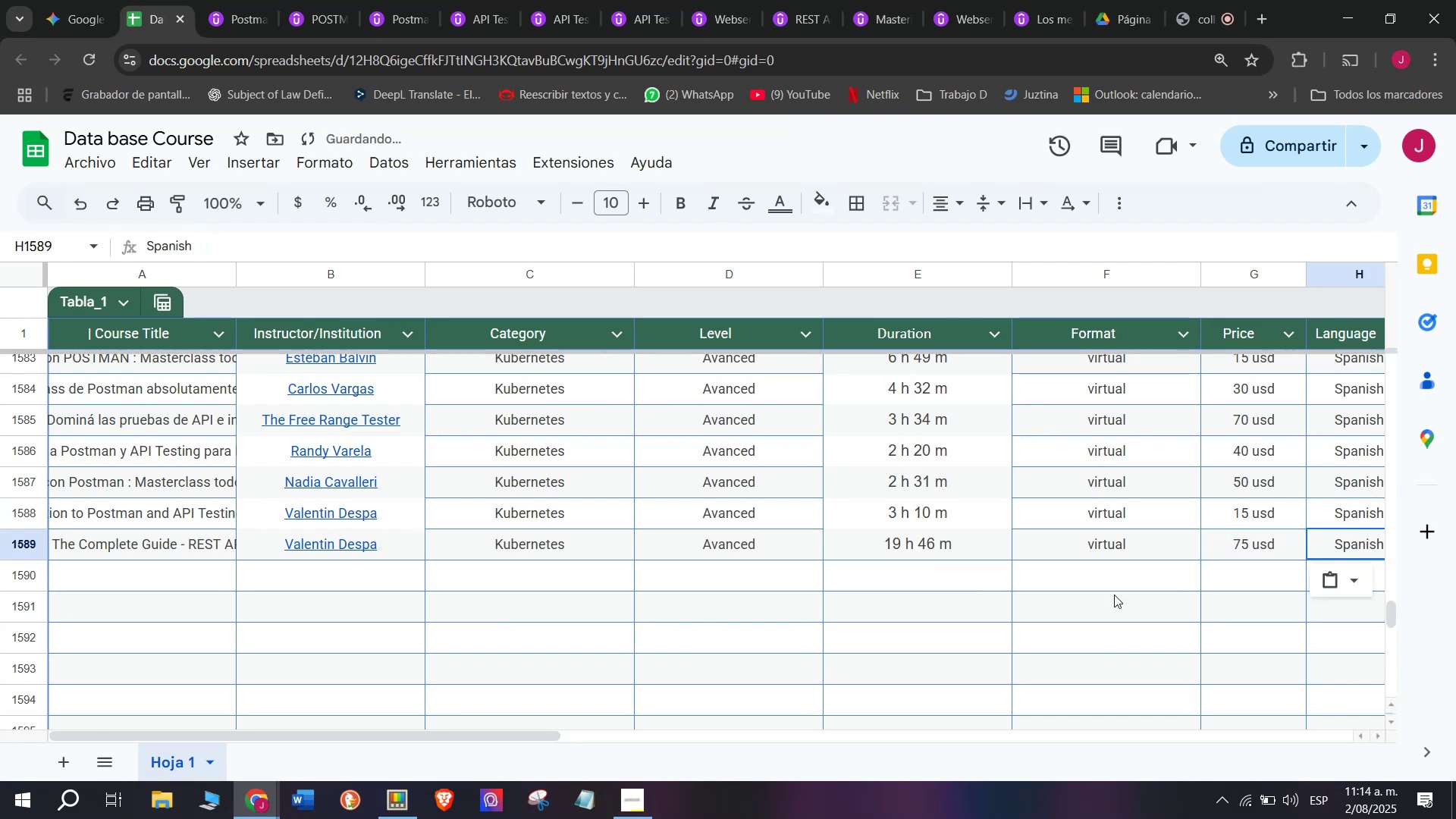 
scroll: coordinate [199, 732], scroll_direction: down, amount: 3.0
 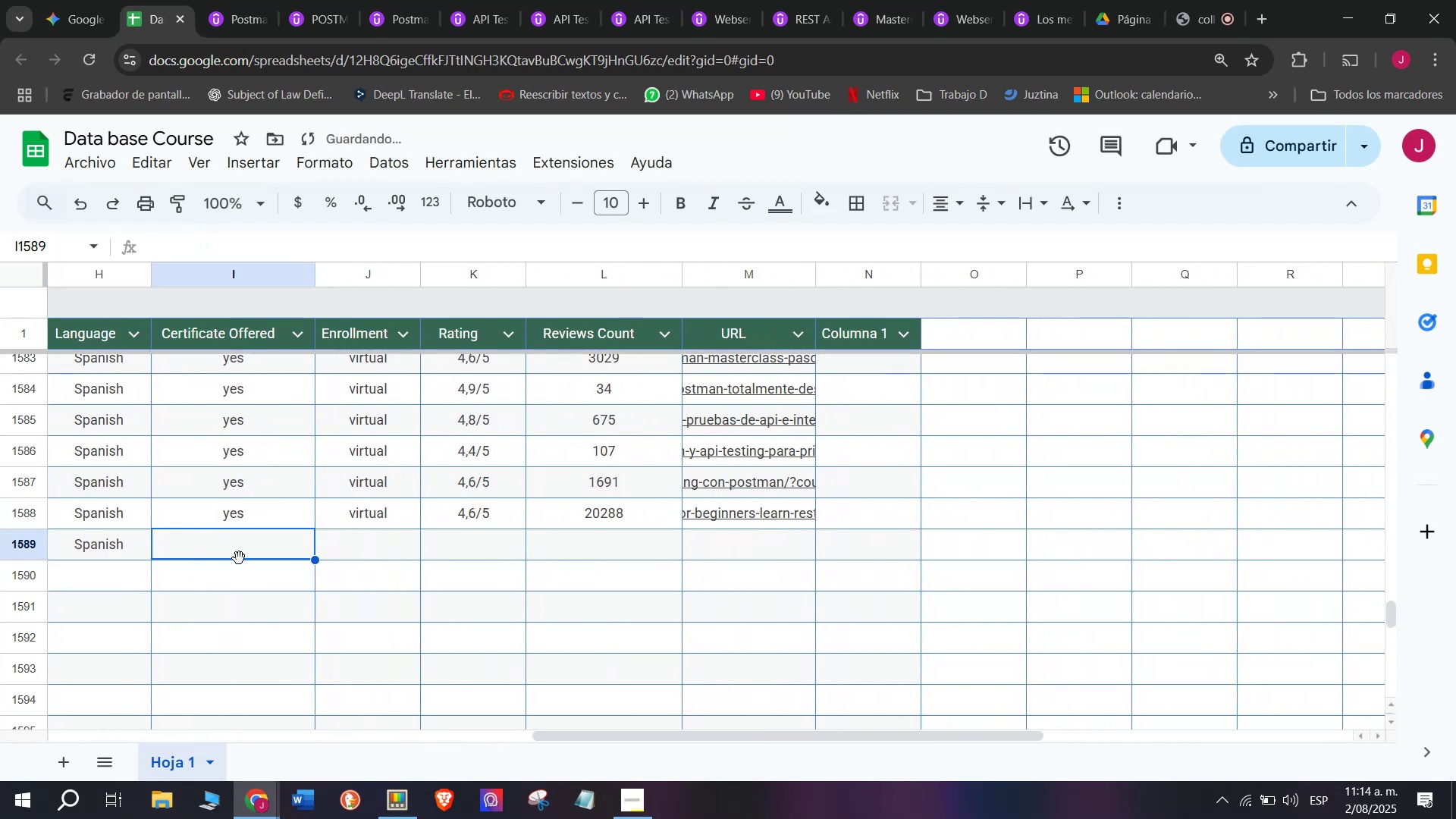 
left_click([241, 520])
 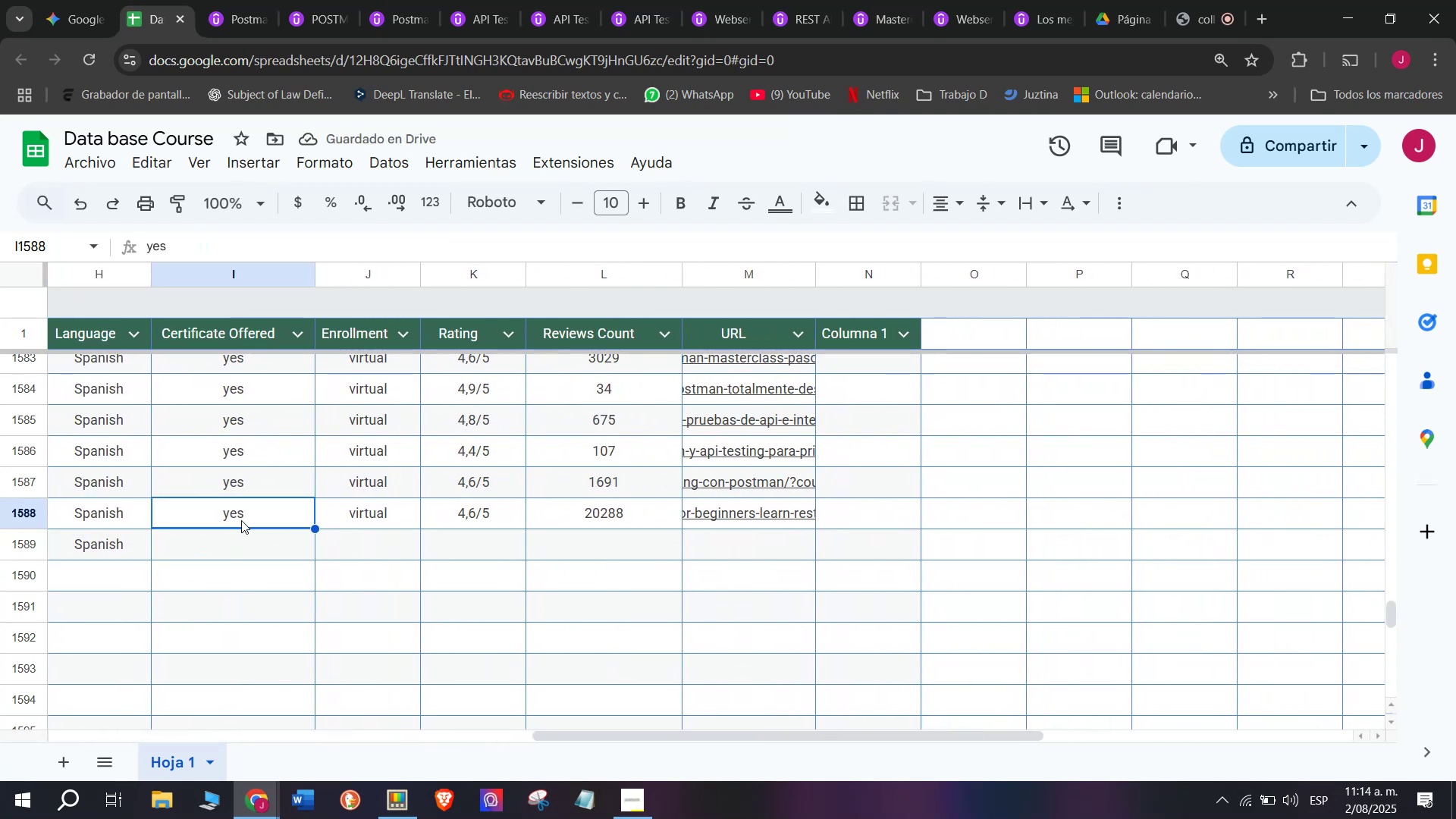 
key(Control+ControlLeft)
 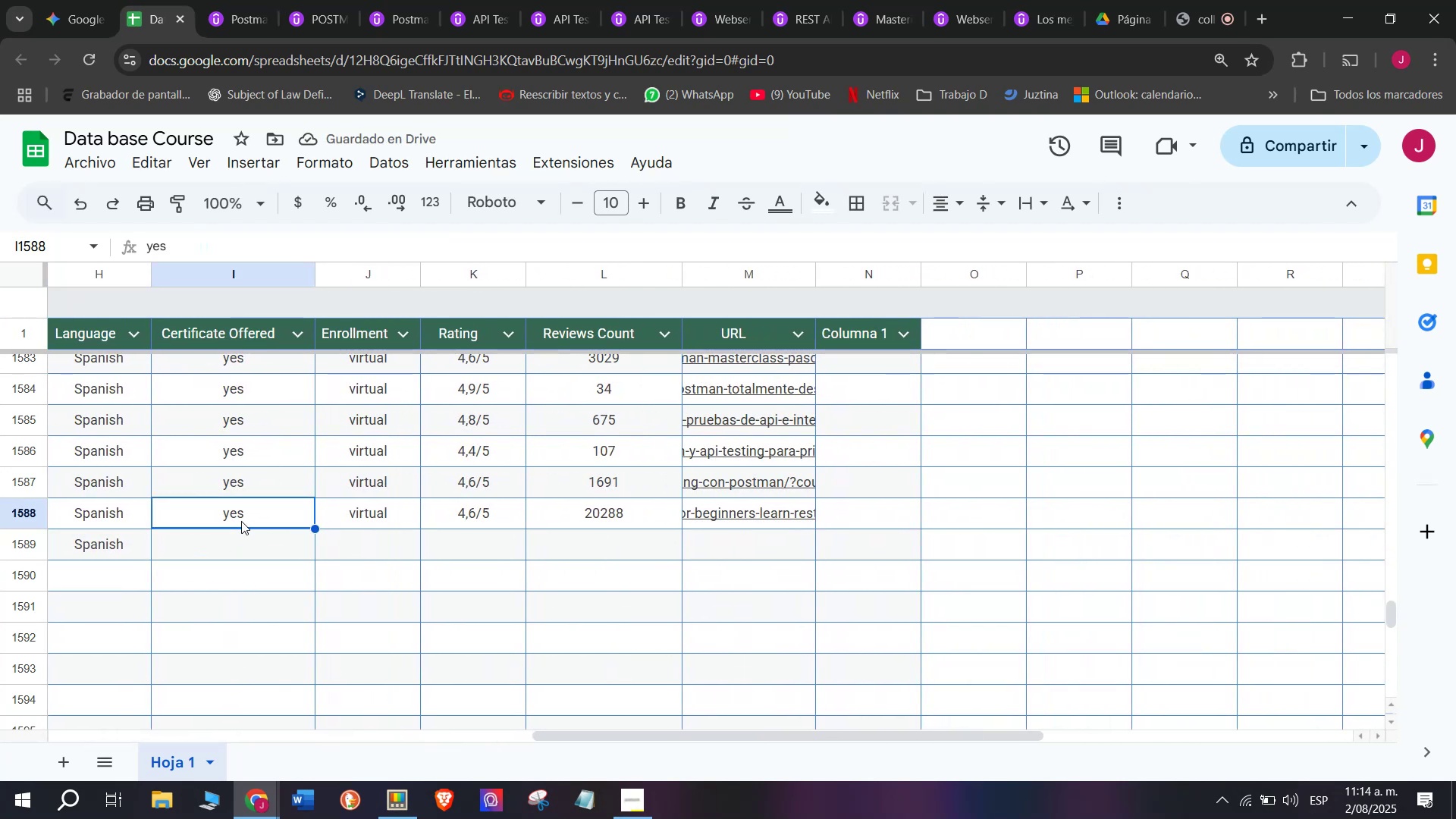 
key(Break)
 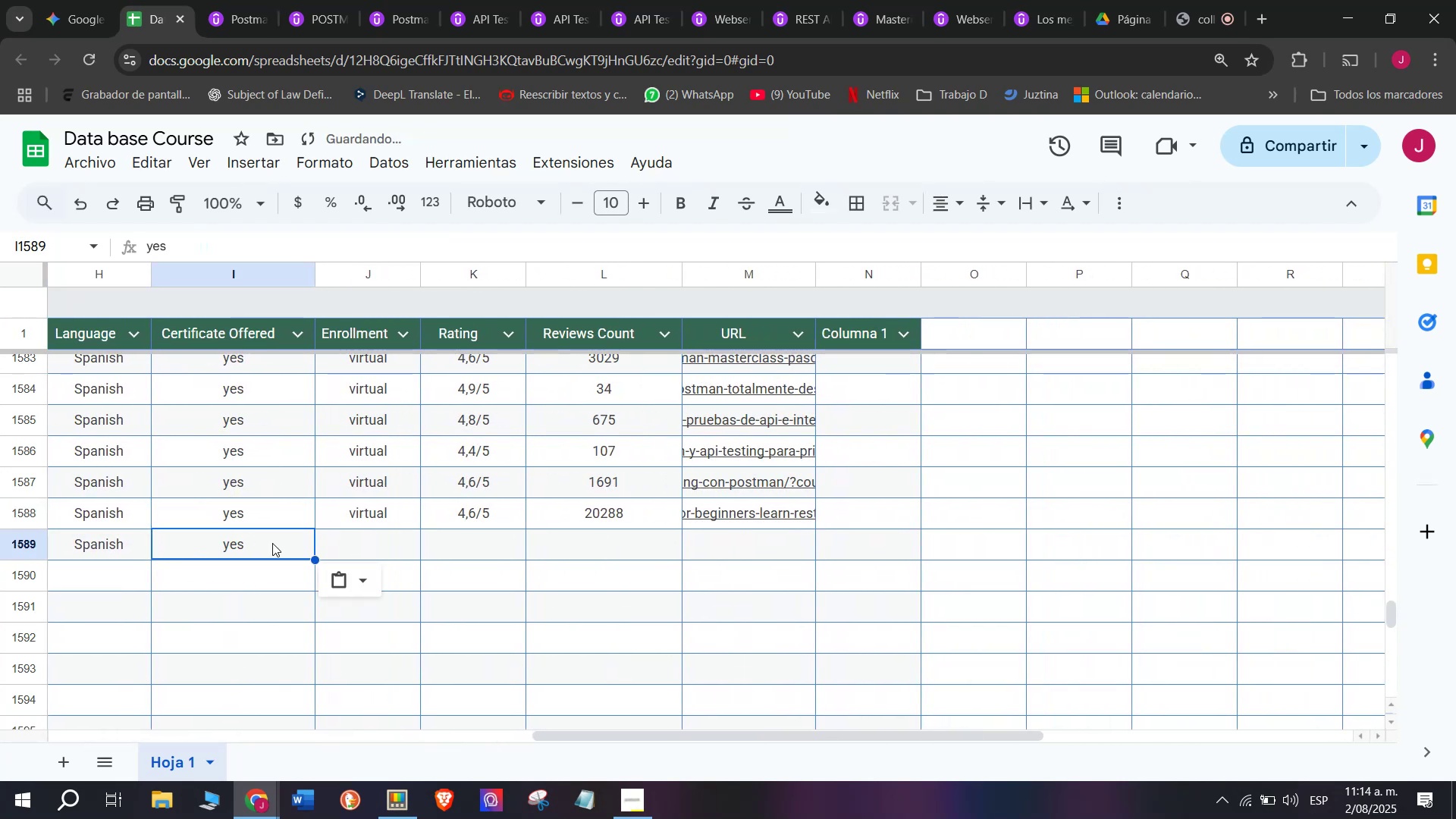 
key(Control+C)
 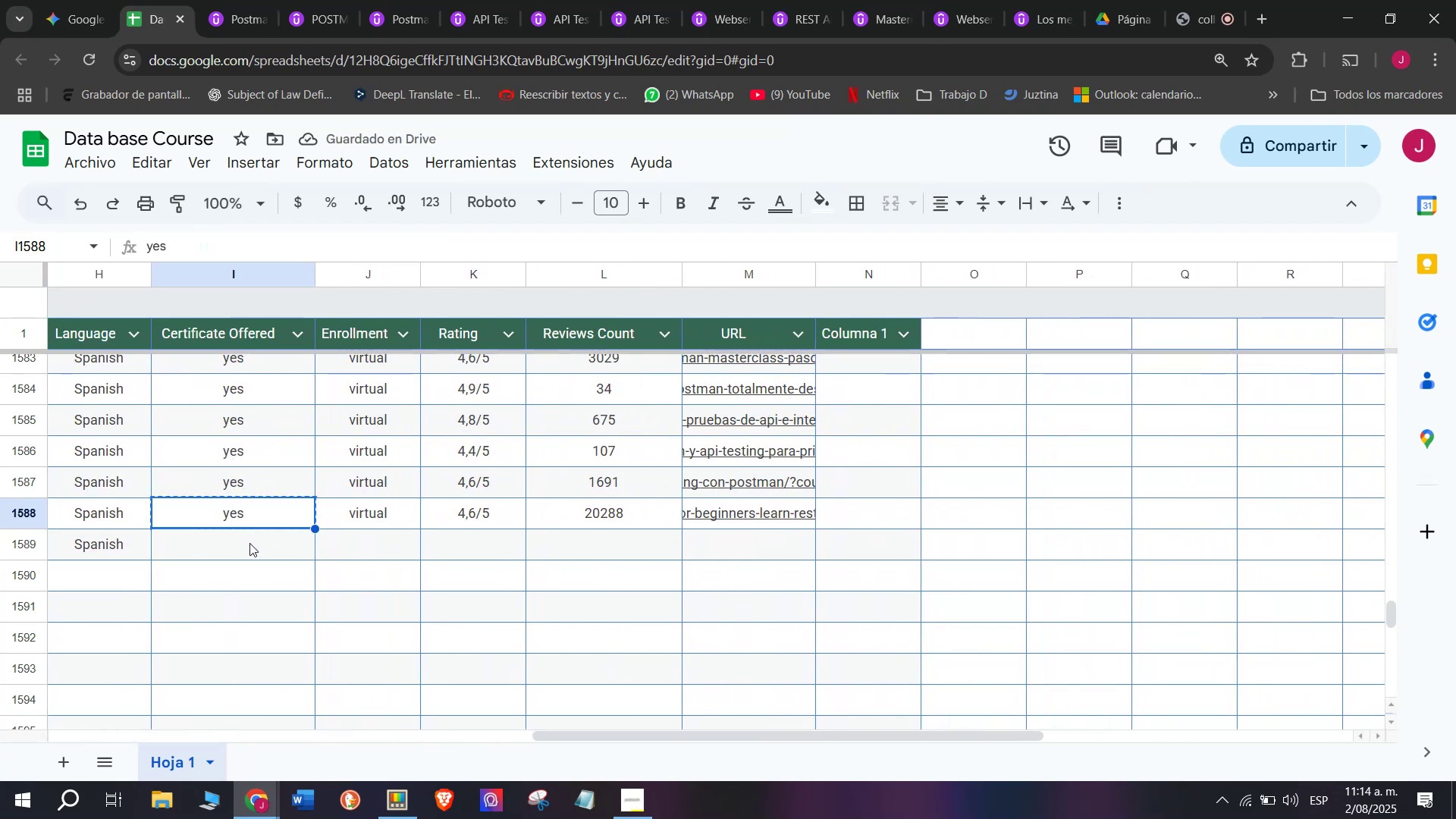 
double_click([249, 543])
 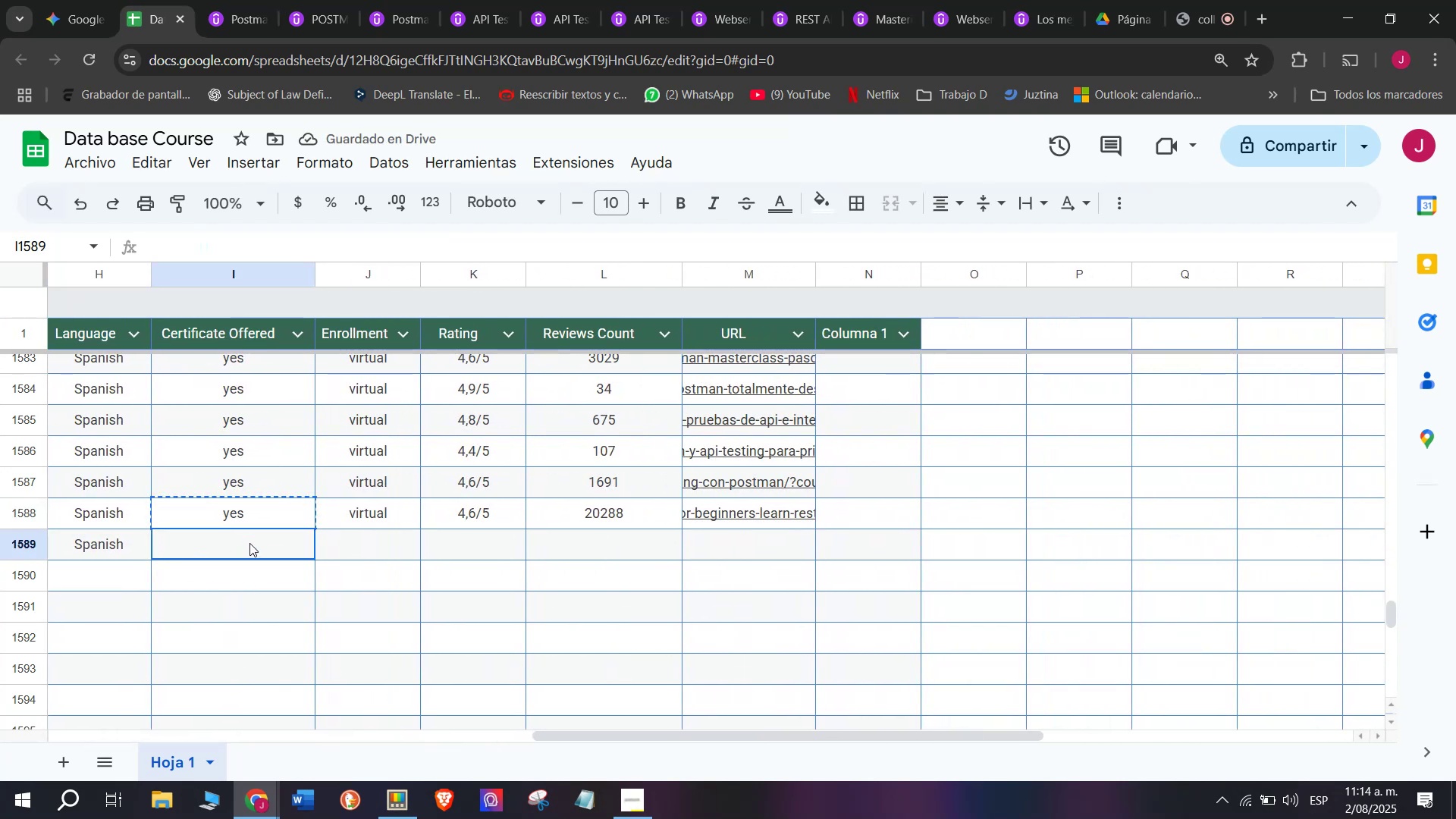 
key(Control+ControlLeft)
 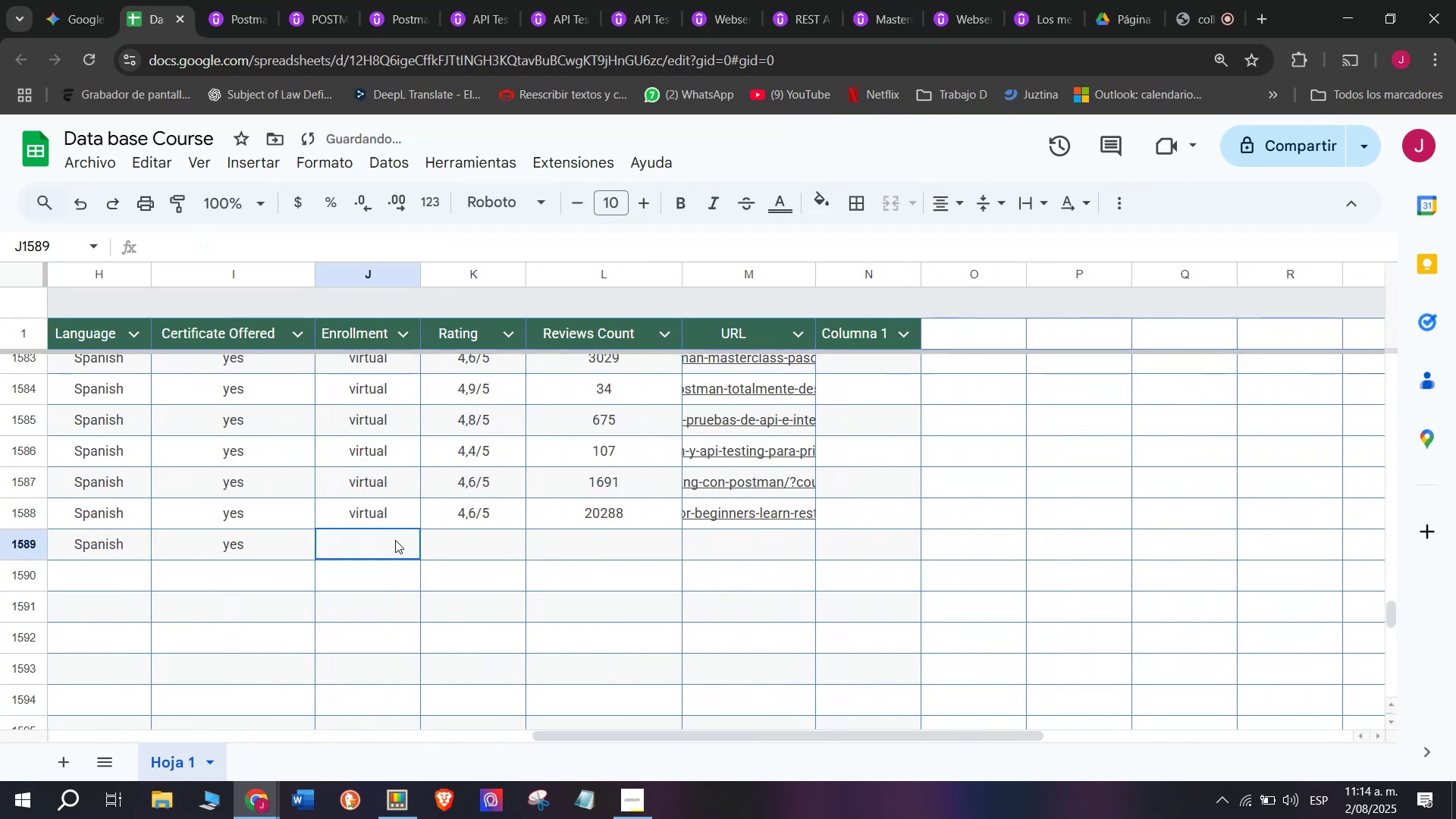 
key(Z)
 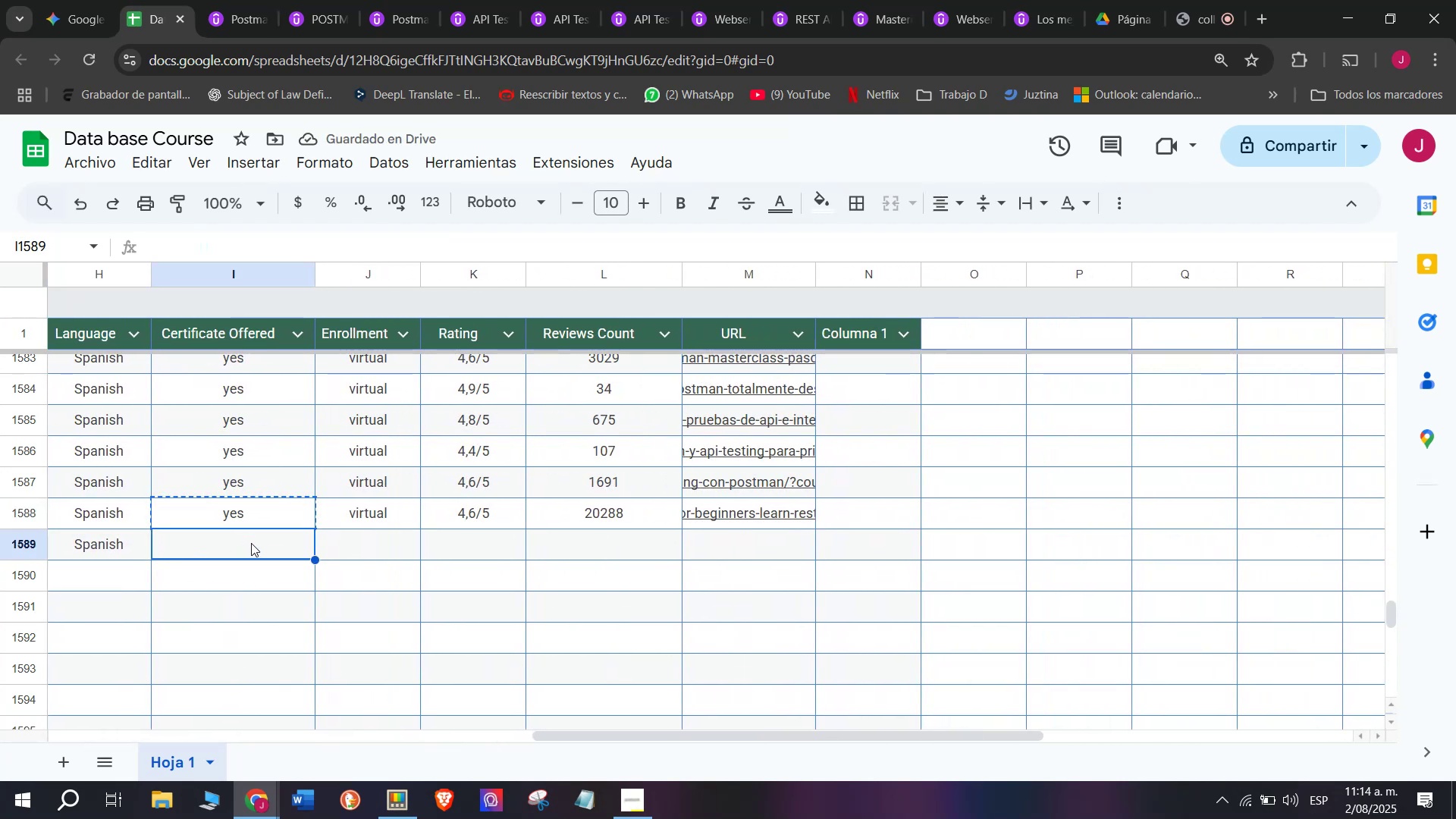 
key(Control+V)
 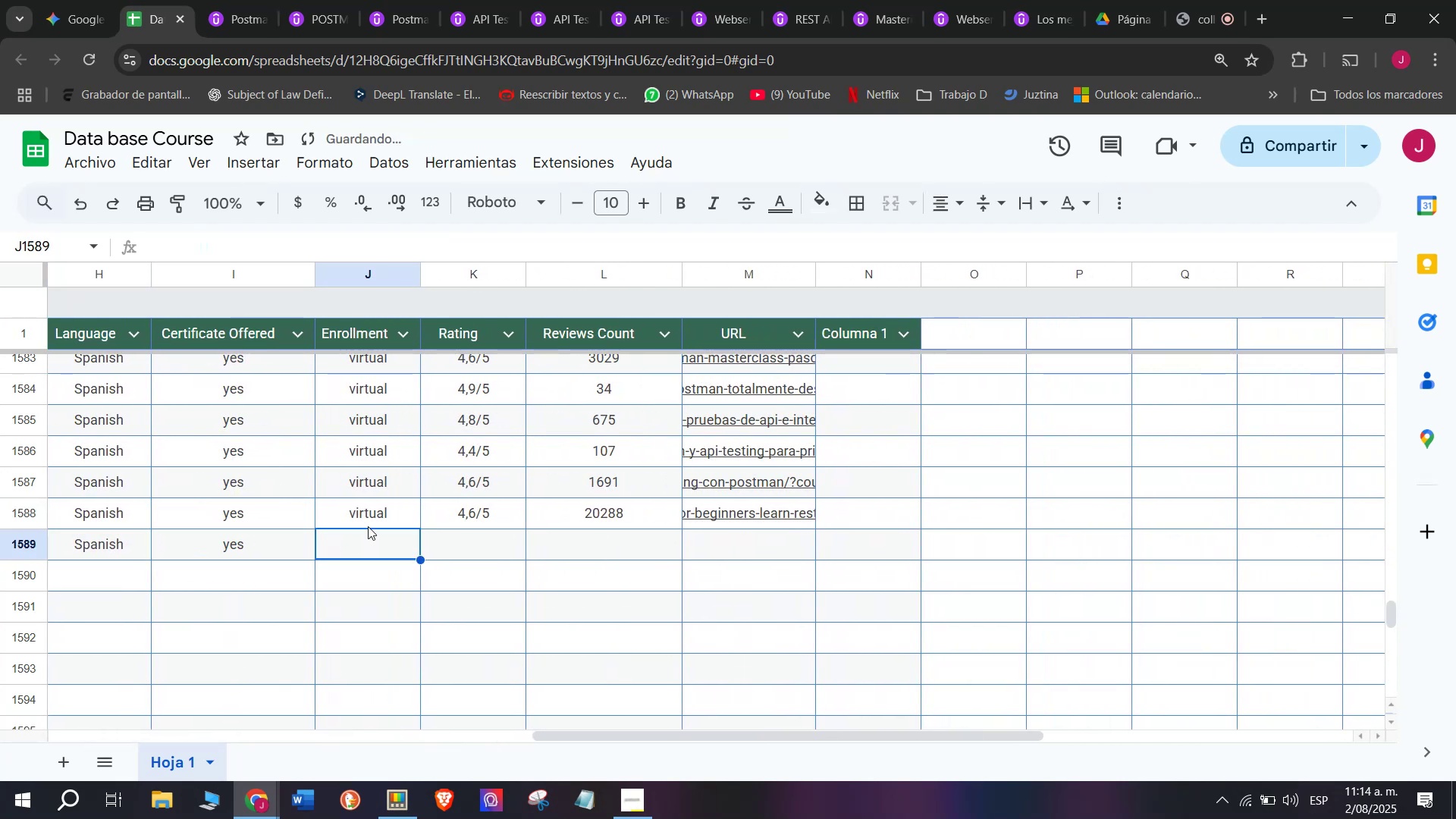 
double_click([368, 524])
 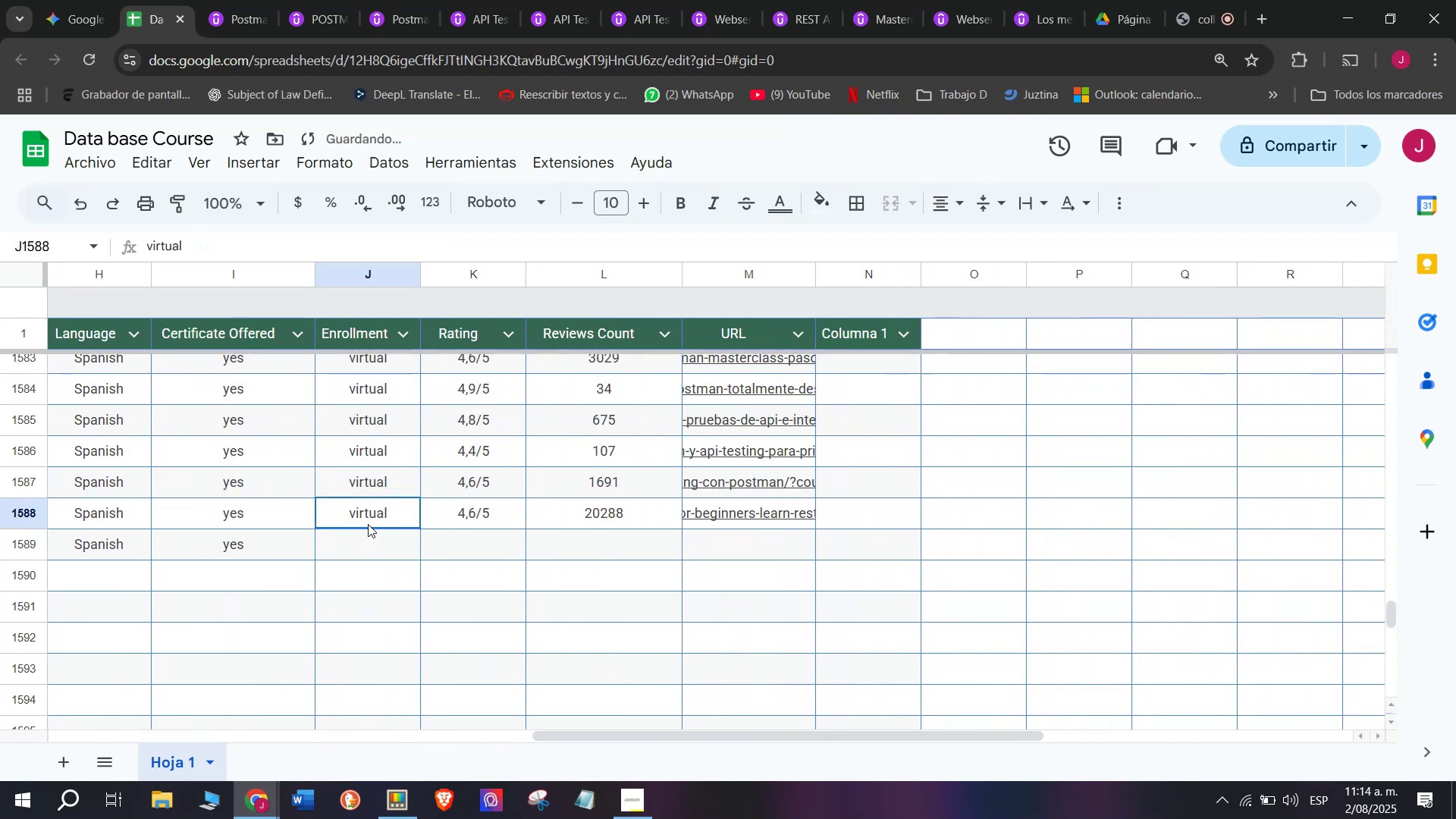 
key(Break)
 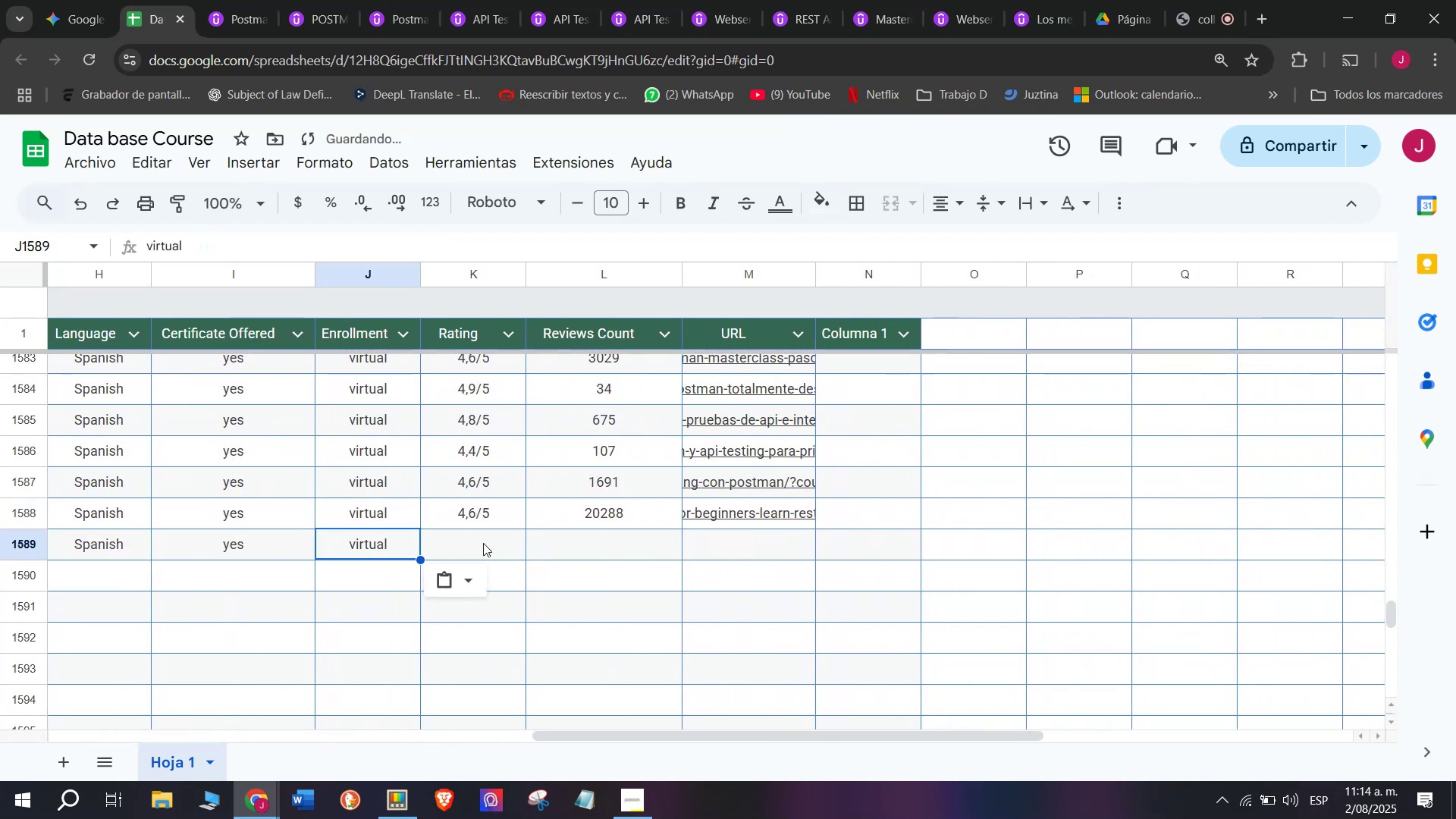 
key(Control+ControlLeft)
 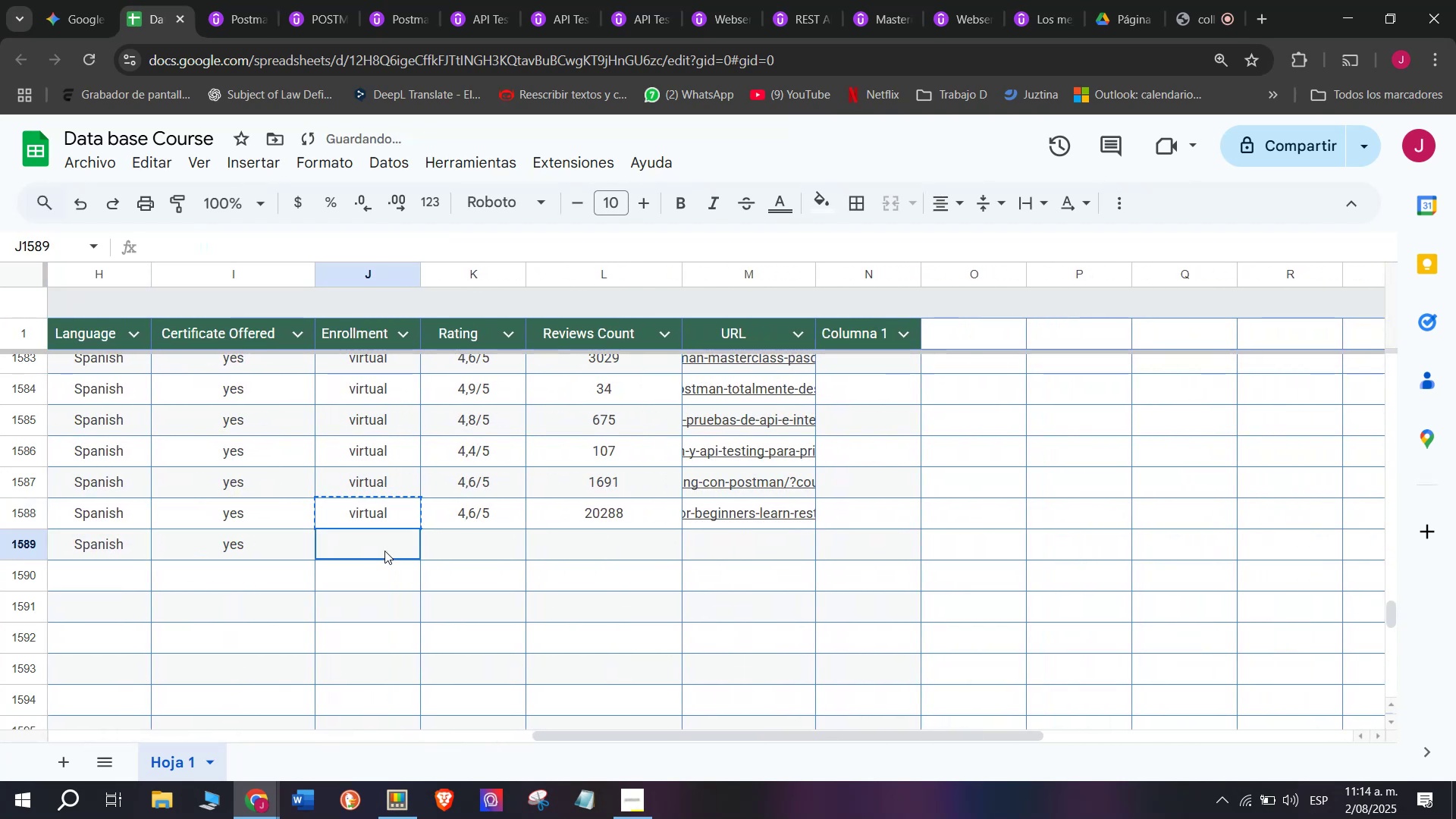 
key(Control+C)
 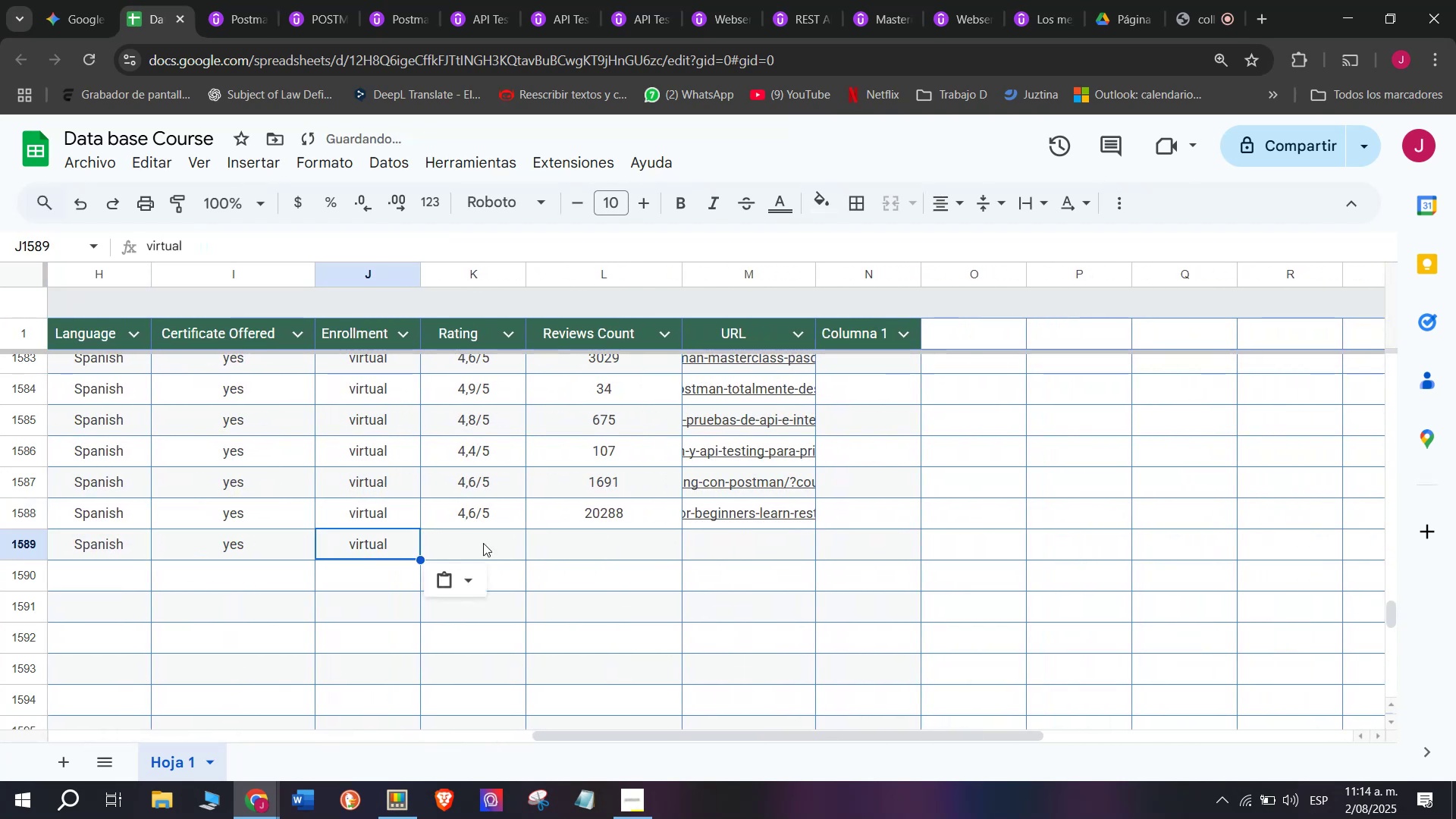 
key(Control+ControlLeft)
 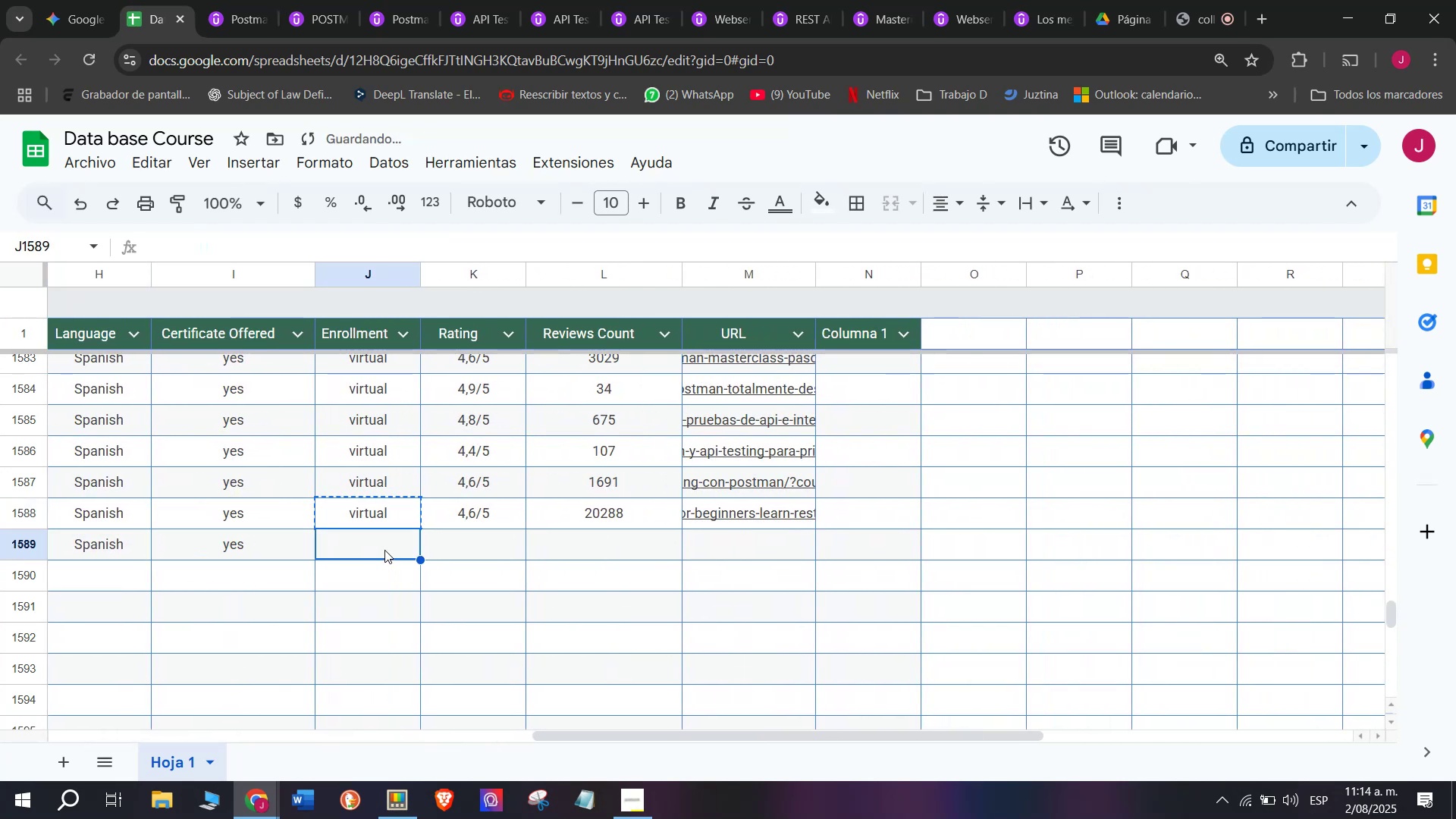 
key(Z)
 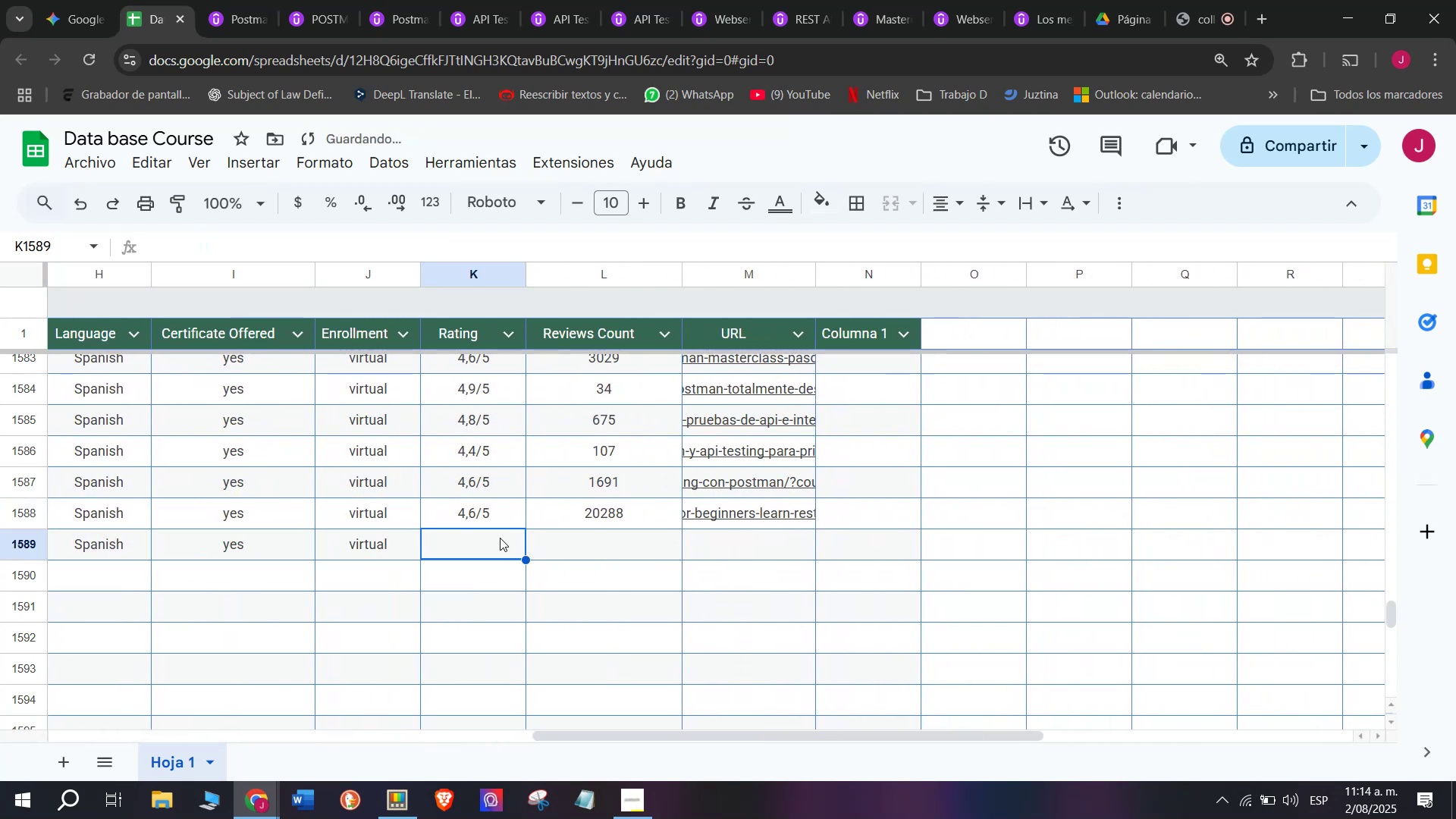 
key(Control+V)
 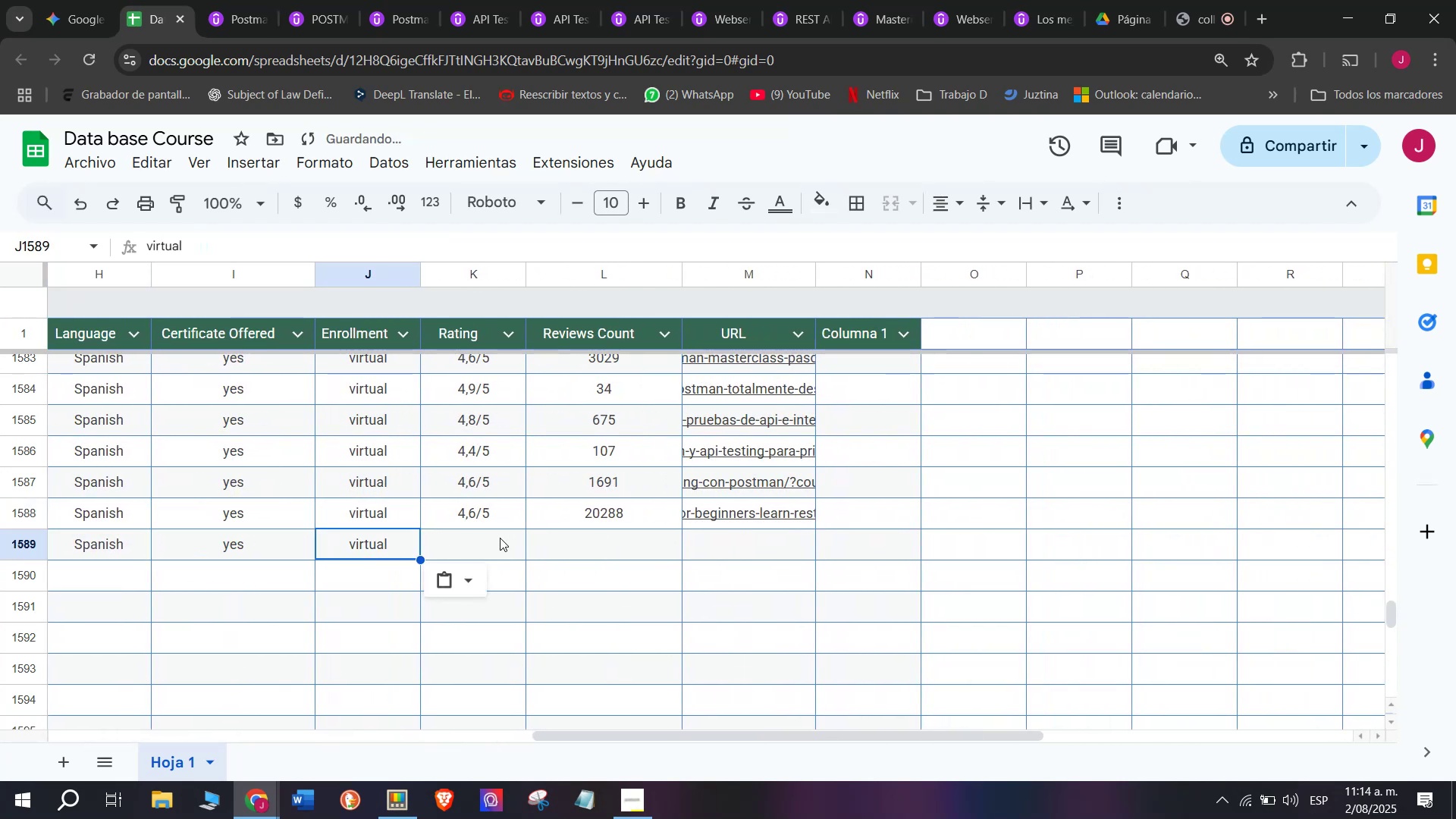 
triple_click([500, 538])
 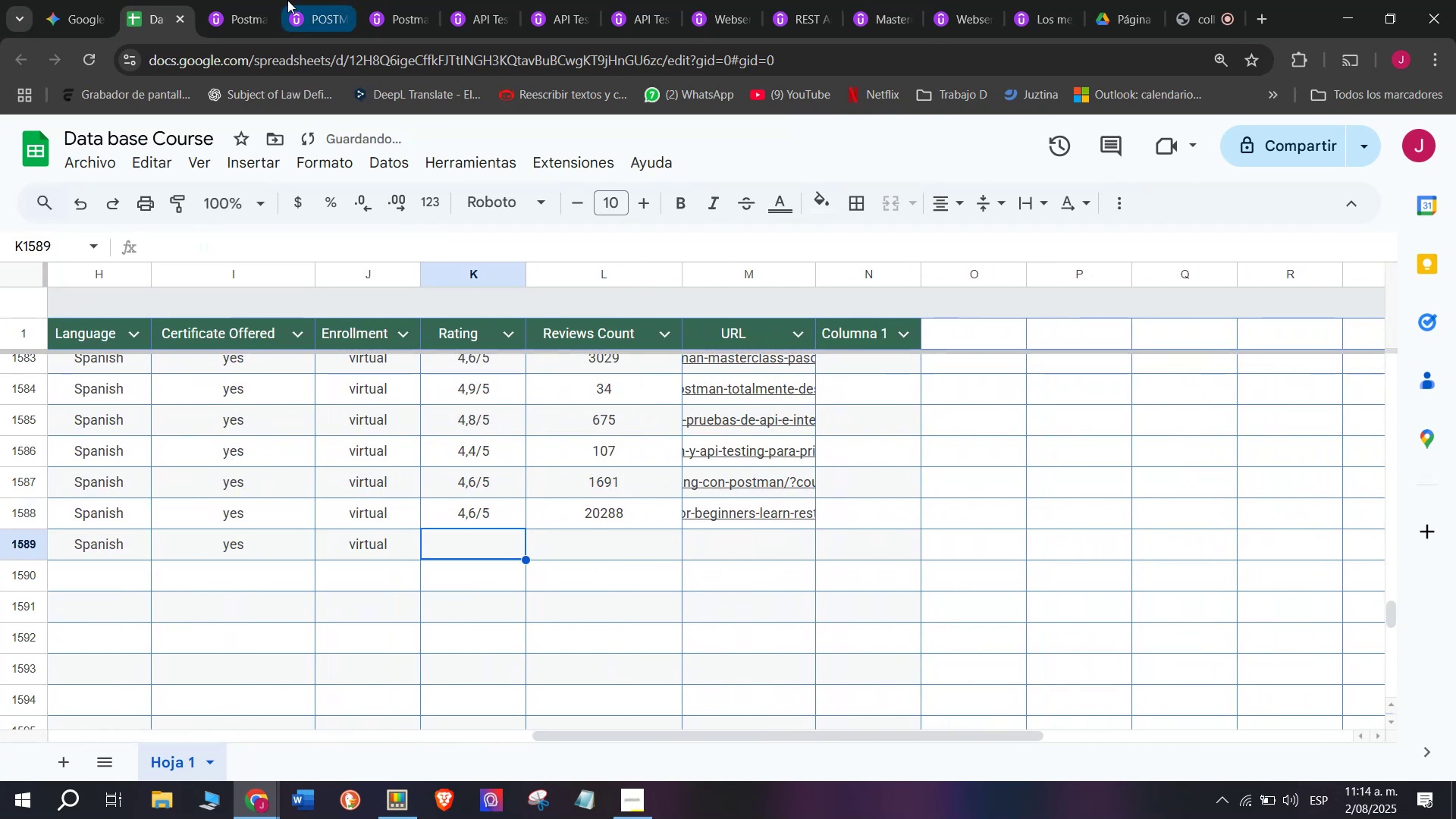 
left_click([265, 0])
 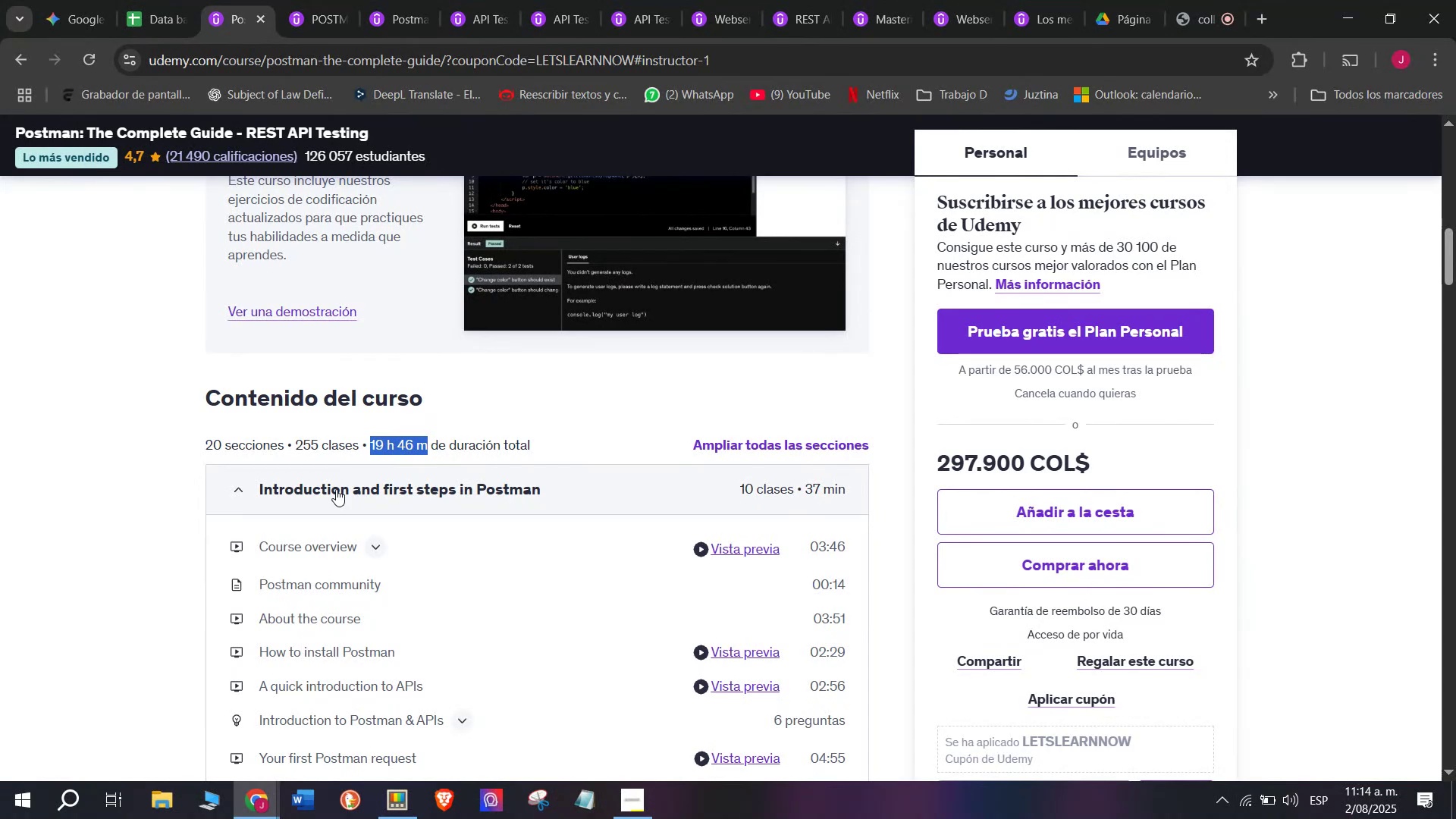 
scroll: coordinate [373, 444], scroll_direction: up, amount: 4.0
 